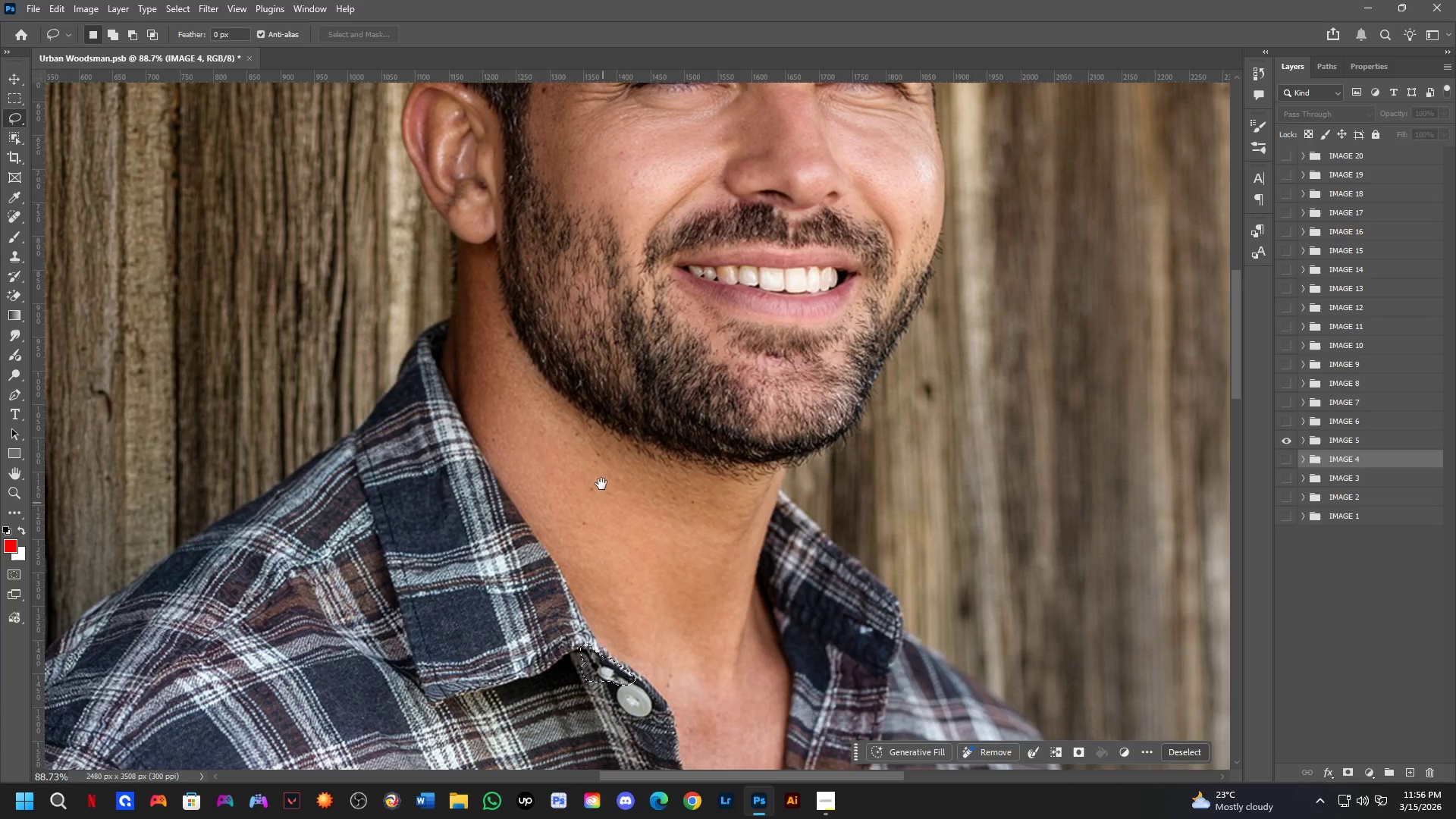 
hold_key(key=Space, duration=1.41)
 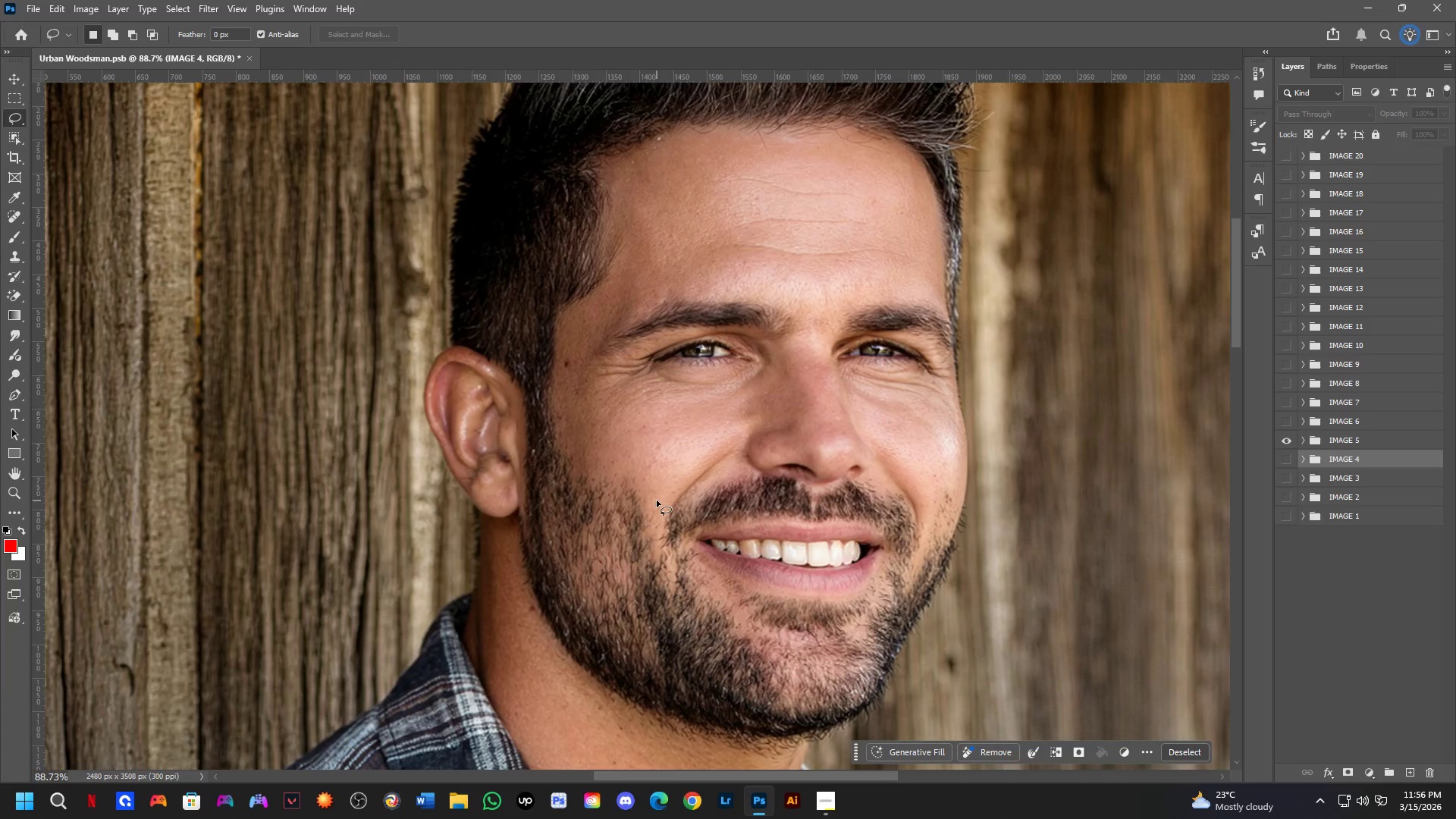 
left_click_drag(start_coordinate=[645, 336], to_coordinate=[633, 448])
 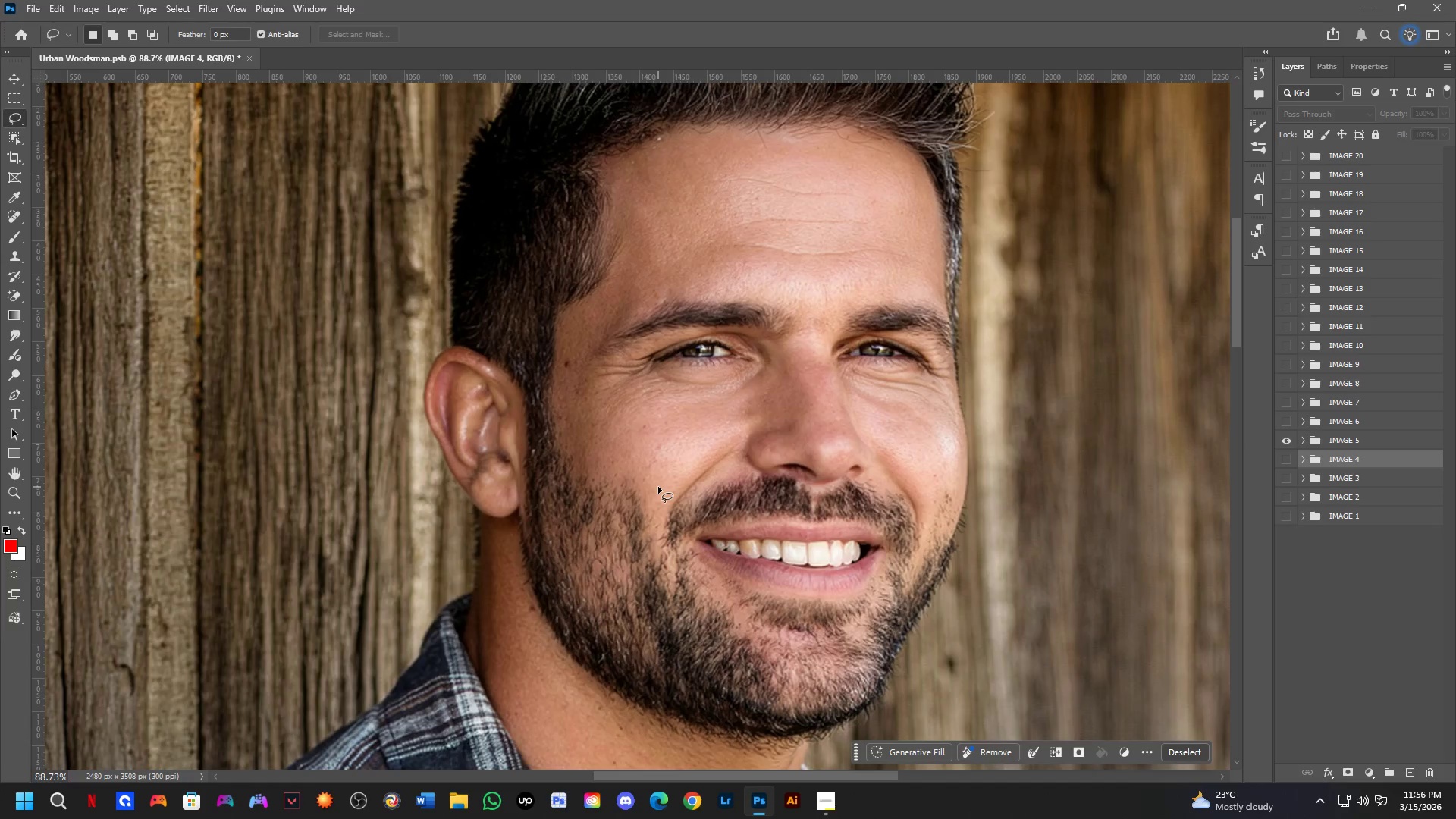 
hold_key(key=Space, duration=0.97)
 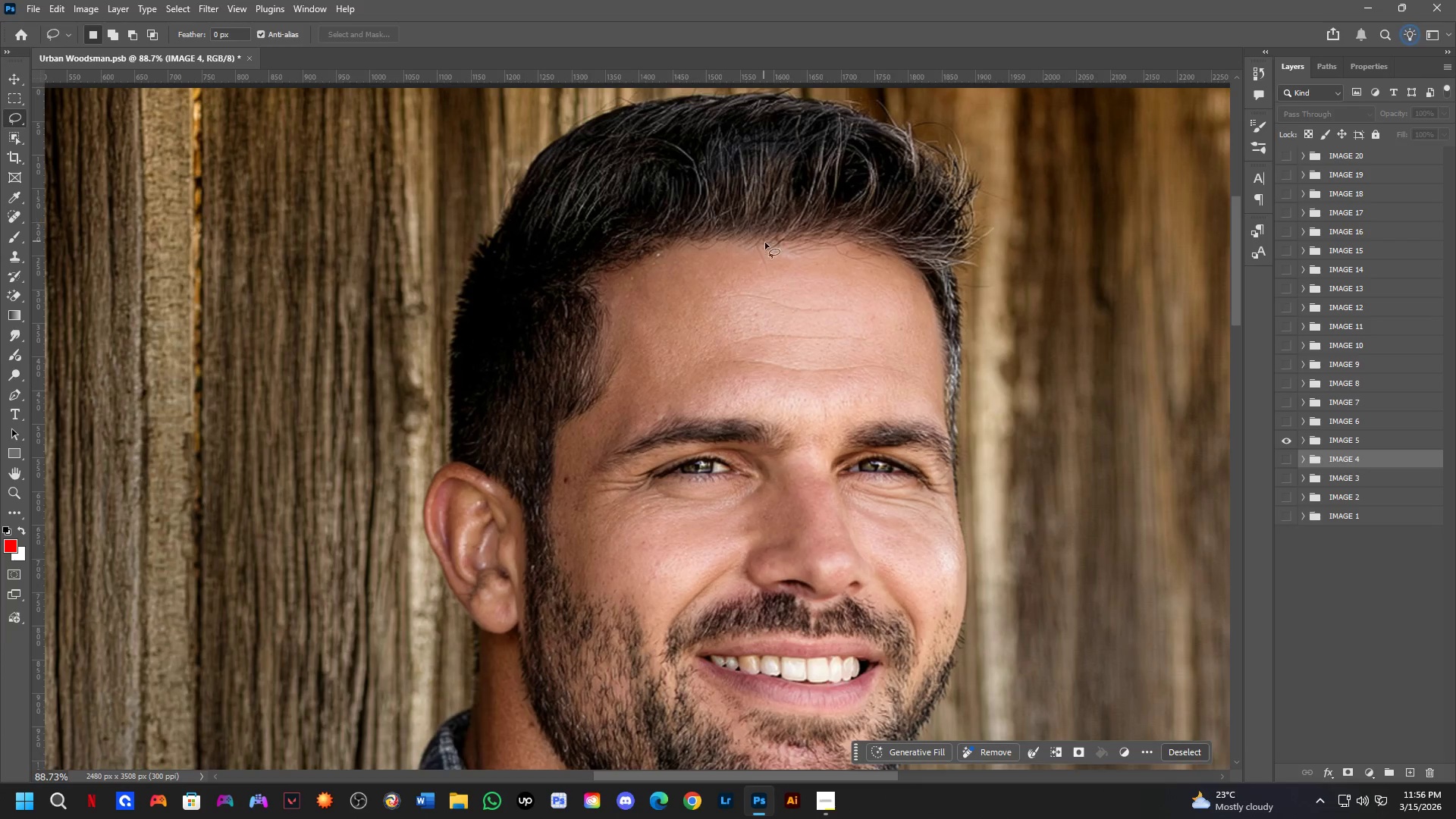 
left_click_drag(start_coordinate=[724, 313], to_coordinate=[723, 429])
 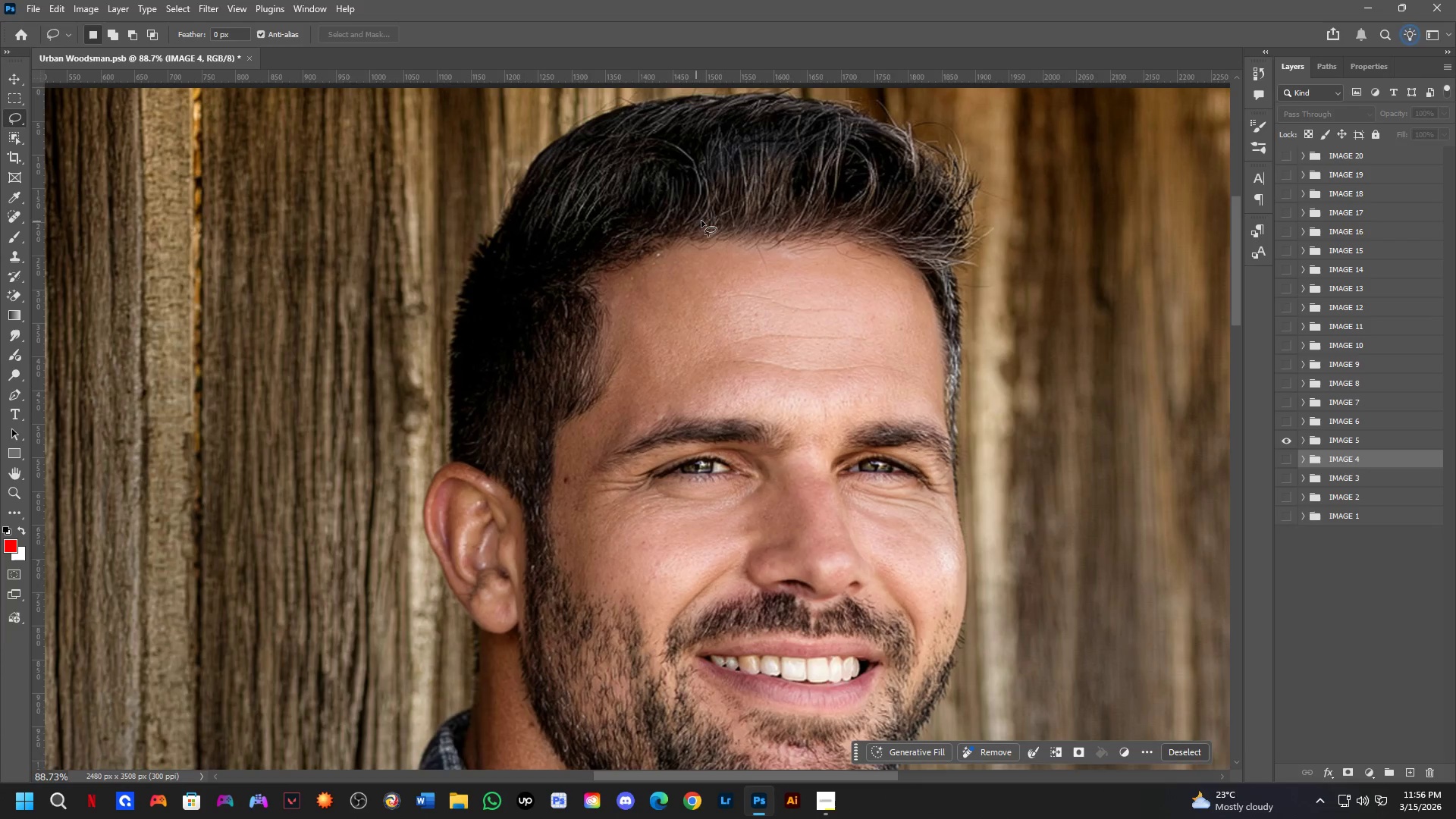 
hold_key(key=Space, duration=0.5)
 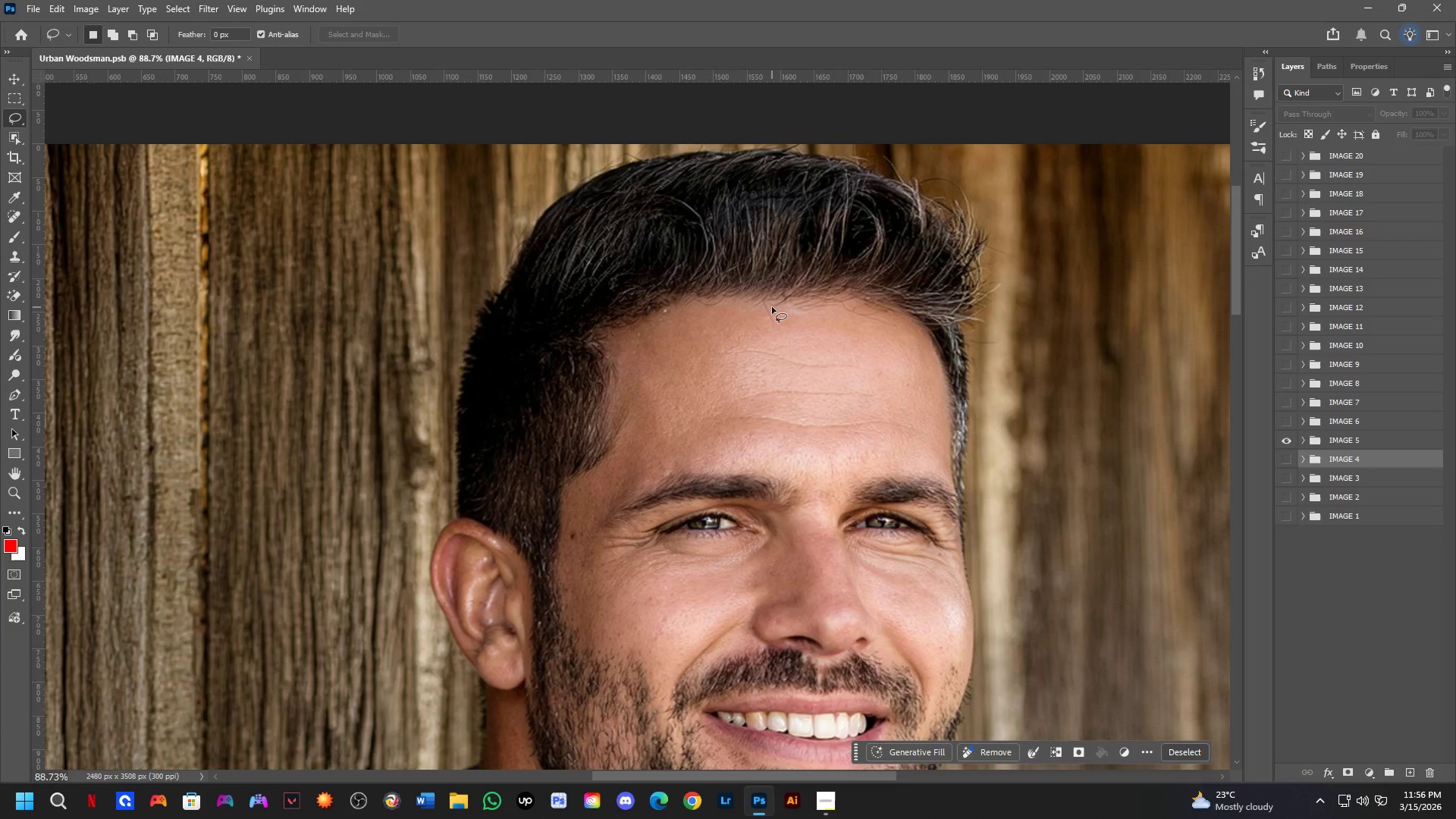 
left_click_drag(start_coordinate=[765, 253], to_coordinate=[772, 309])
 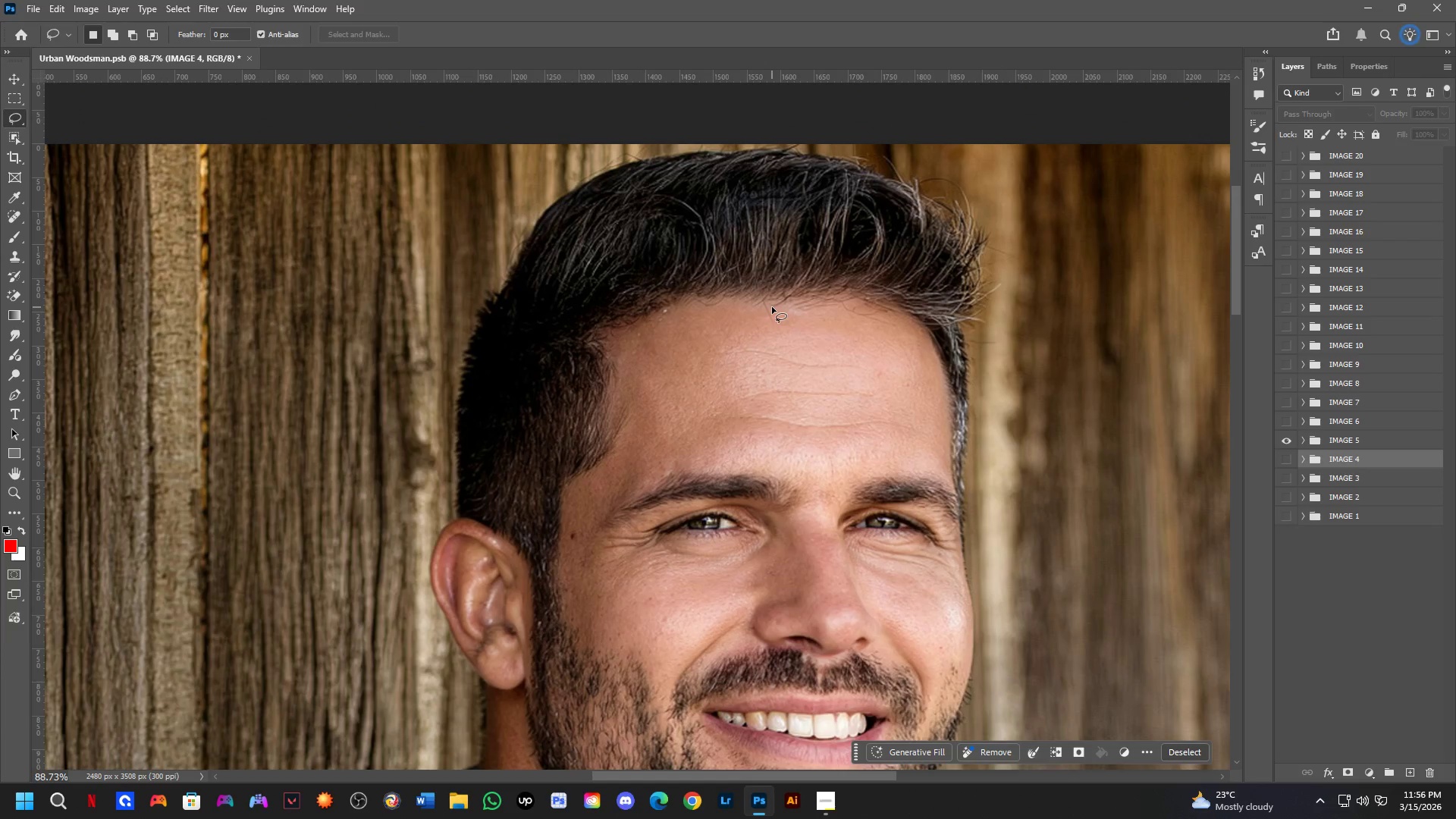 
hold_key(key=Space, duration=0.81)
 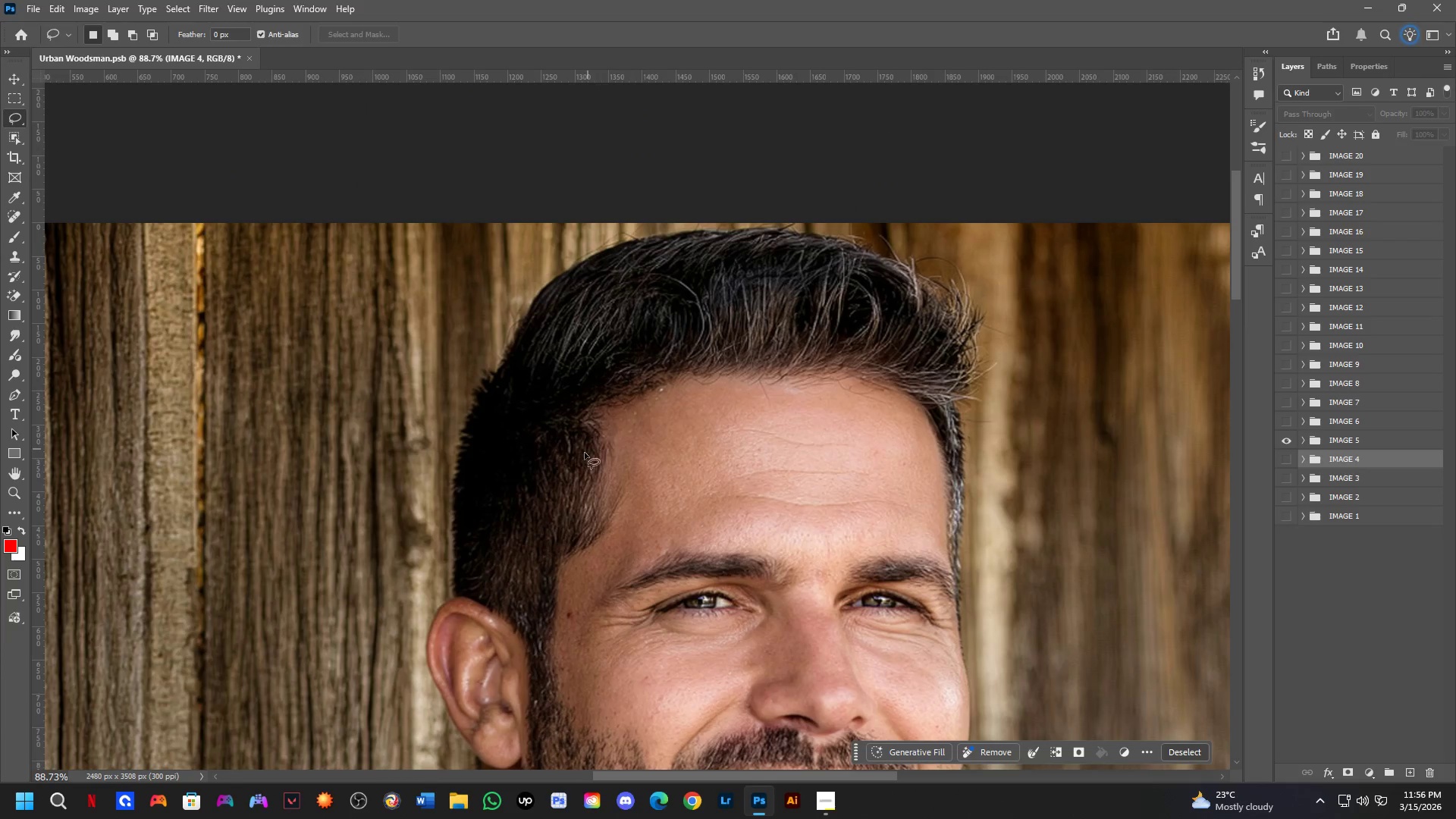 
left_click_drag(start_coordinate=[605, 350], to_coordinate=[601, 428])
 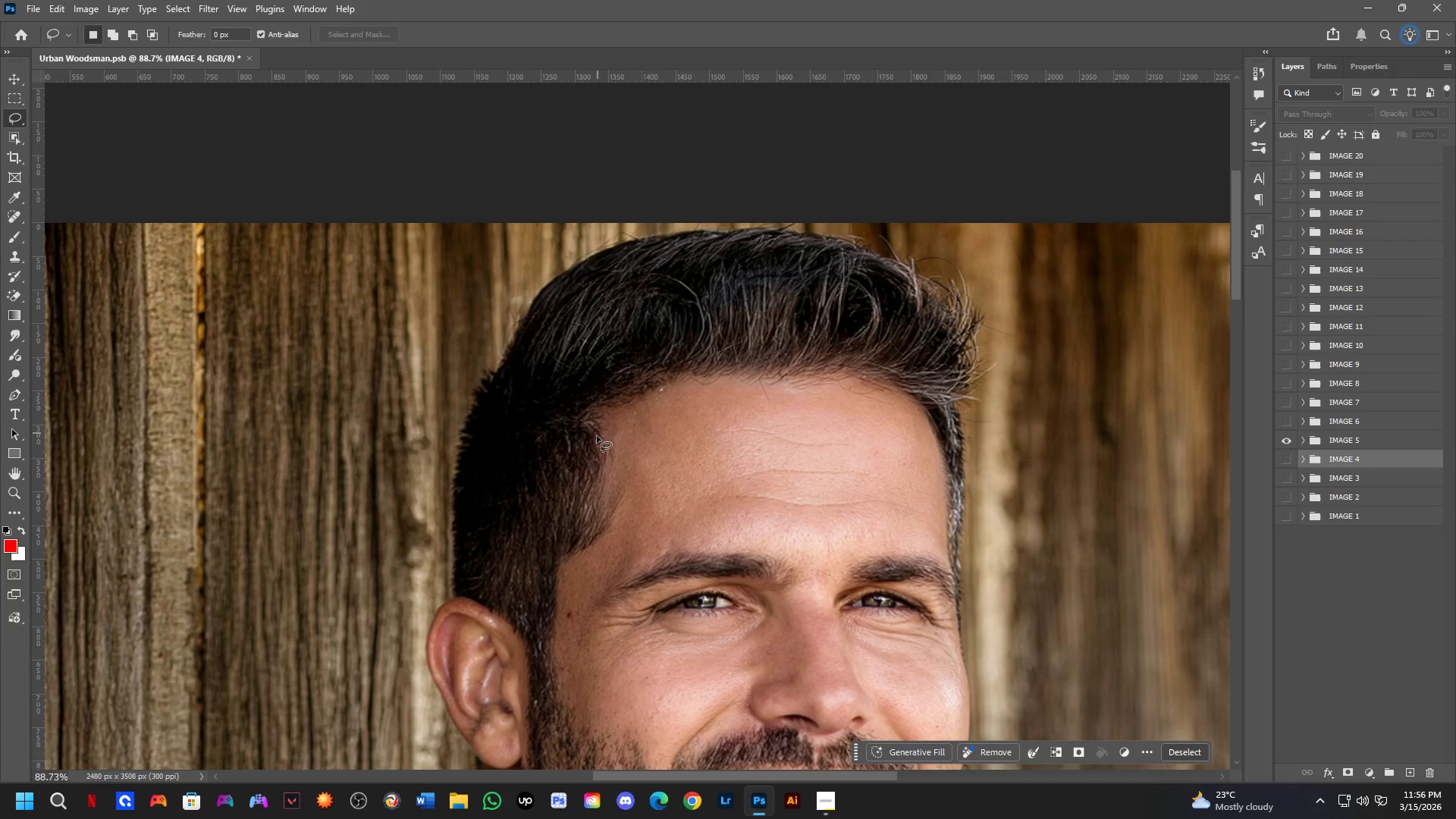 
hold_key(key=Space, duration=0.61)
 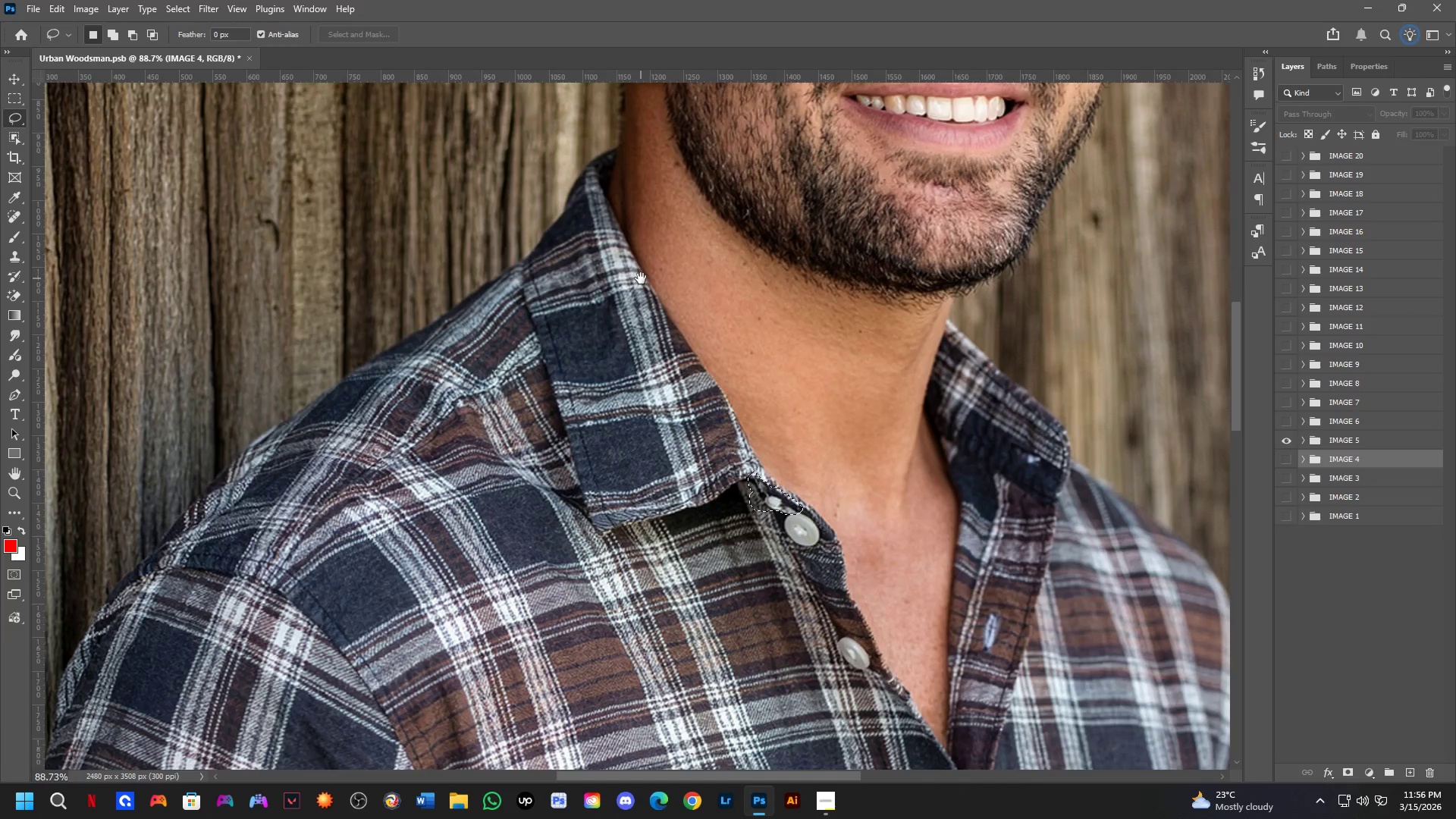 
left_click_drag(start_coordinate=[554, 656], to_coordinate=[646, 256])
 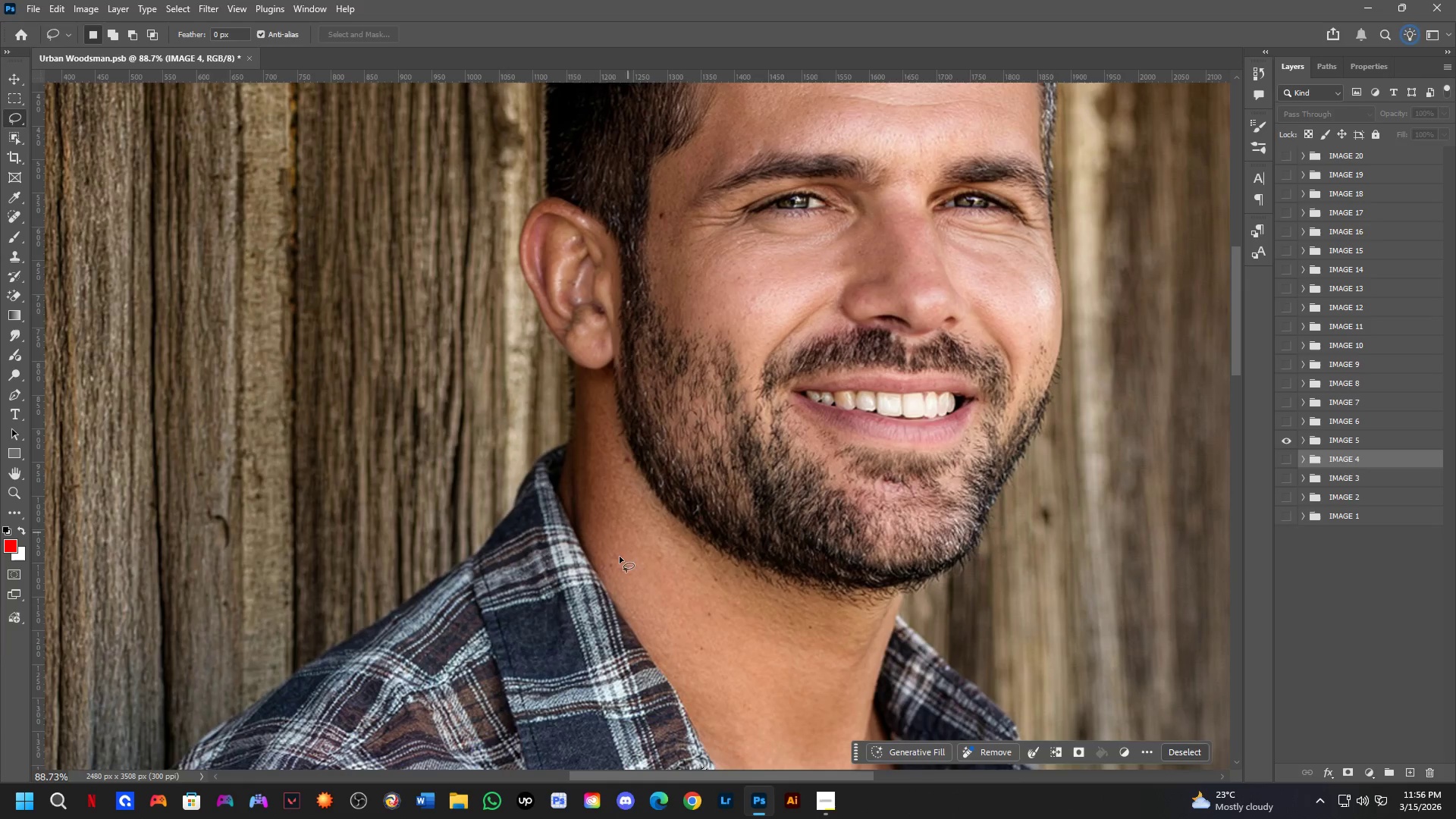 
hold_key(key=Space, duration=0.55)
 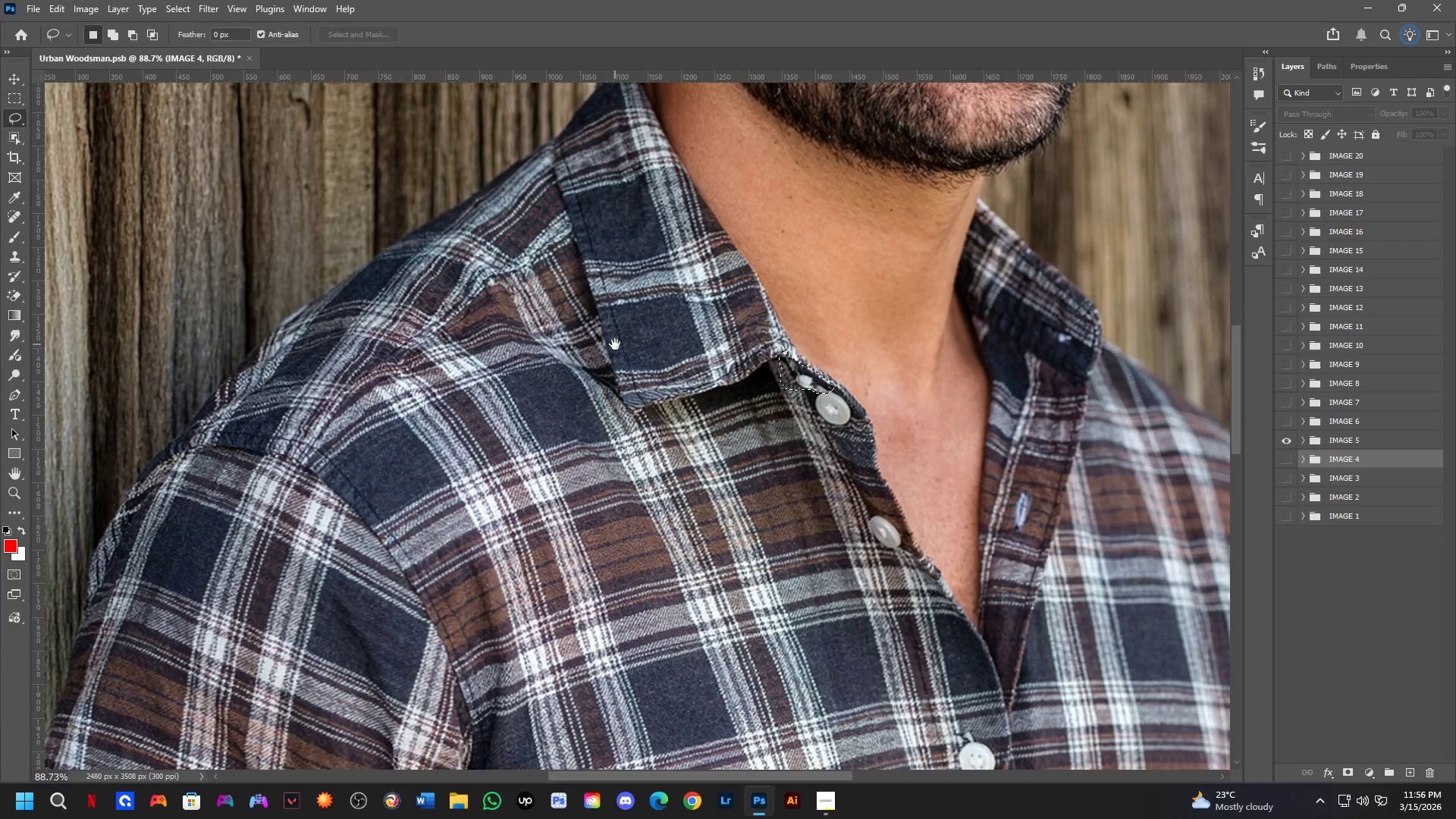 
left_click_drag(start_coordinate=[591, 574], to_coordinate=[641, 282])
 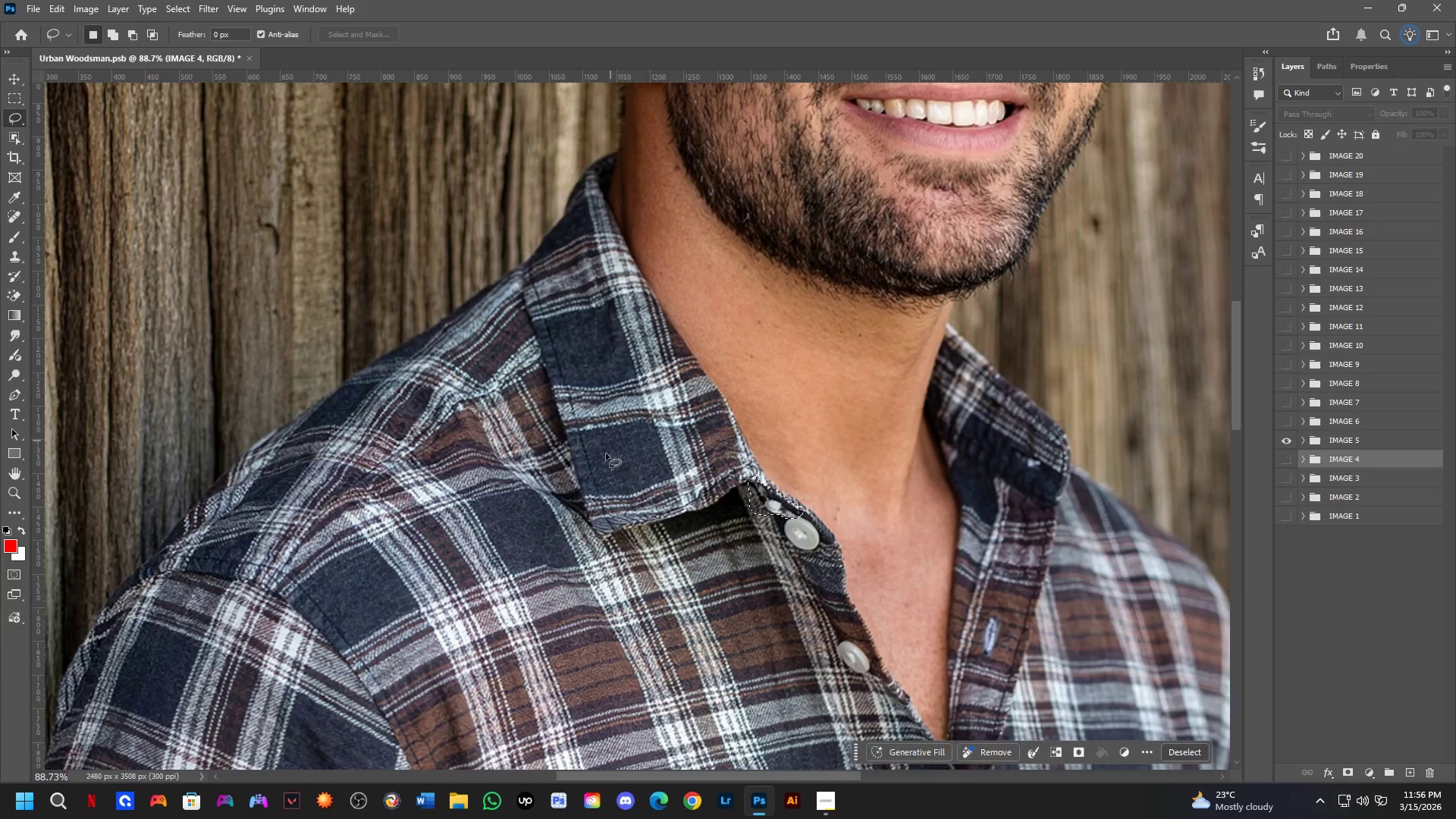 
hold_key(key=Space, duration=0.52)
 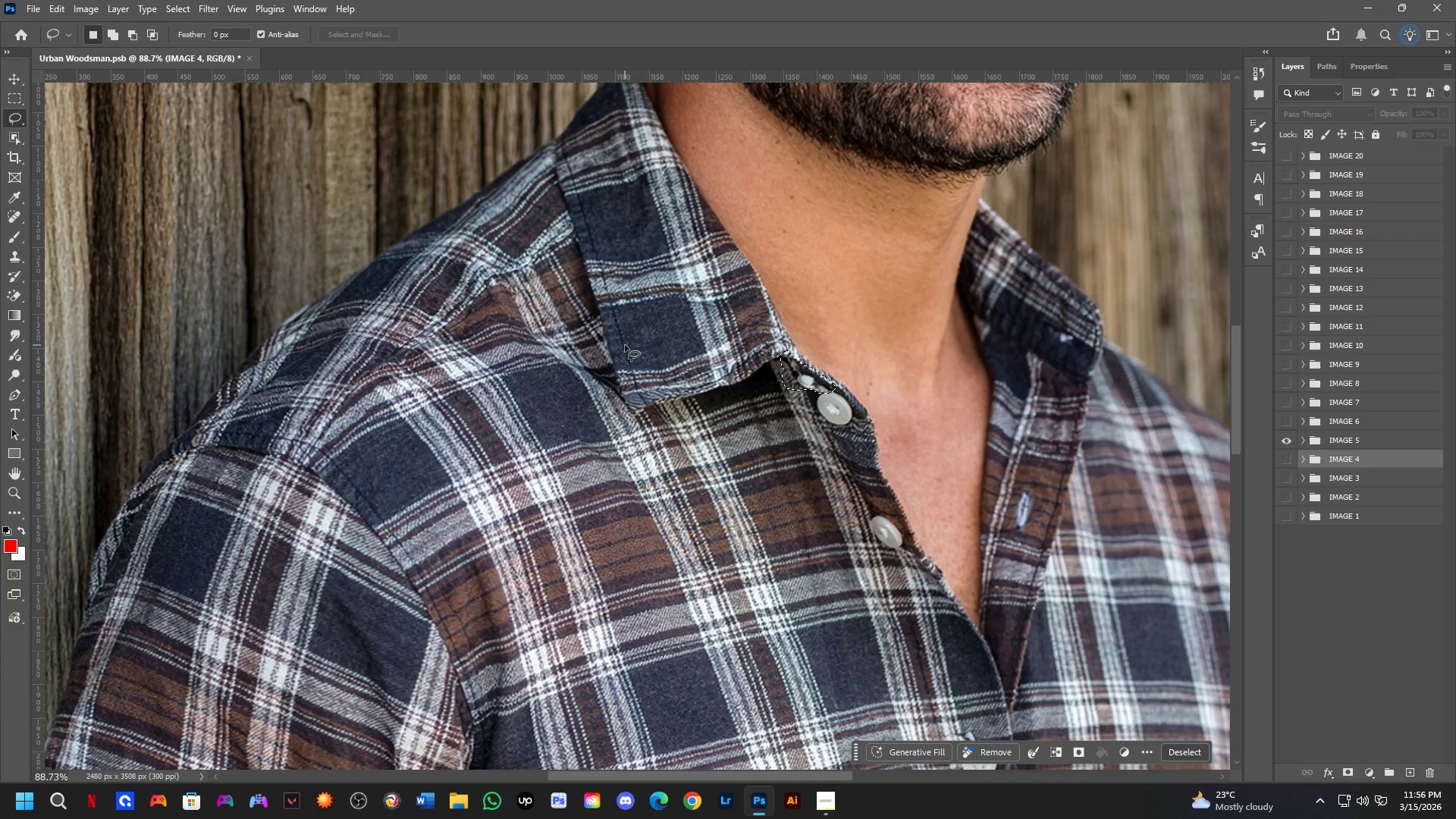 
left_click_drag(start_coordinate=[584, 469], to_coordinate=[617, 344])
 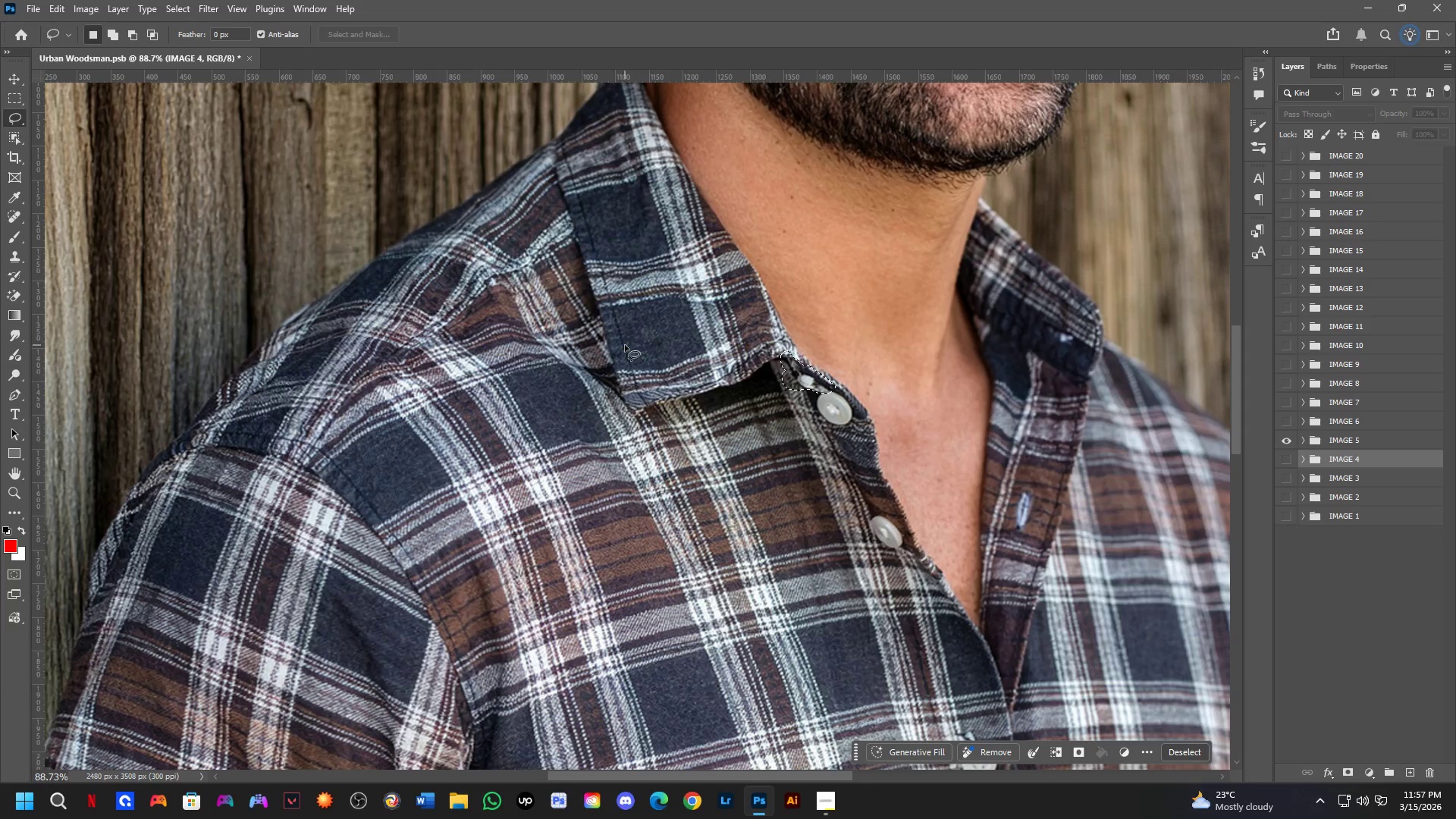 
wait(48.86)
 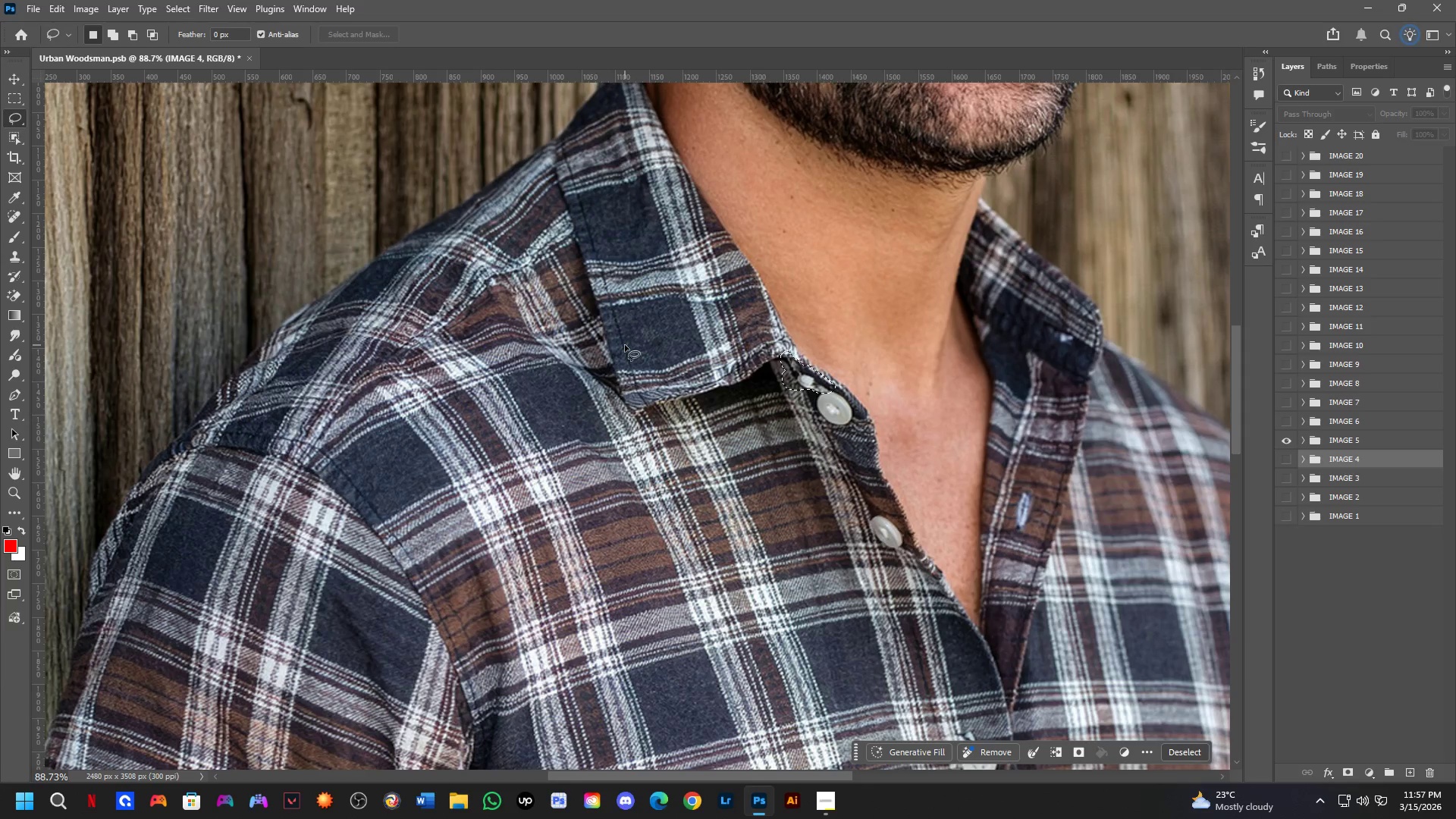 
scroll: coordinate [733, 358], scroll_direction: down, amount: 3.0
 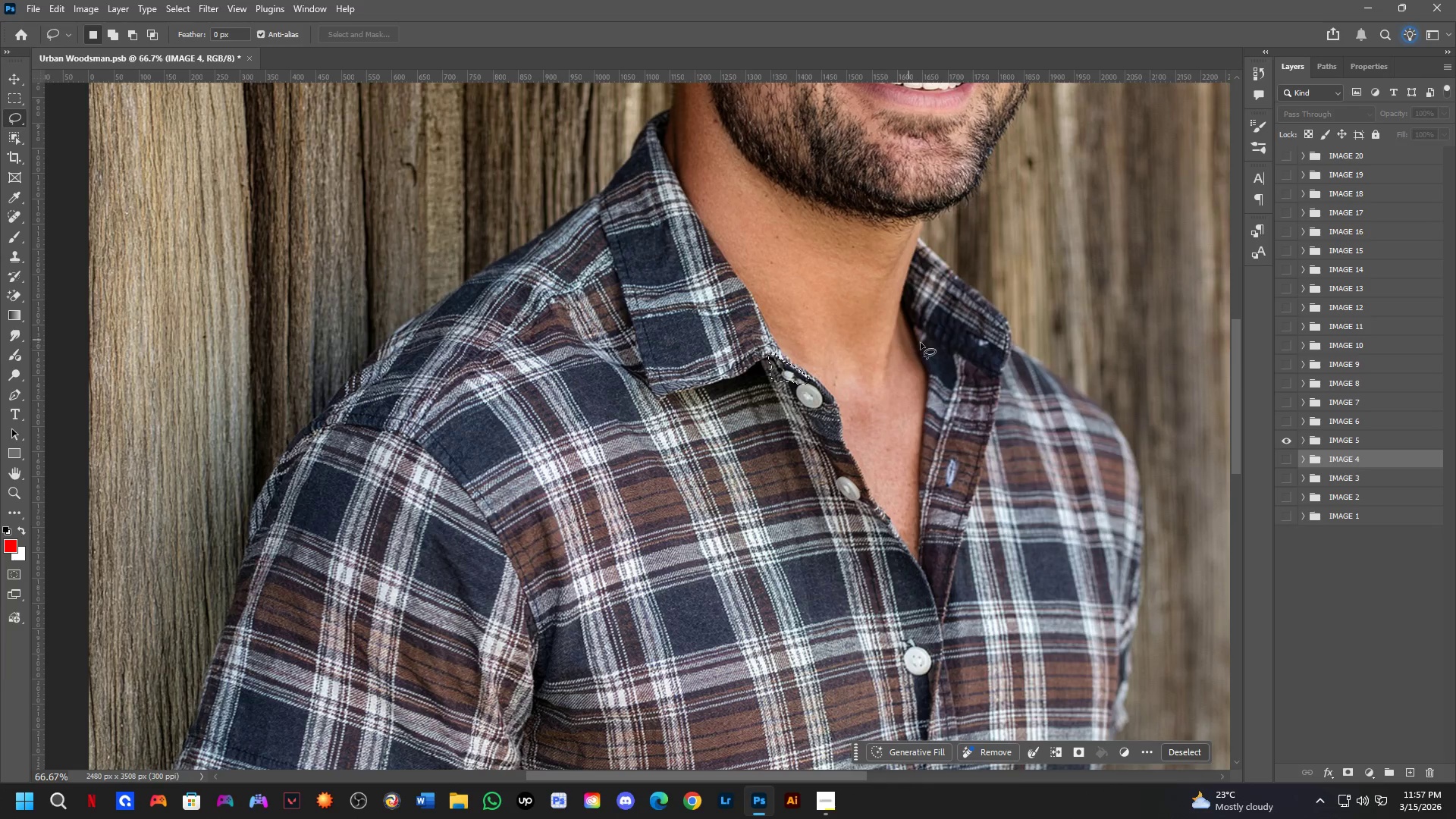 
hold_key(key=ShiftLeft, duration=0.36)
 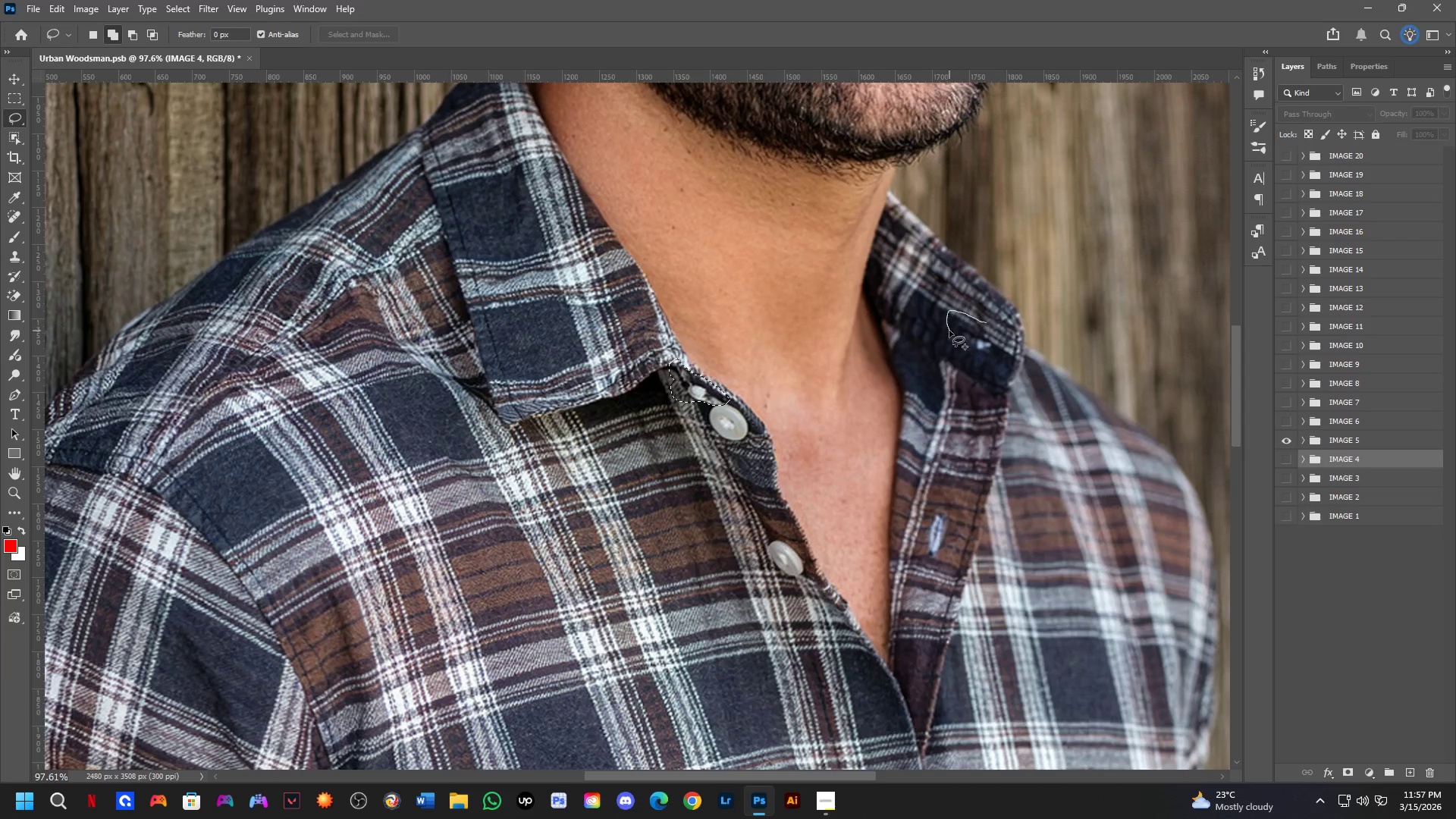 
scroll: coordinate [982, 339], scroll_direction: up, amount: 4.0
 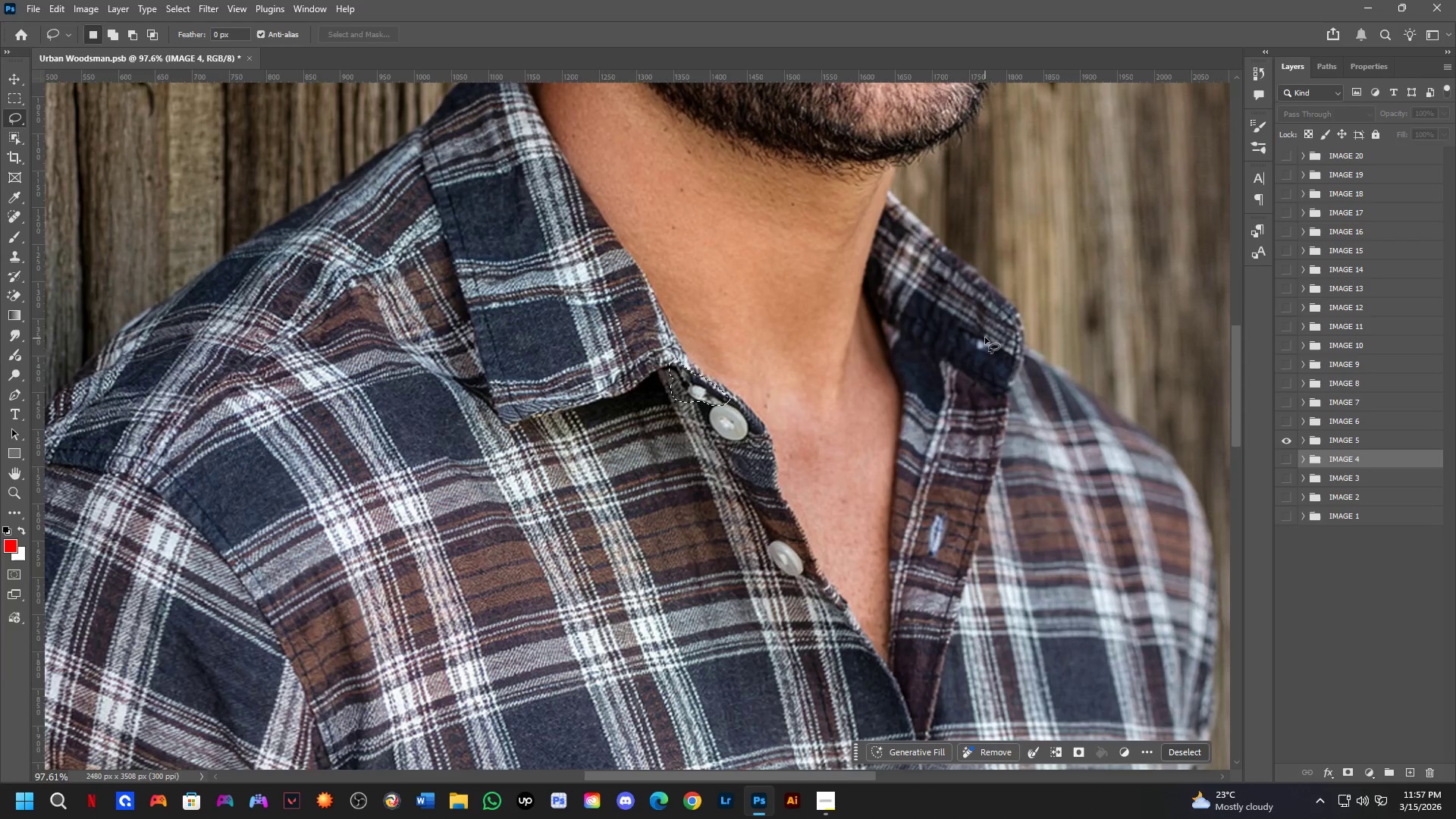 
left_click_drag(start_coordinate=[987, 322], to_coordinate=[999, 352])
 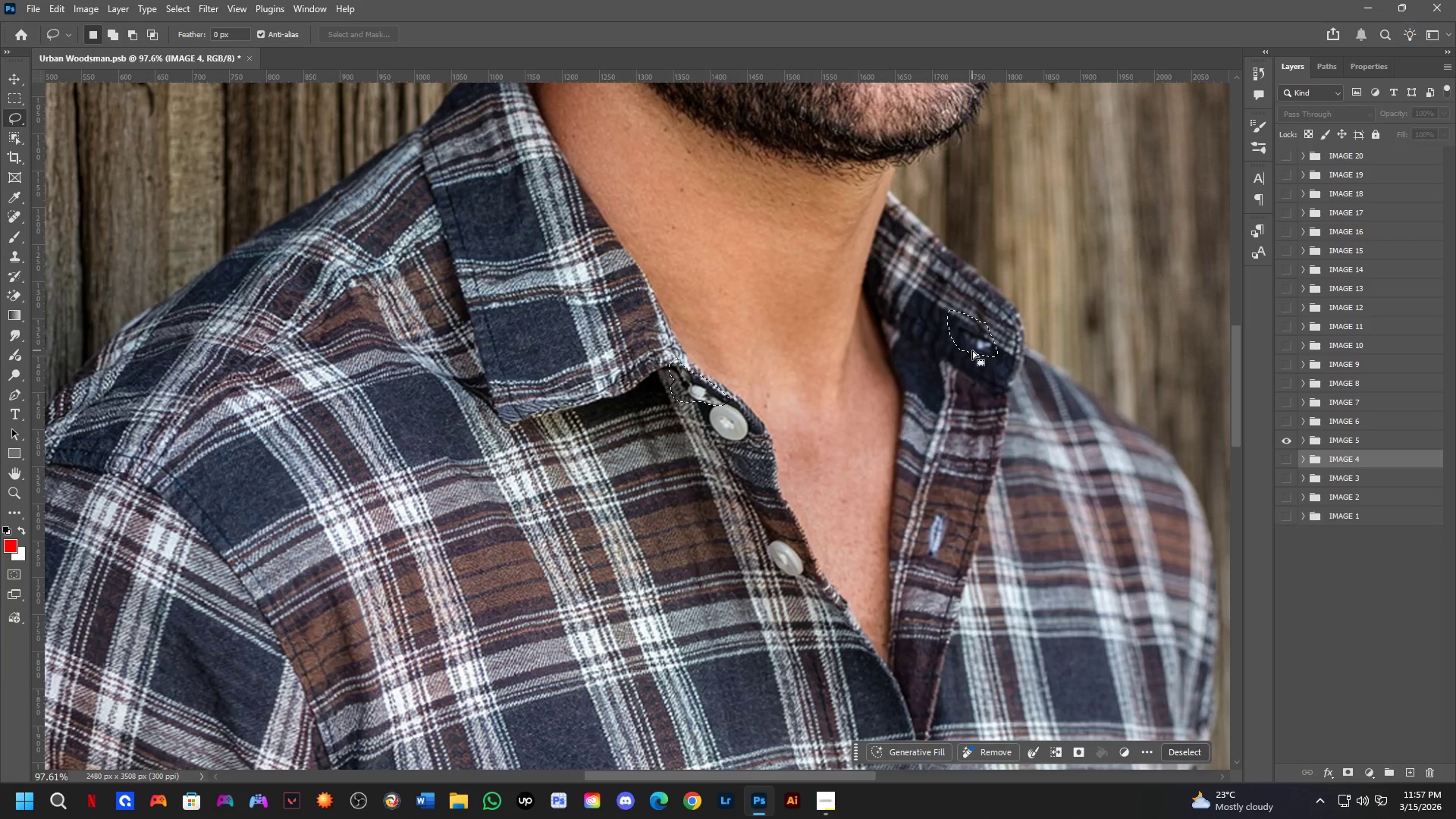 
key(Control+Z)
 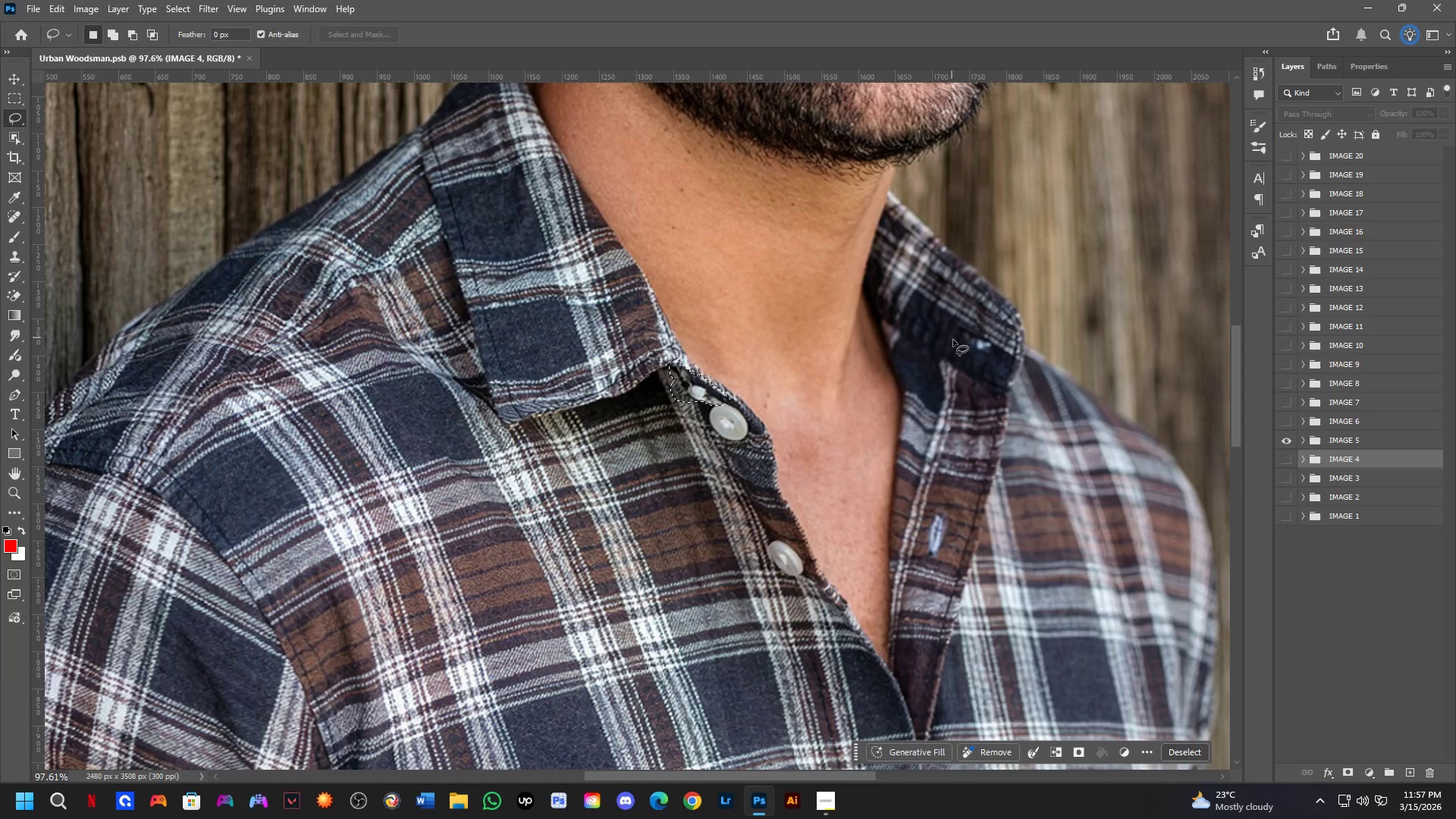 
hold_key(key=ShiftLeft, duration=0.31)
left_click_drag(start_coordinate=[998, 331], to_coordinate=[1009, 343])
 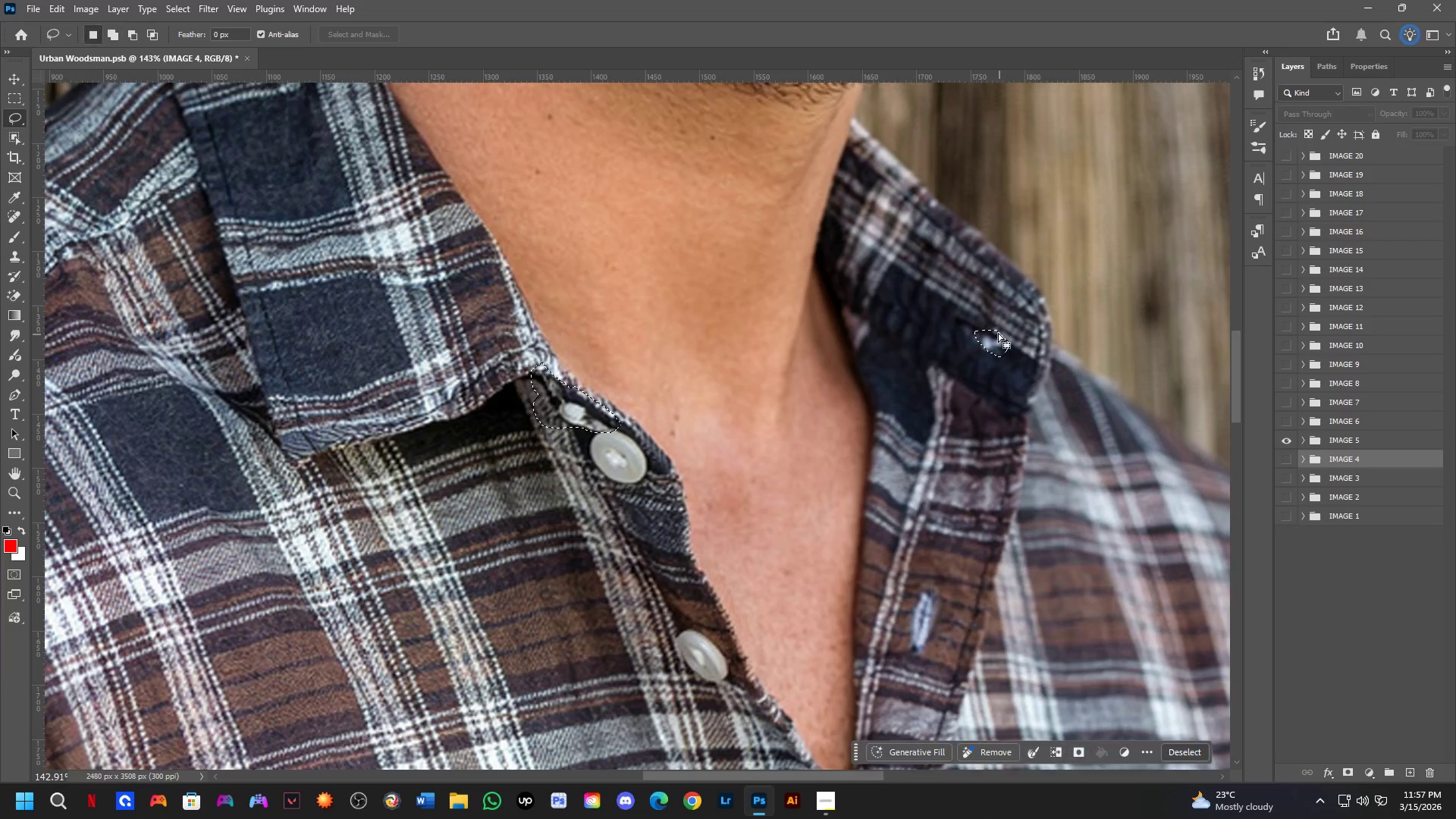 
scroll: coordinate [968, 347], scroll_direction: up, amount: 4.0
 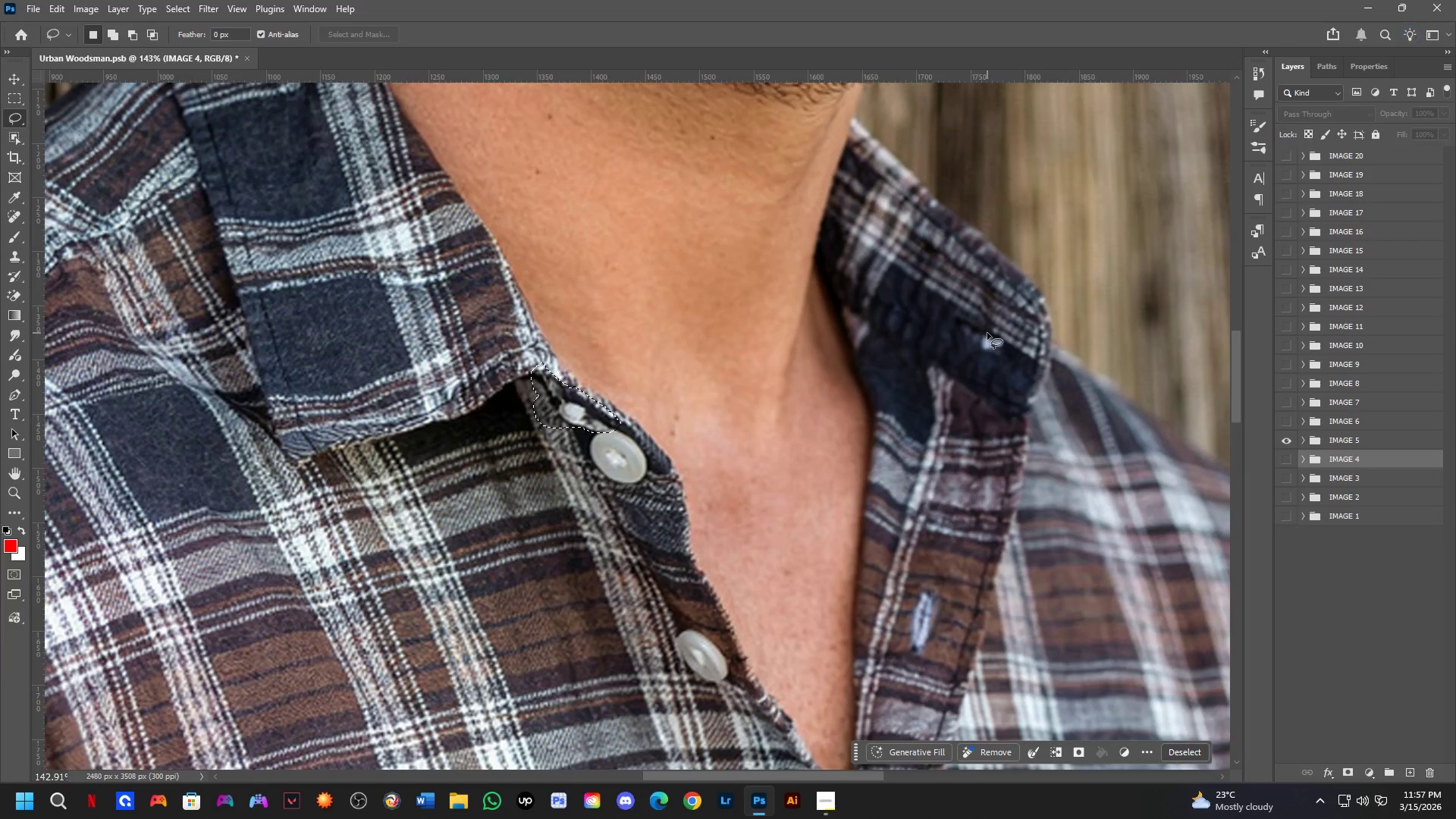 
key(Shift+ShiftLeft)
 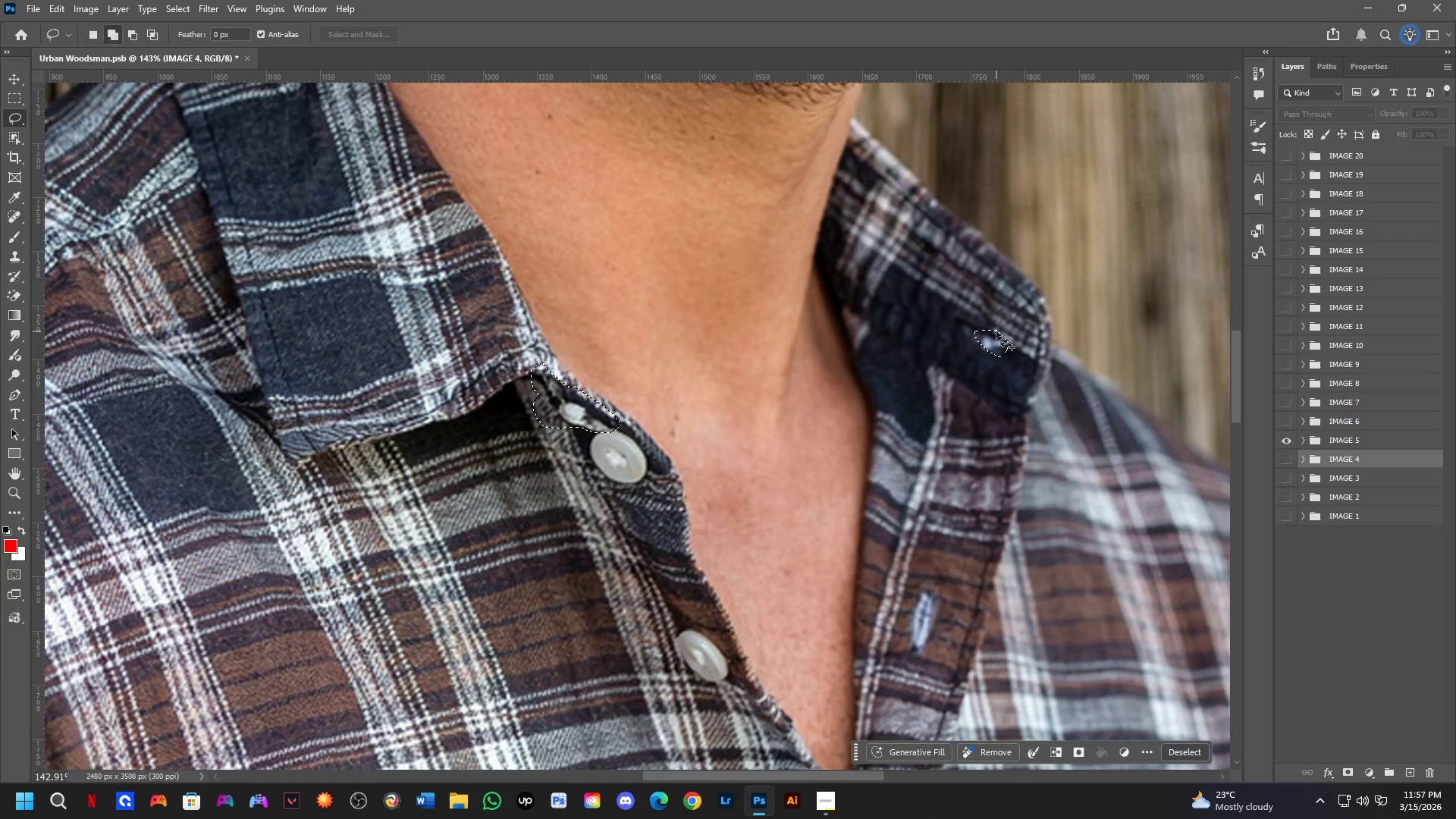 
left_click_drag(start_coordinate=[996, 331], to_coordinate=[1012, 363])
 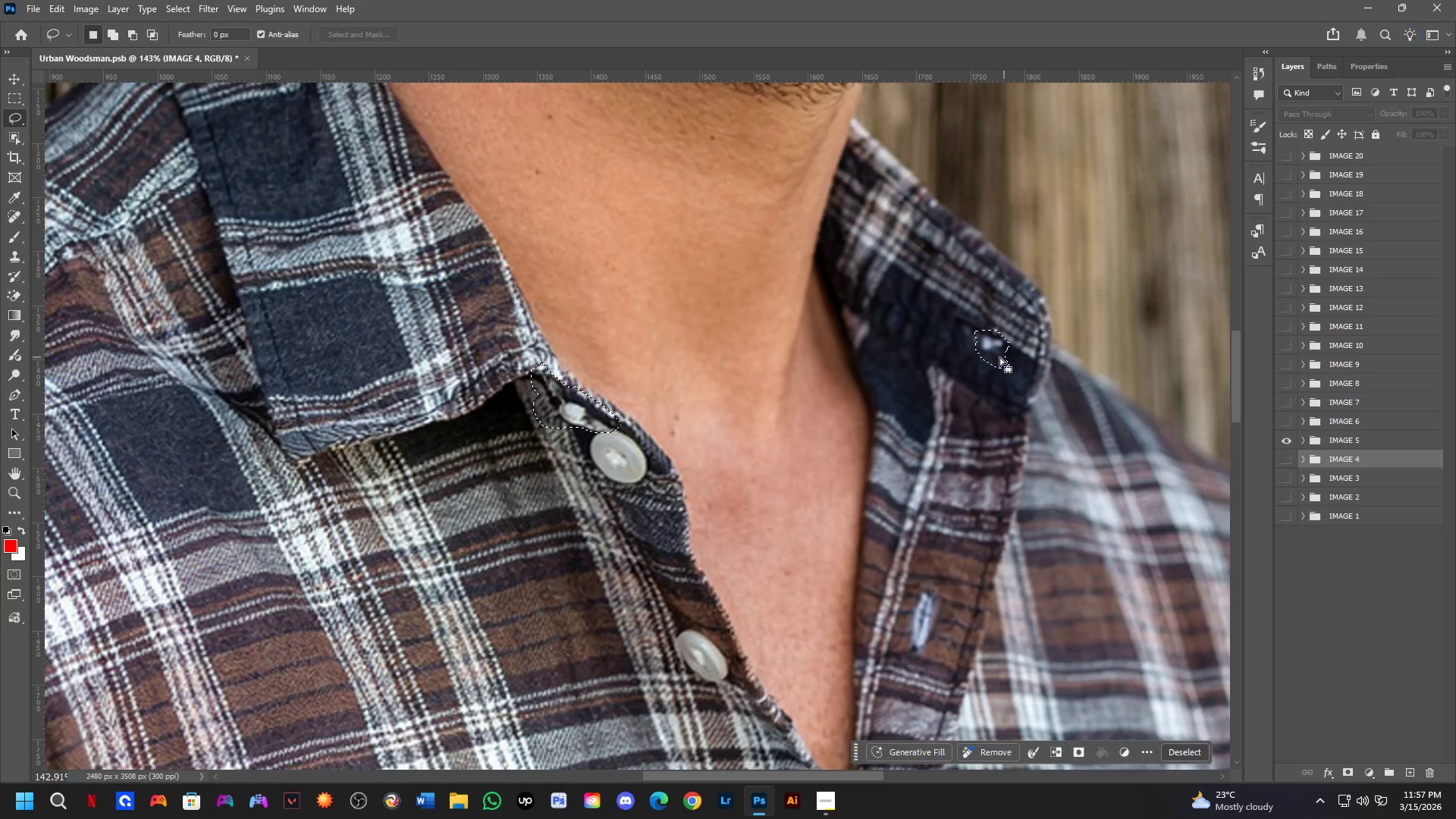 
hold_key(key=Space, duration=0.62)
 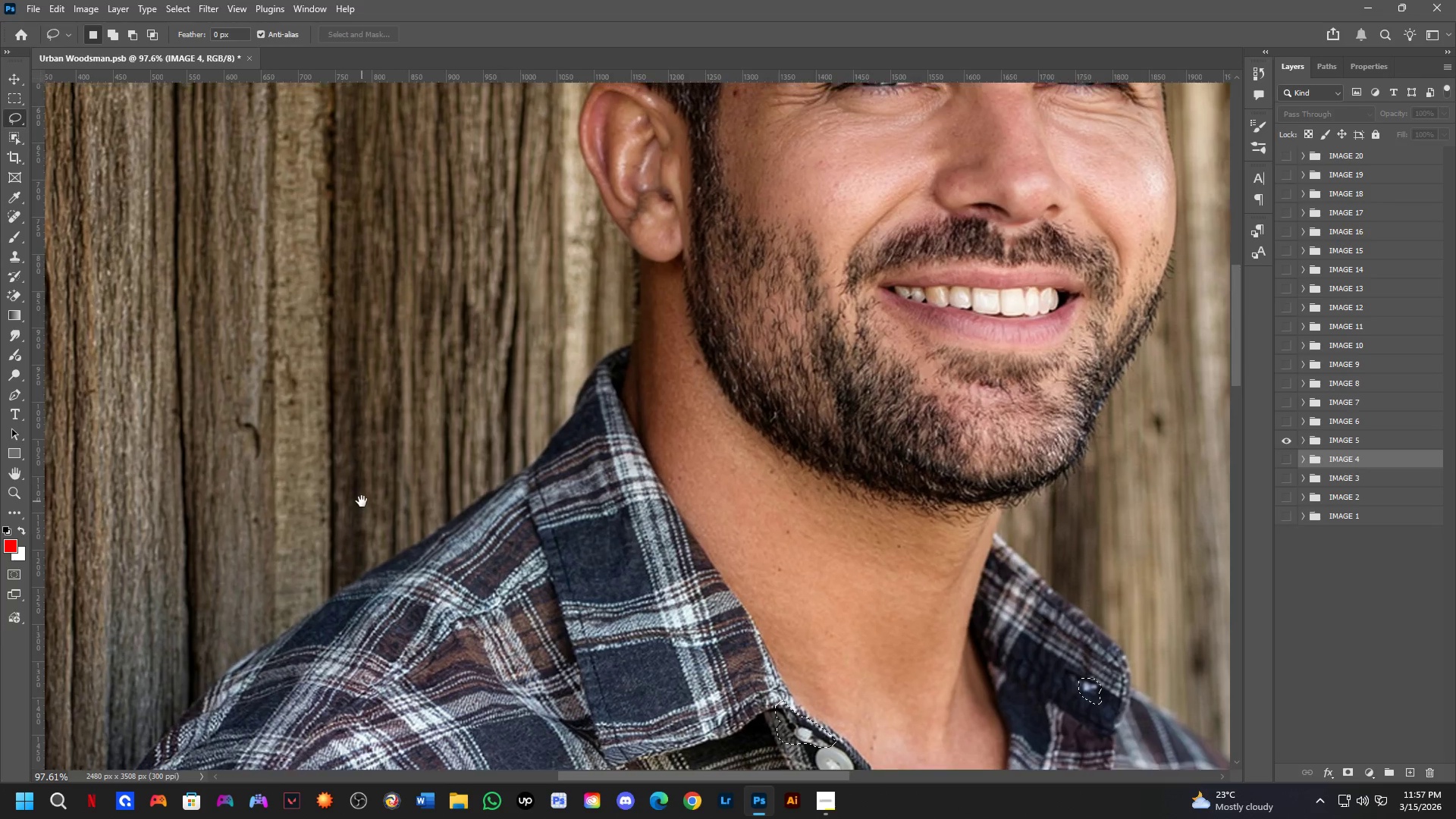 
left_click_drag(start_coordinate=[651, 287], to_coordinate=[754, 579])
 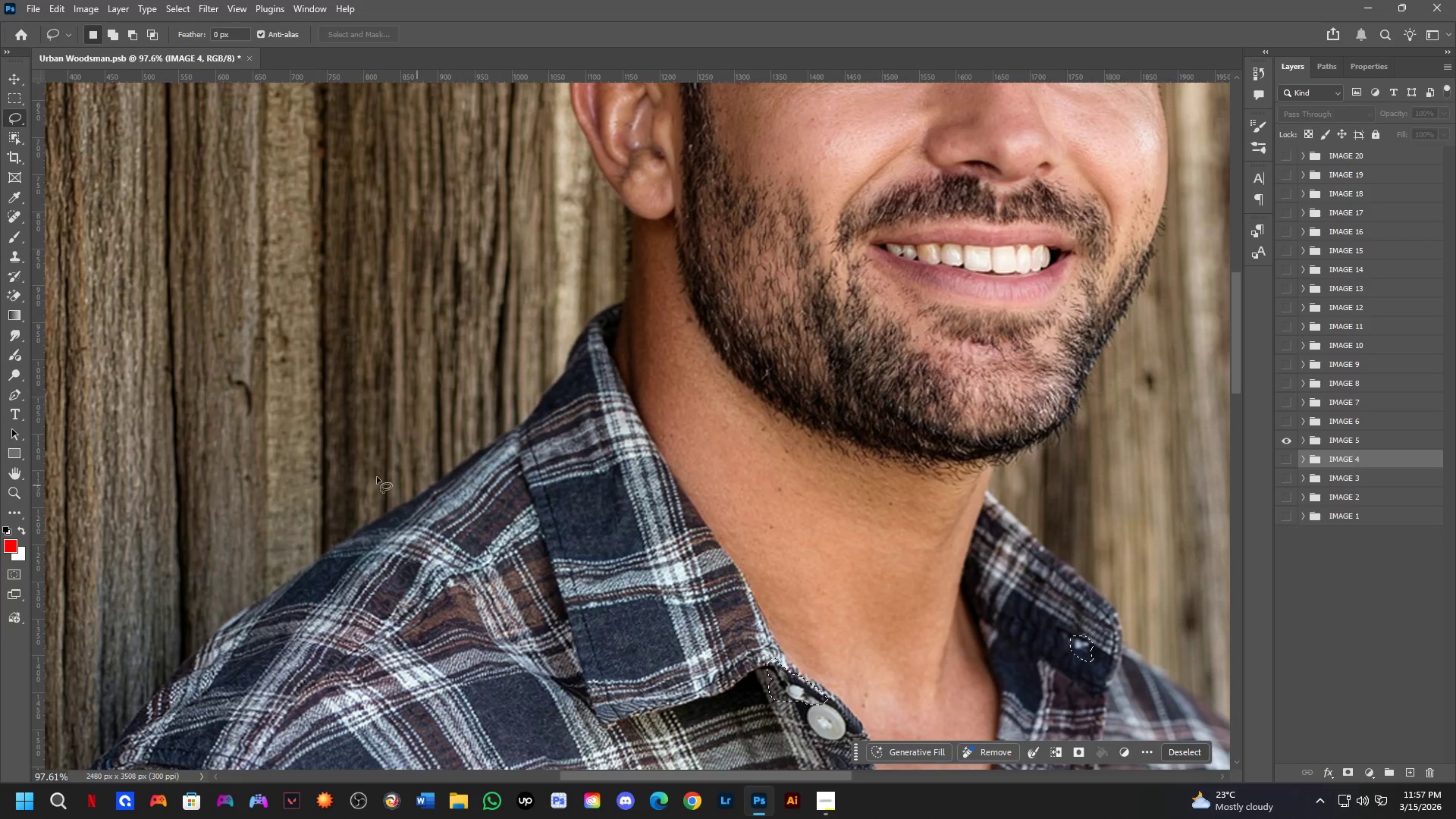 
scroll: coordinate [930, 381], scroll_direction: down, amount: 4.0
 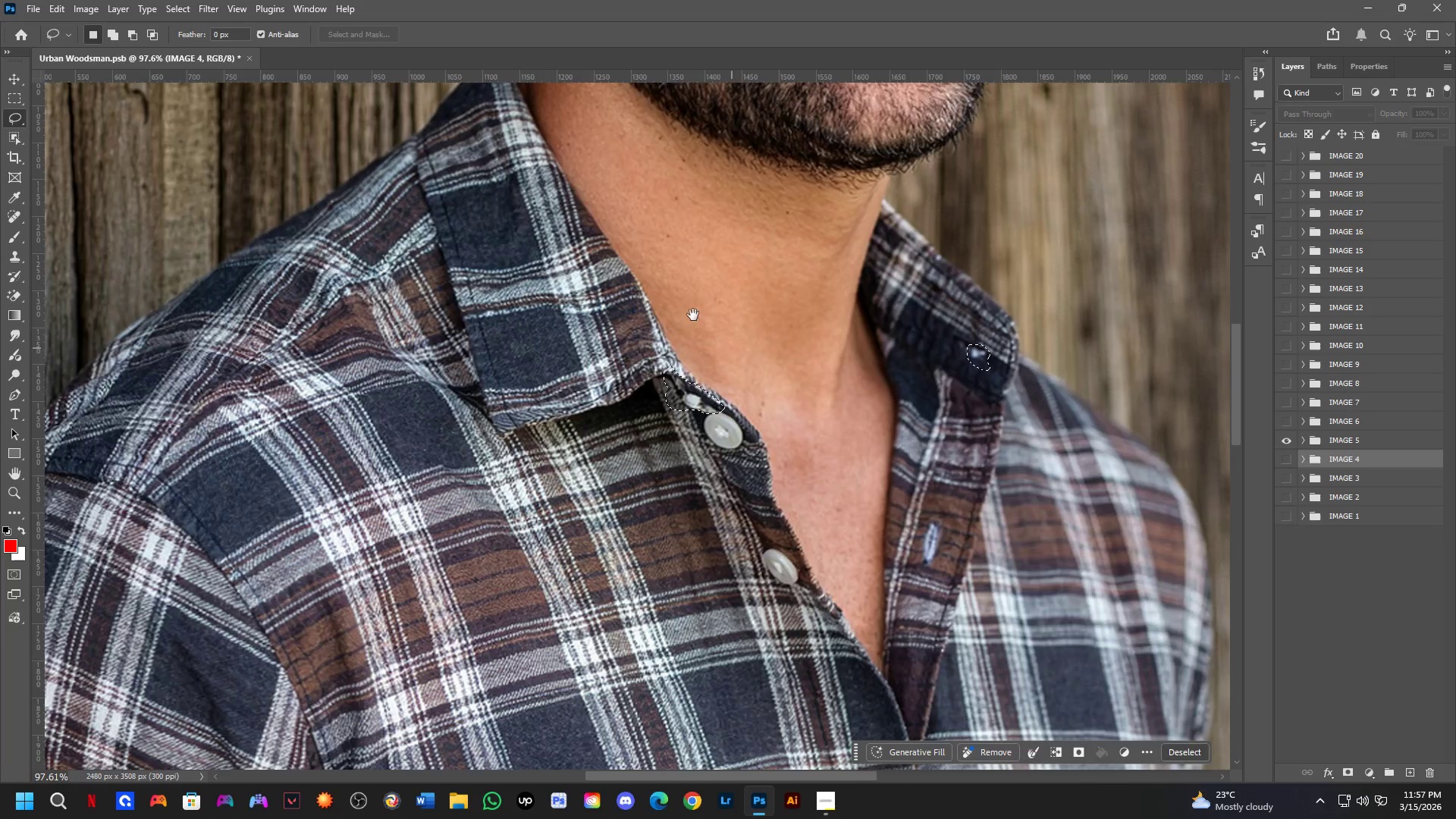 
hold_key(key=Space, duration=0.48)
 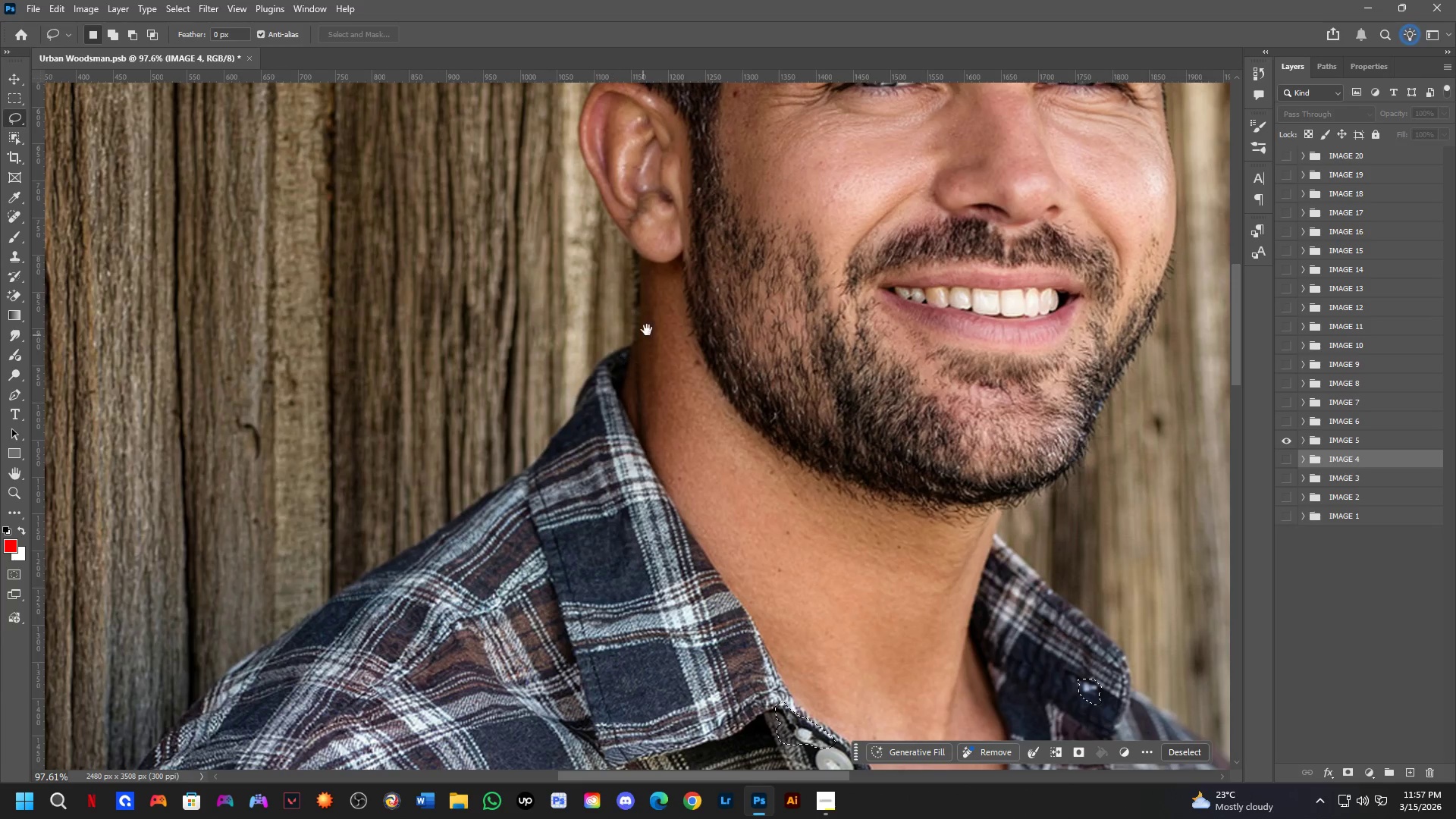 
left_click_drag(start_coordinate=[353, 459], to_coordinate=[362, 502])
 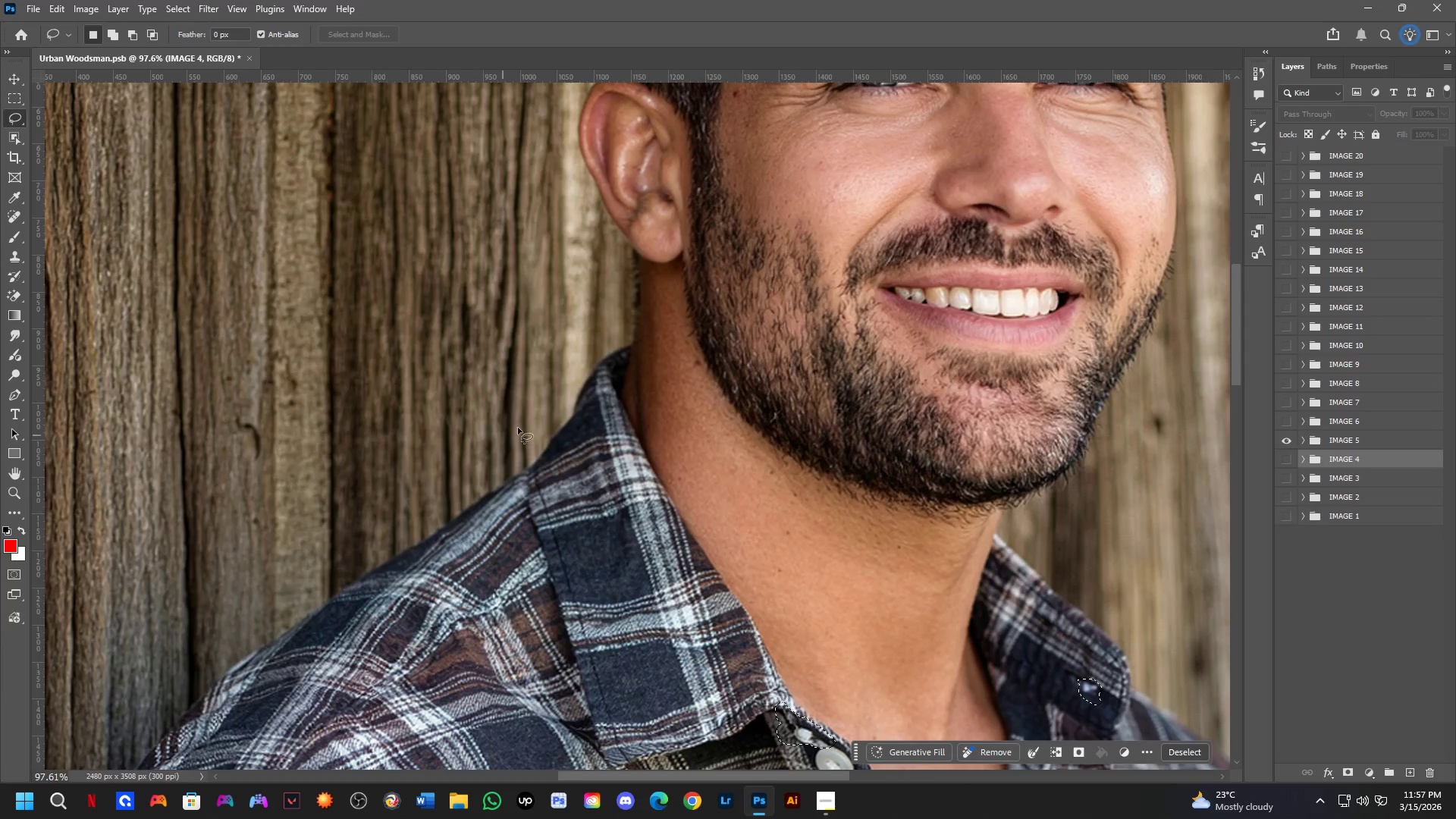 
hold_key(key=Space, duration=0.62)
 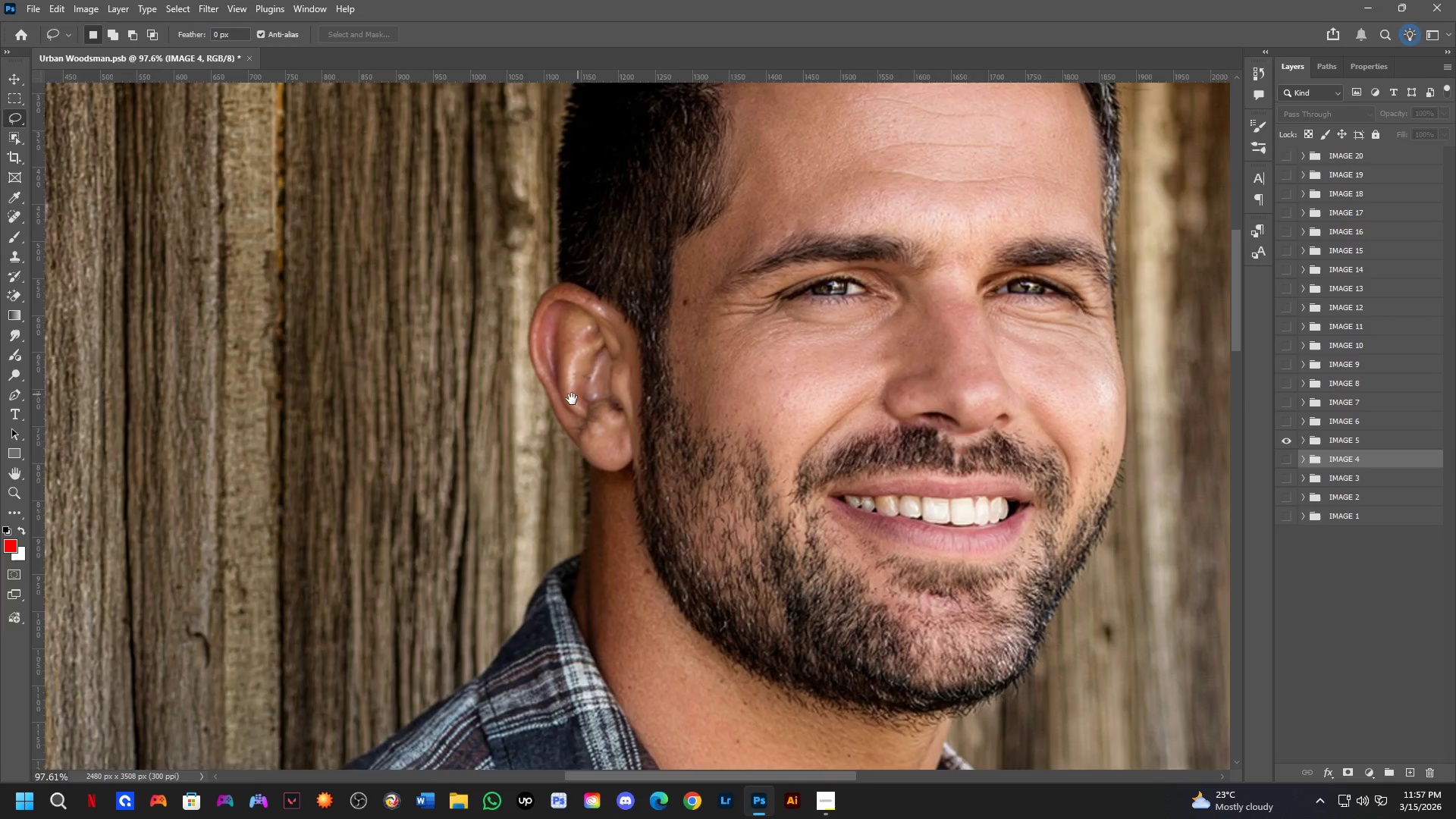 
left_click_drag(start_coordinate=[642, 340], to_coordinate=[616, 534])
 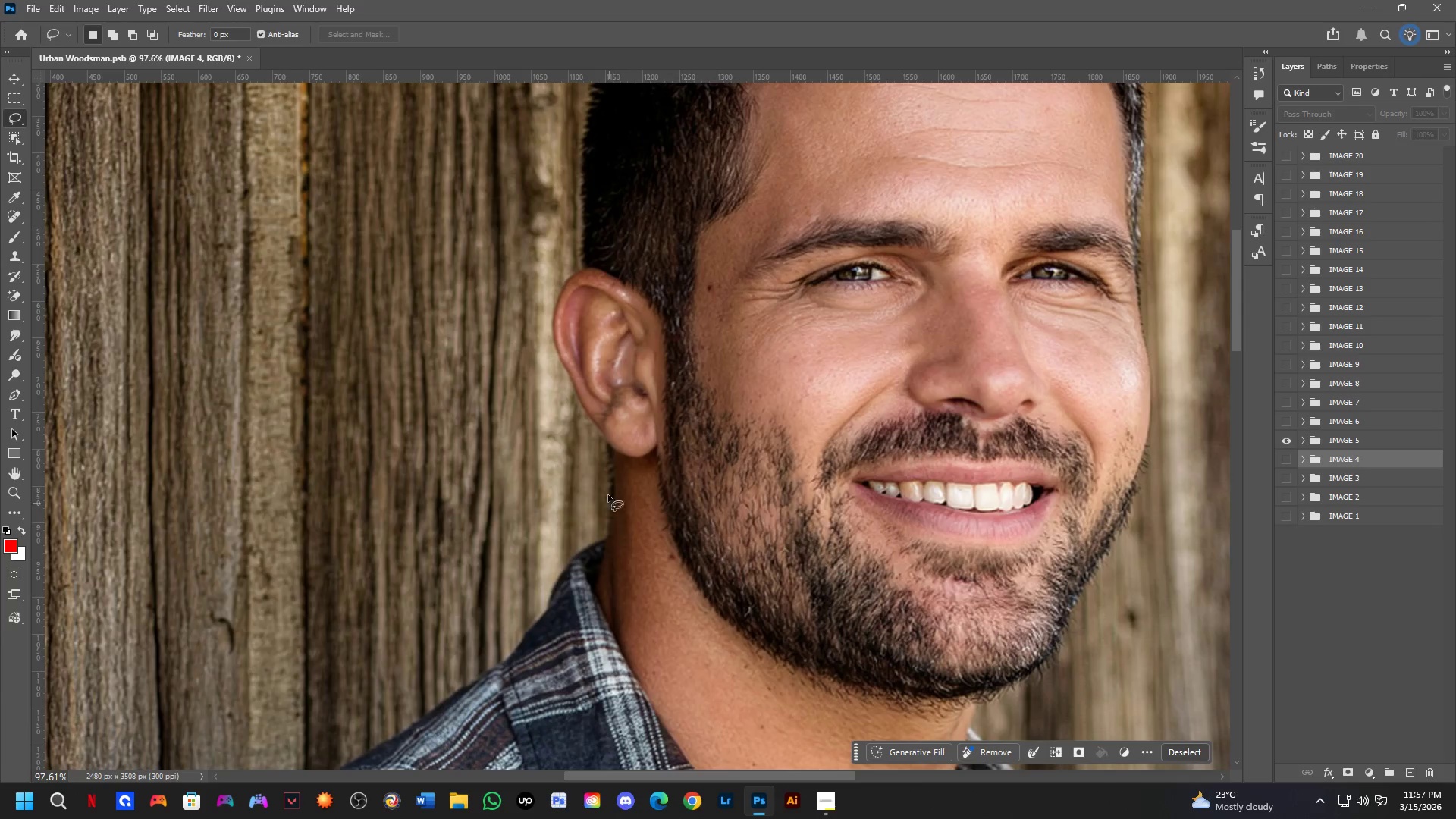 
hold_key(key=Space, duration=0.58)
 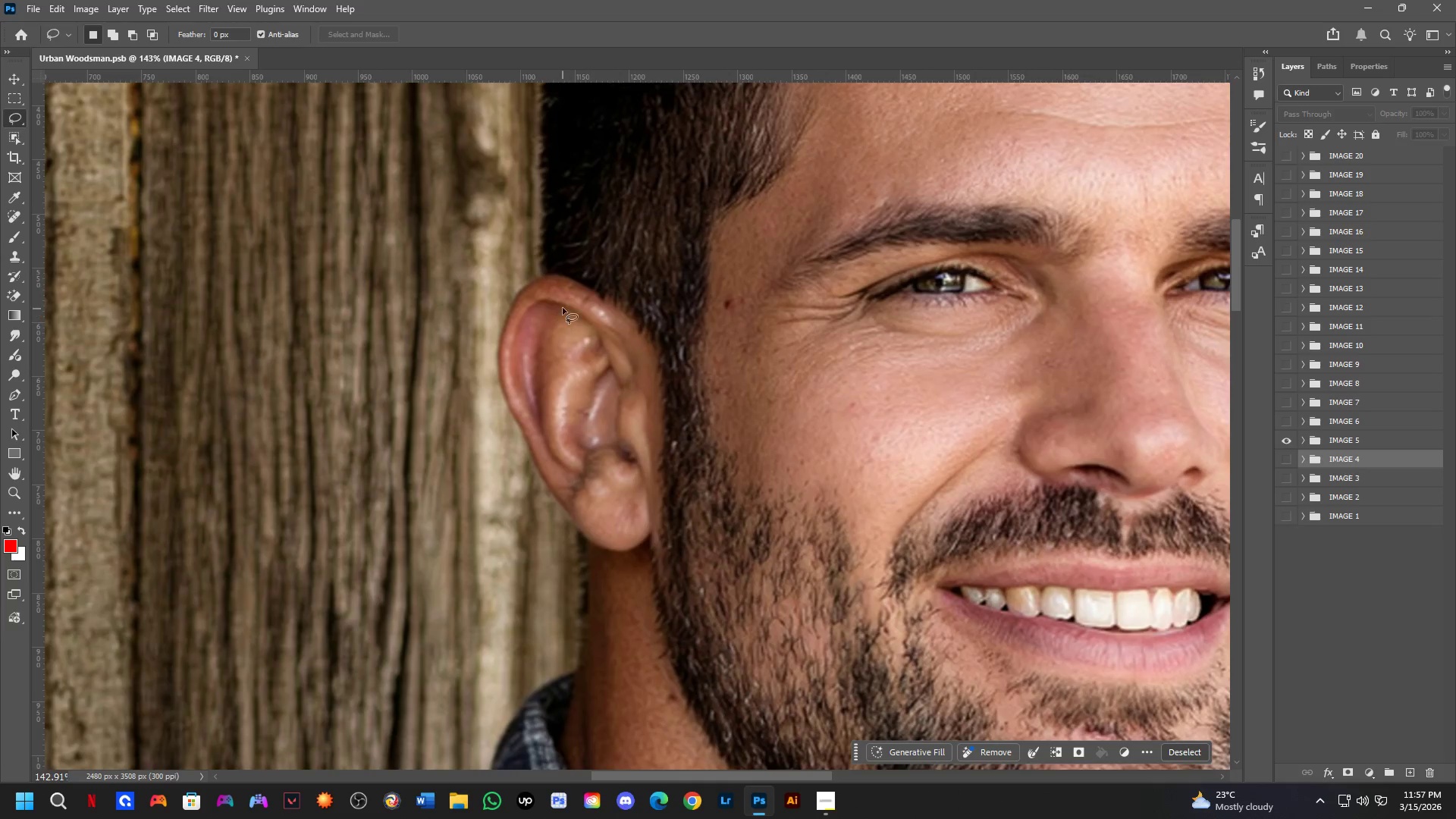 
left_click_drag(start_coordinate=[605, 378], to_coordinate=[566, 402])
 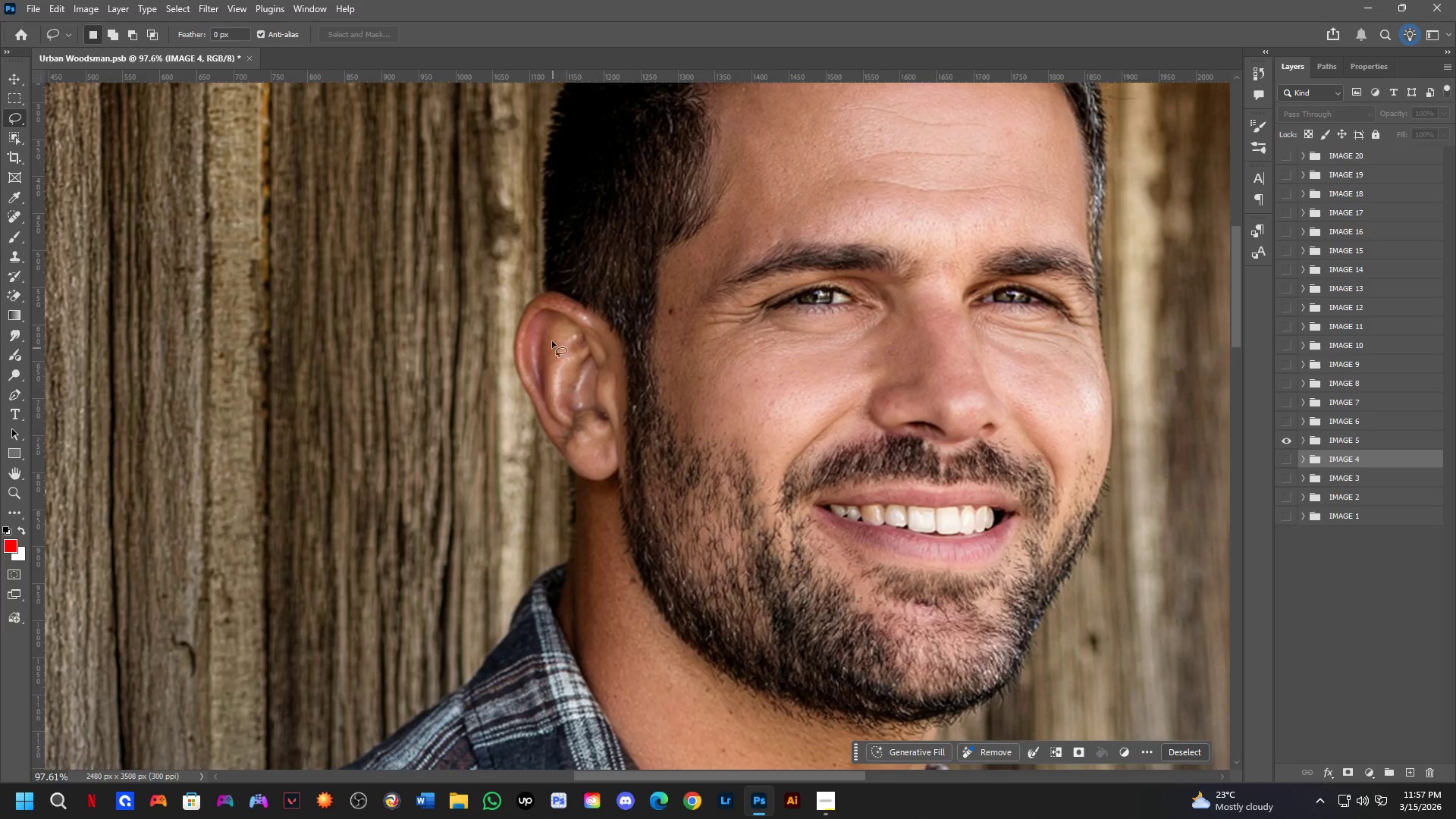 
hold_key(key=ShiftLeft, duration=0.39)
 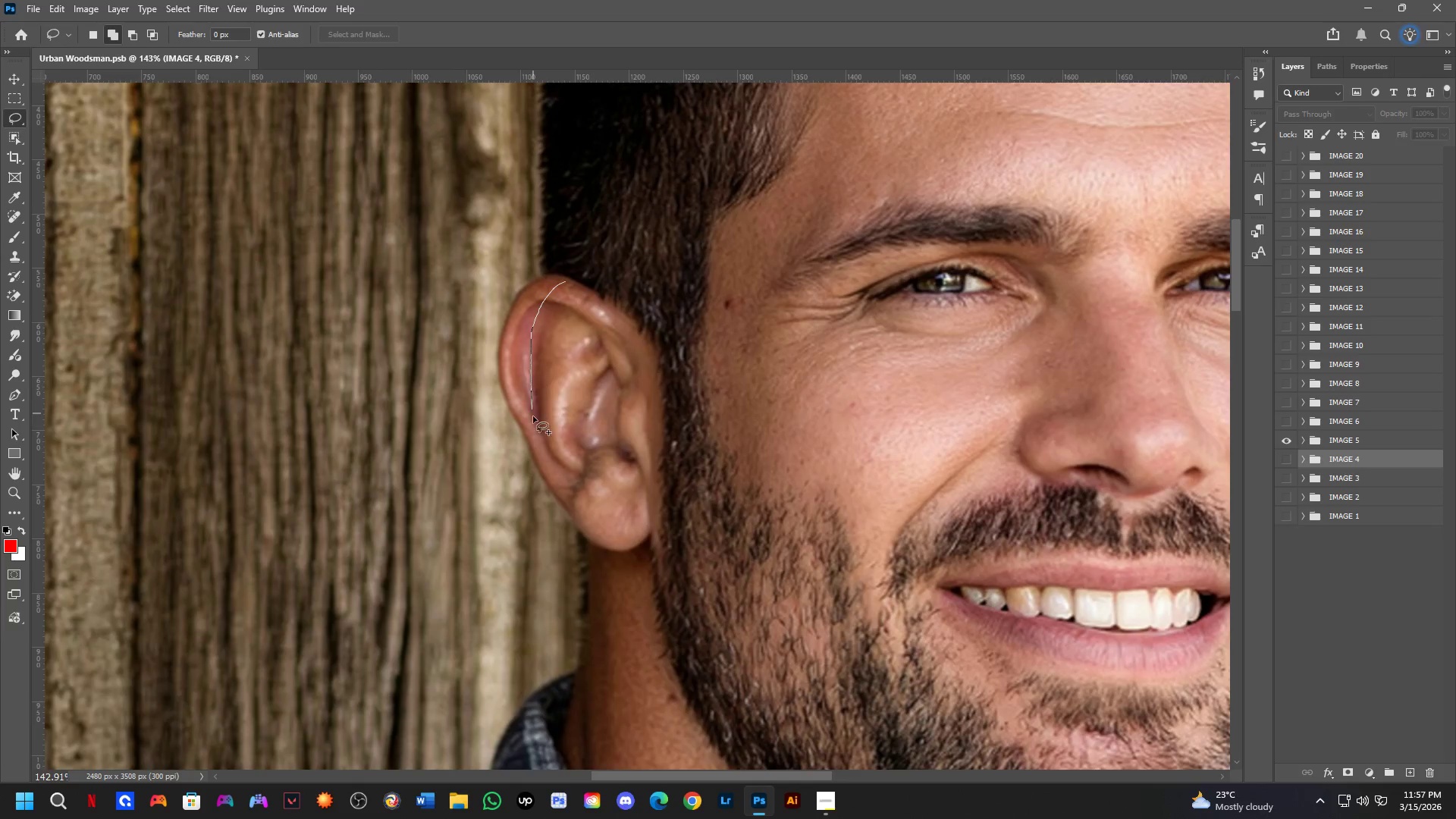 
scroll: coordinate [549, 330], scroll_direction: up, amount: 4.0
 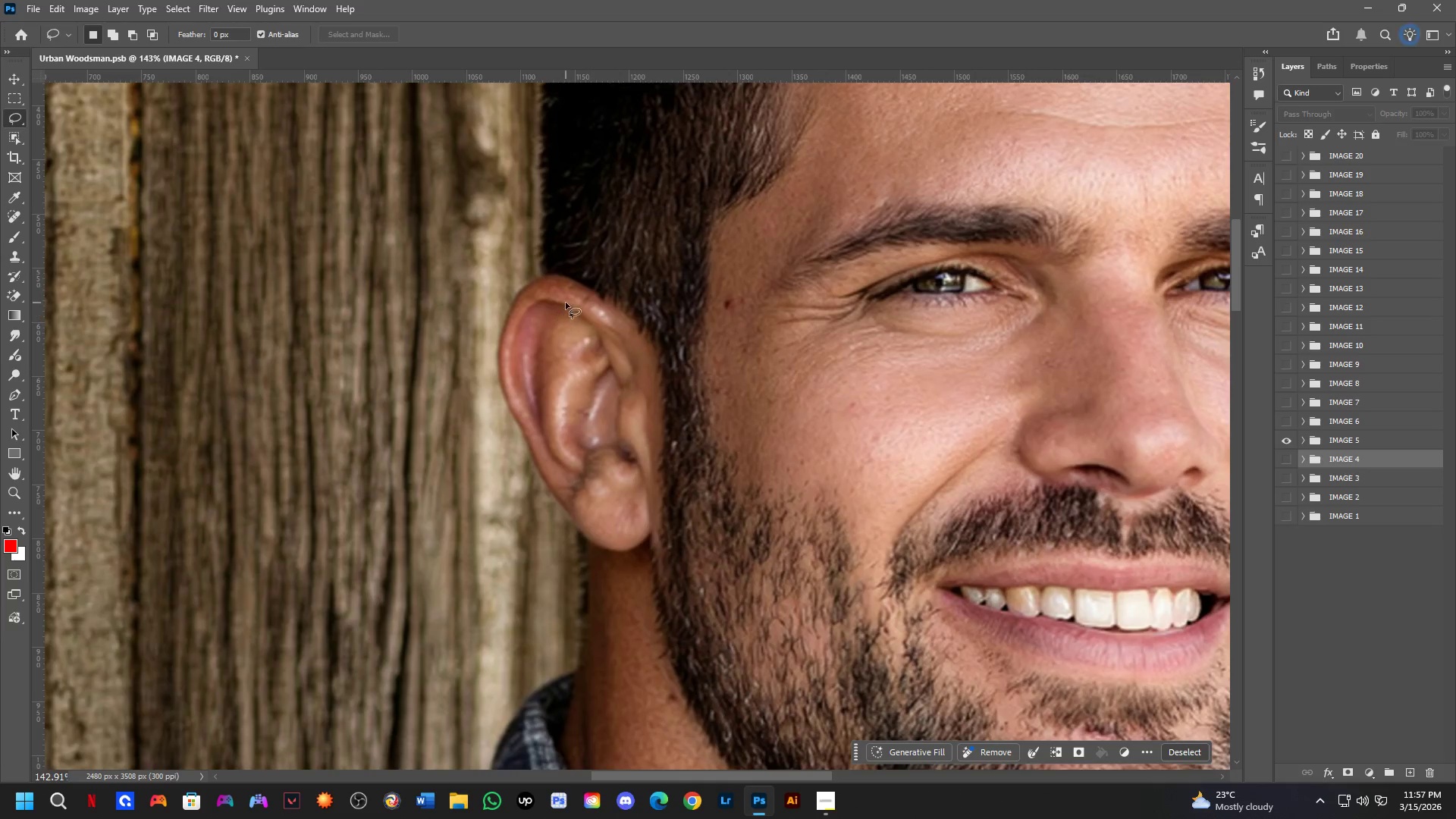 
left_click_drag(start_coordinate=[565, 281], to_coordinate=[591, 289])
 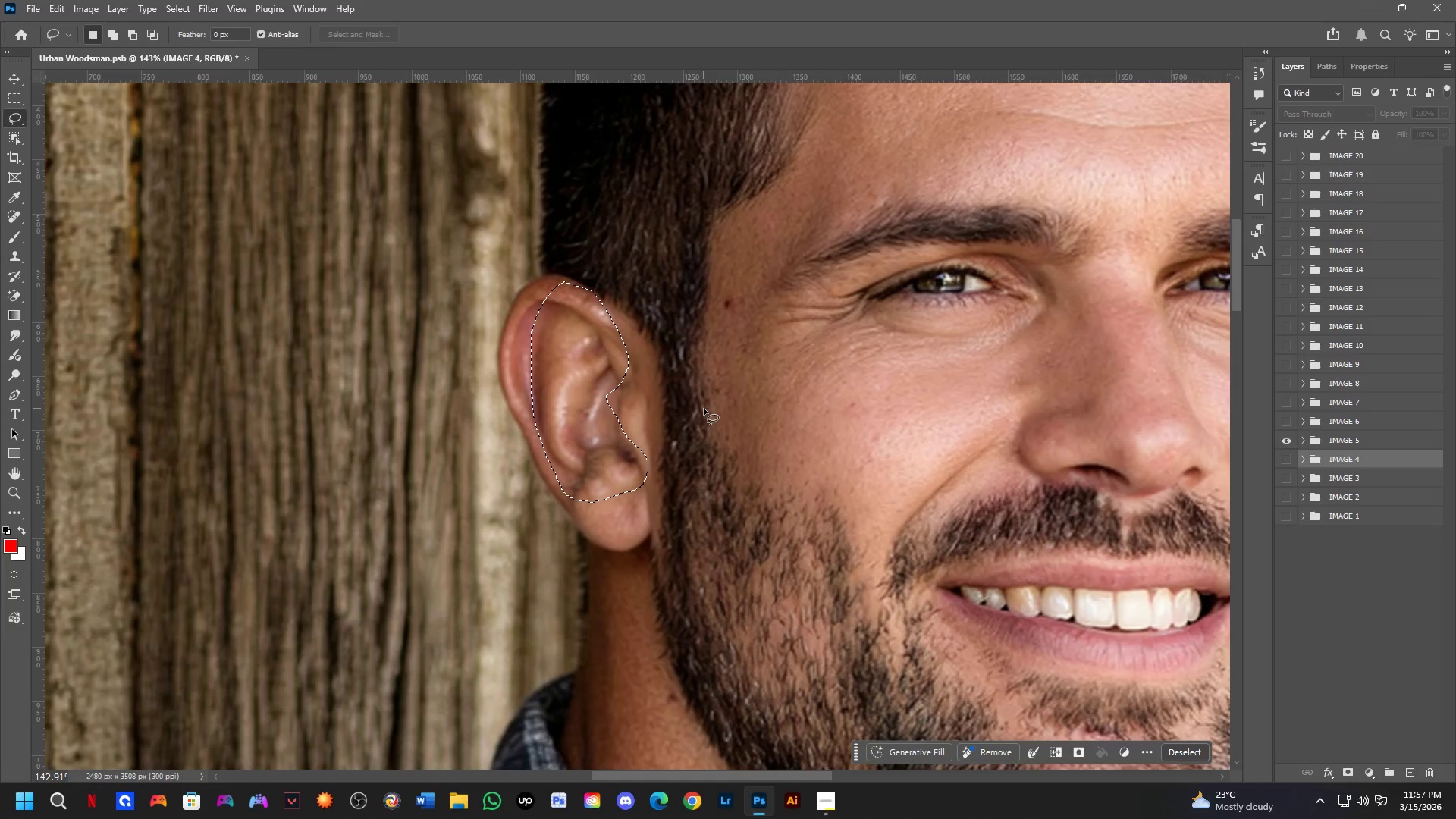 
hold_key(key=ShiftLeft, duration=0.41)
scroll: coordinate [704, 409], scroll_direction: down, amount: 1.0
 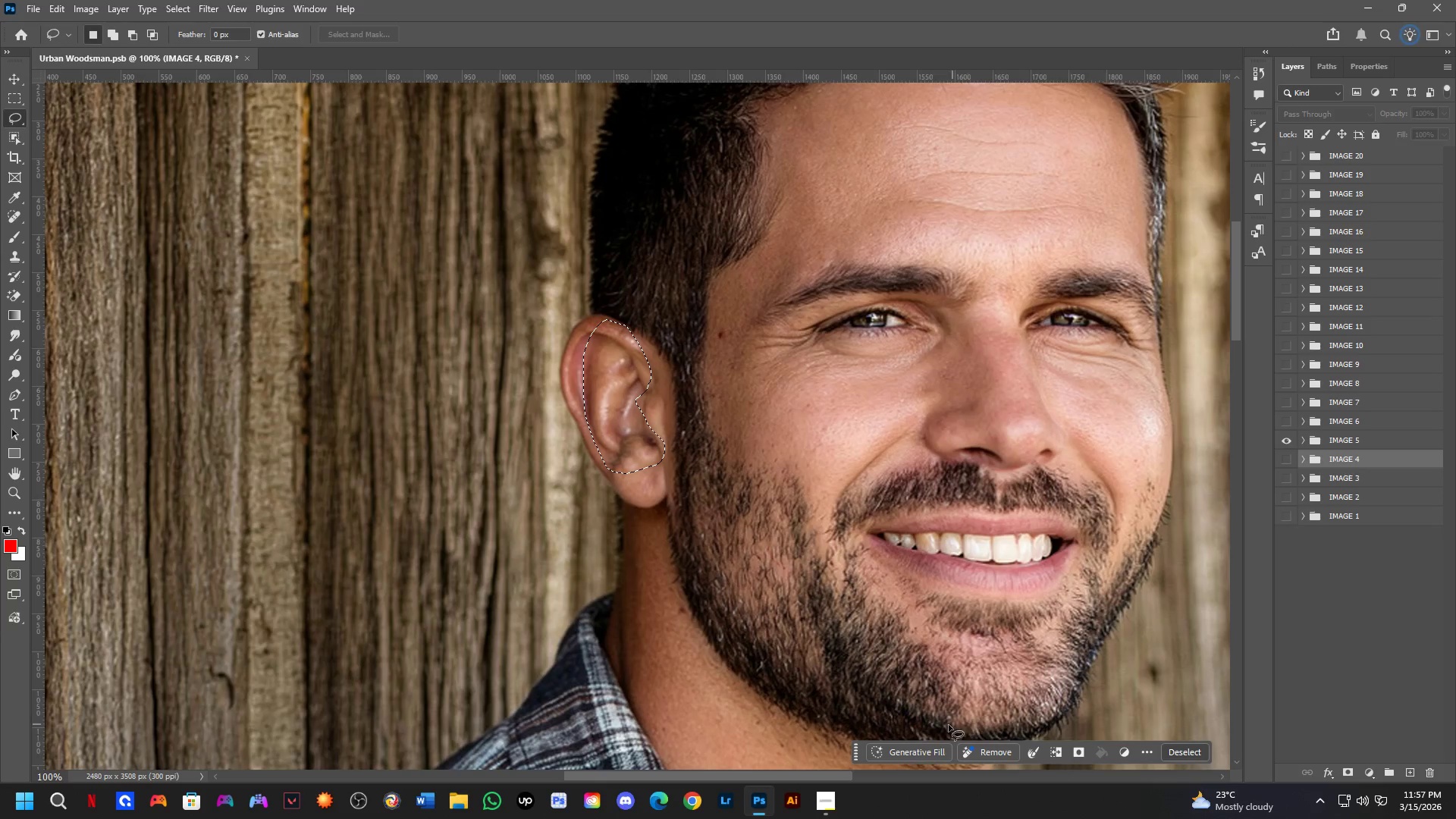 
left_click([914, 748])
 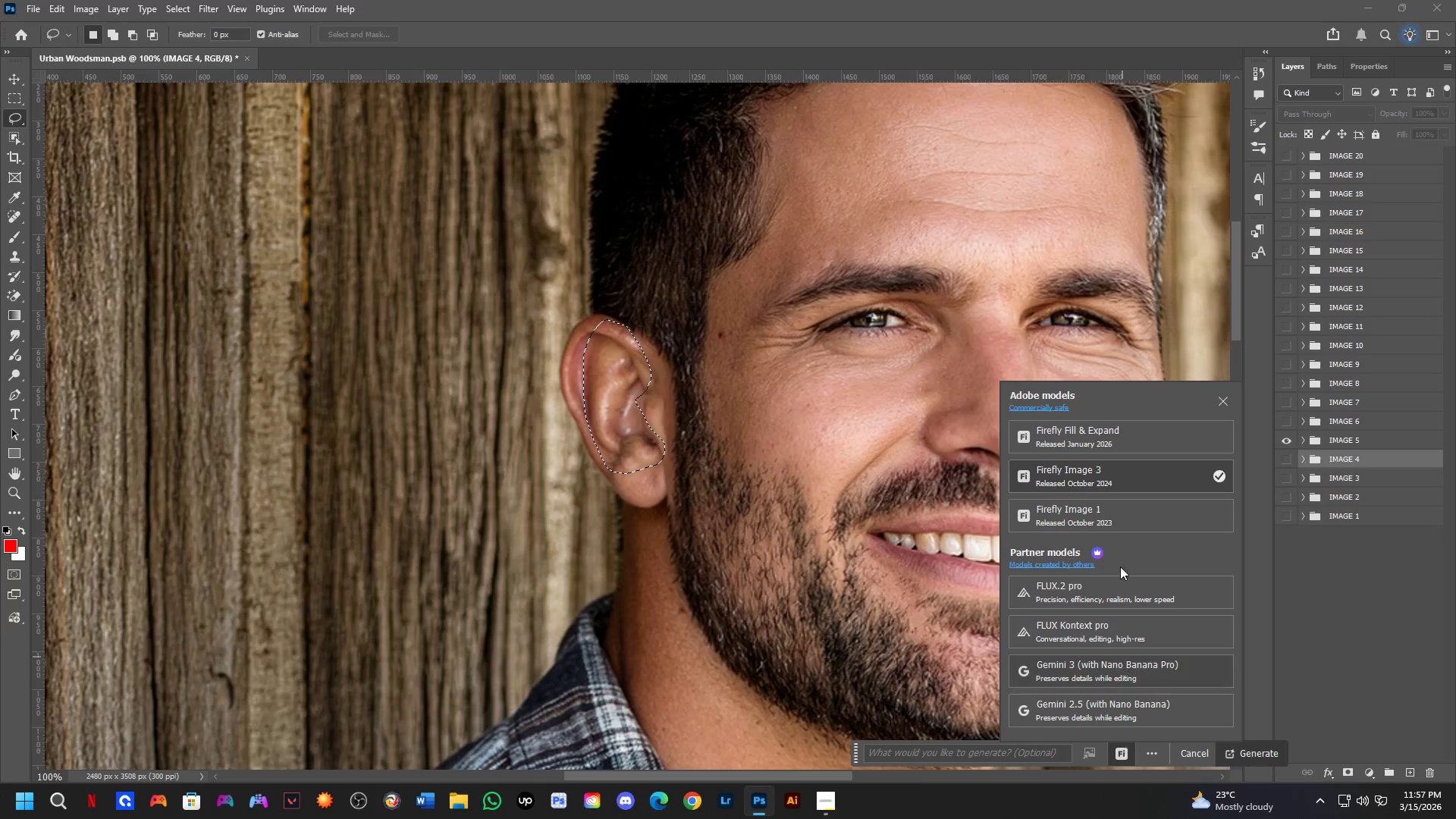 
left_click([1134, 475])
 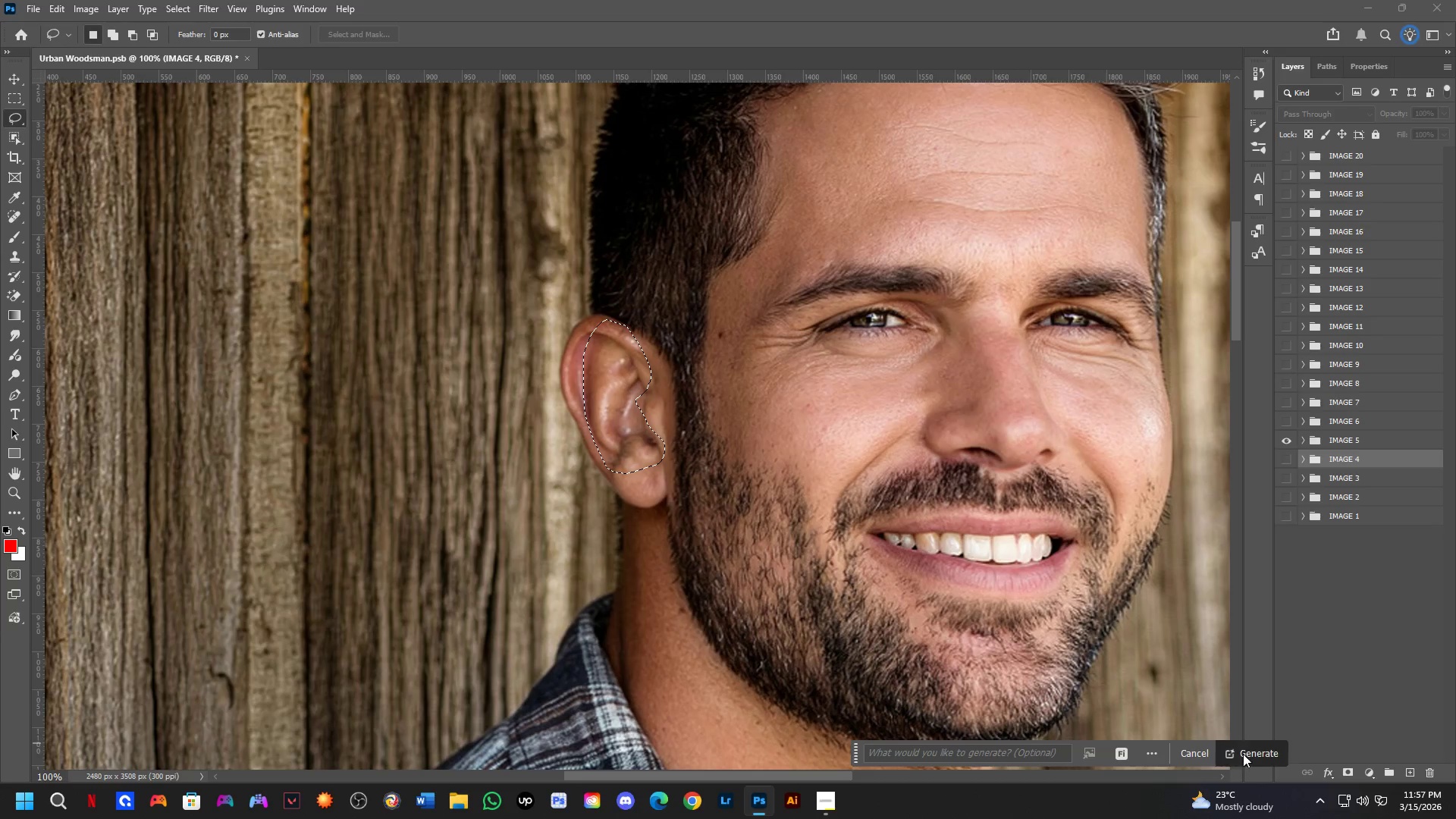 
hold_key(key=ShiftLeft, duration=0.36)
 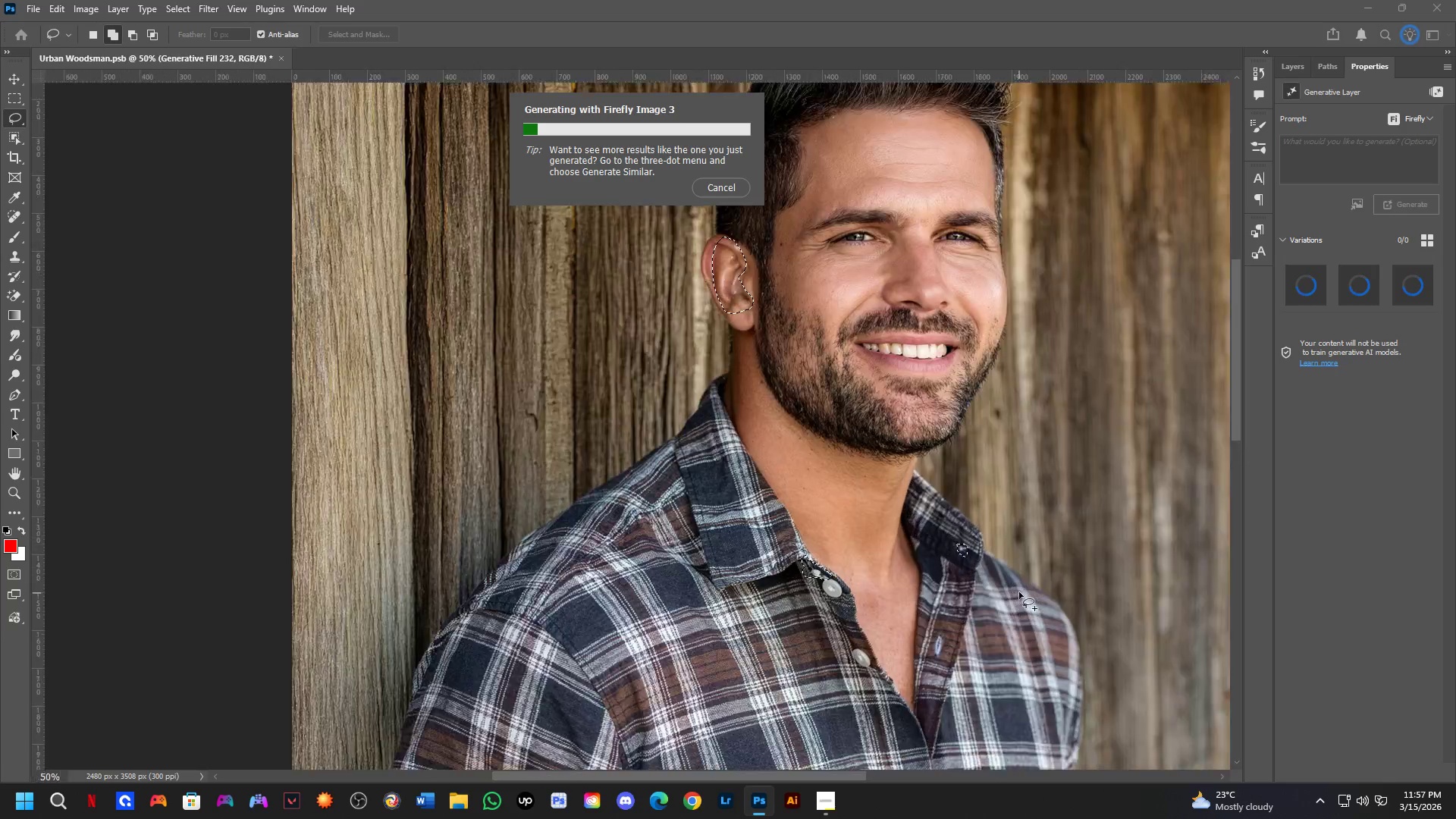 
key(Shift+ShiftLeft)
 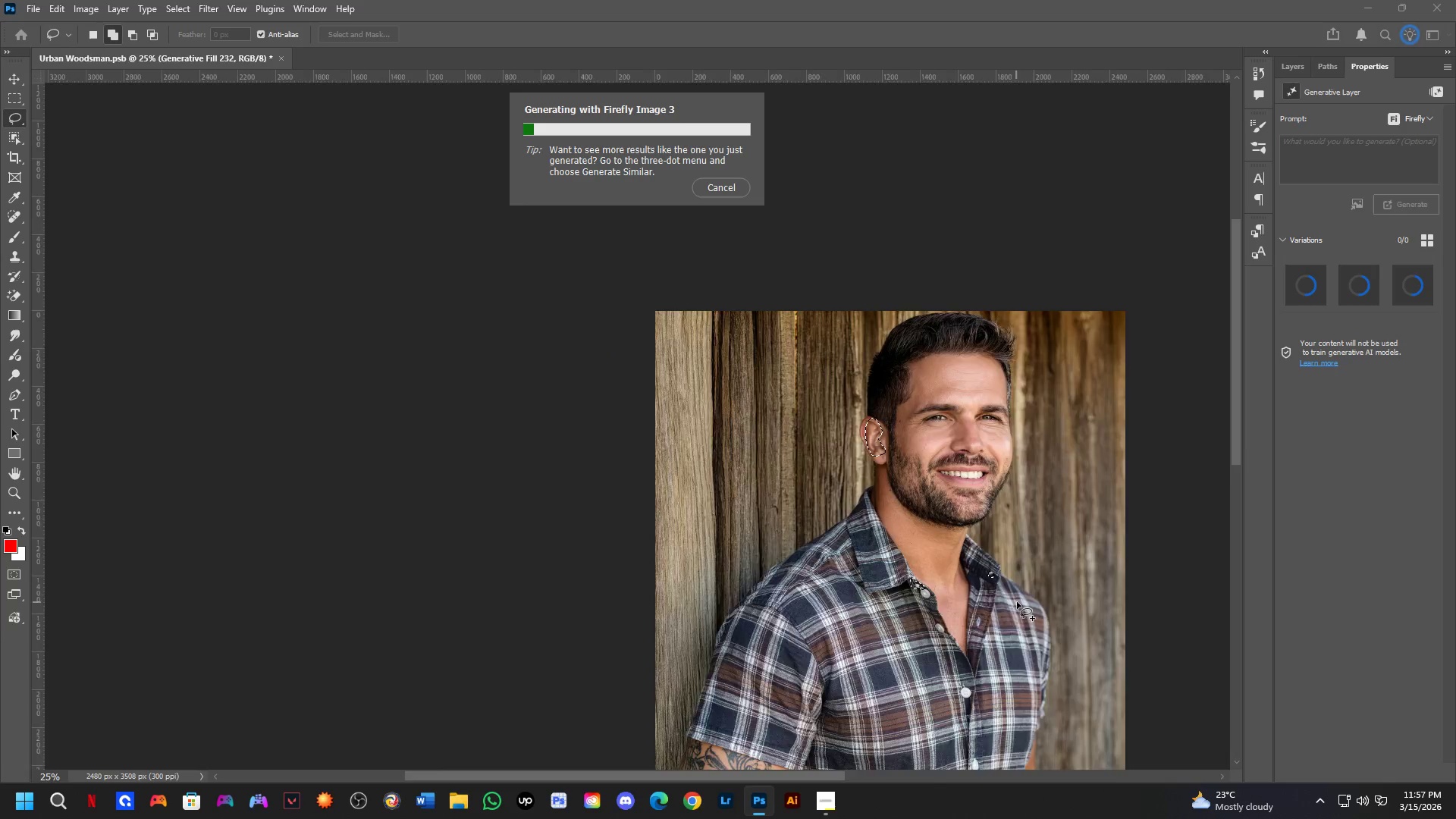 
scroll: coordinate [959, 450], scroll_direction: down, amount: 4.0
 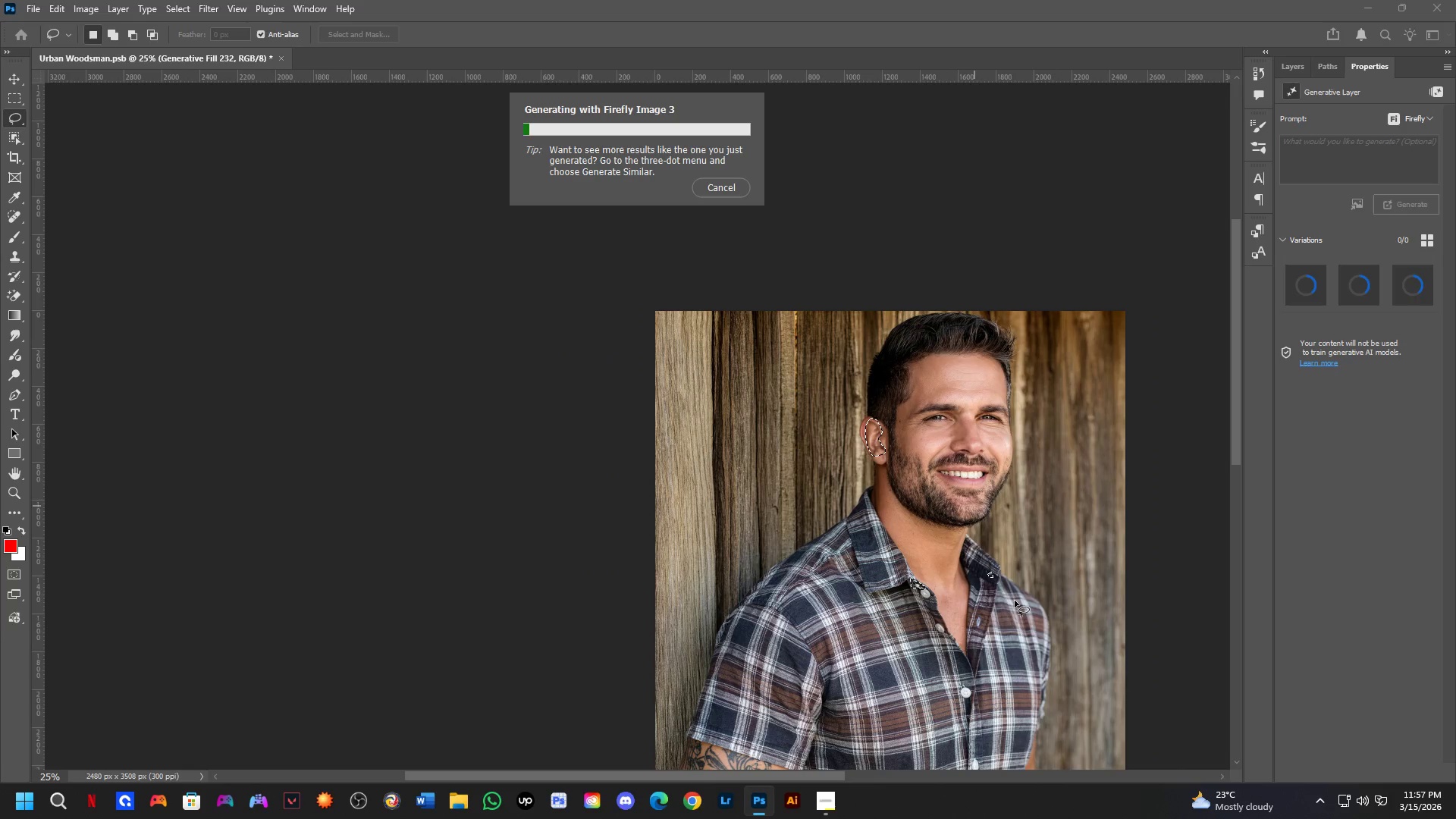 
key(Shift+ShiftLeft)
 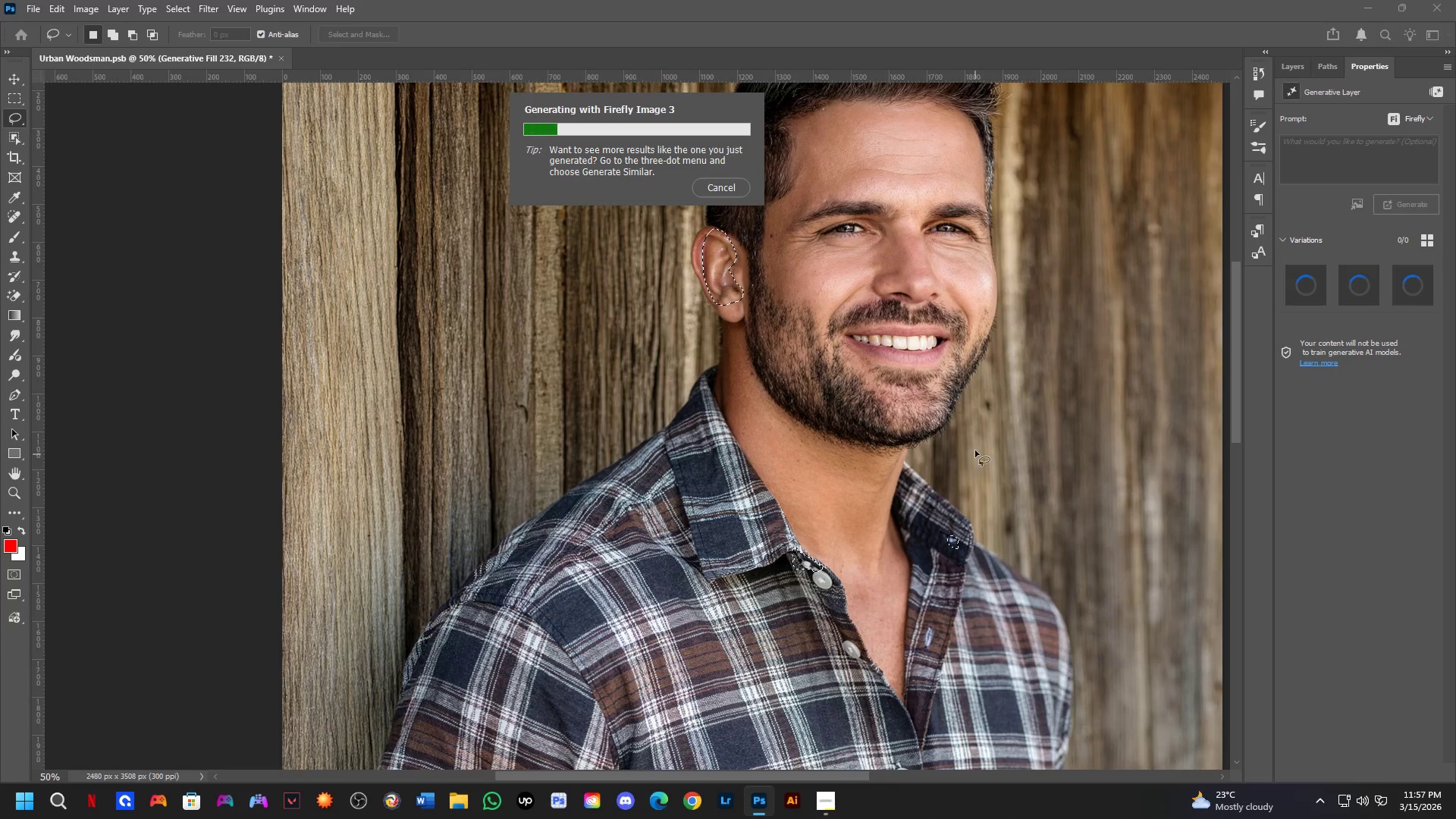 
scroll: coordinate [974, 443], scroll_direction: up, amount: 4.0
 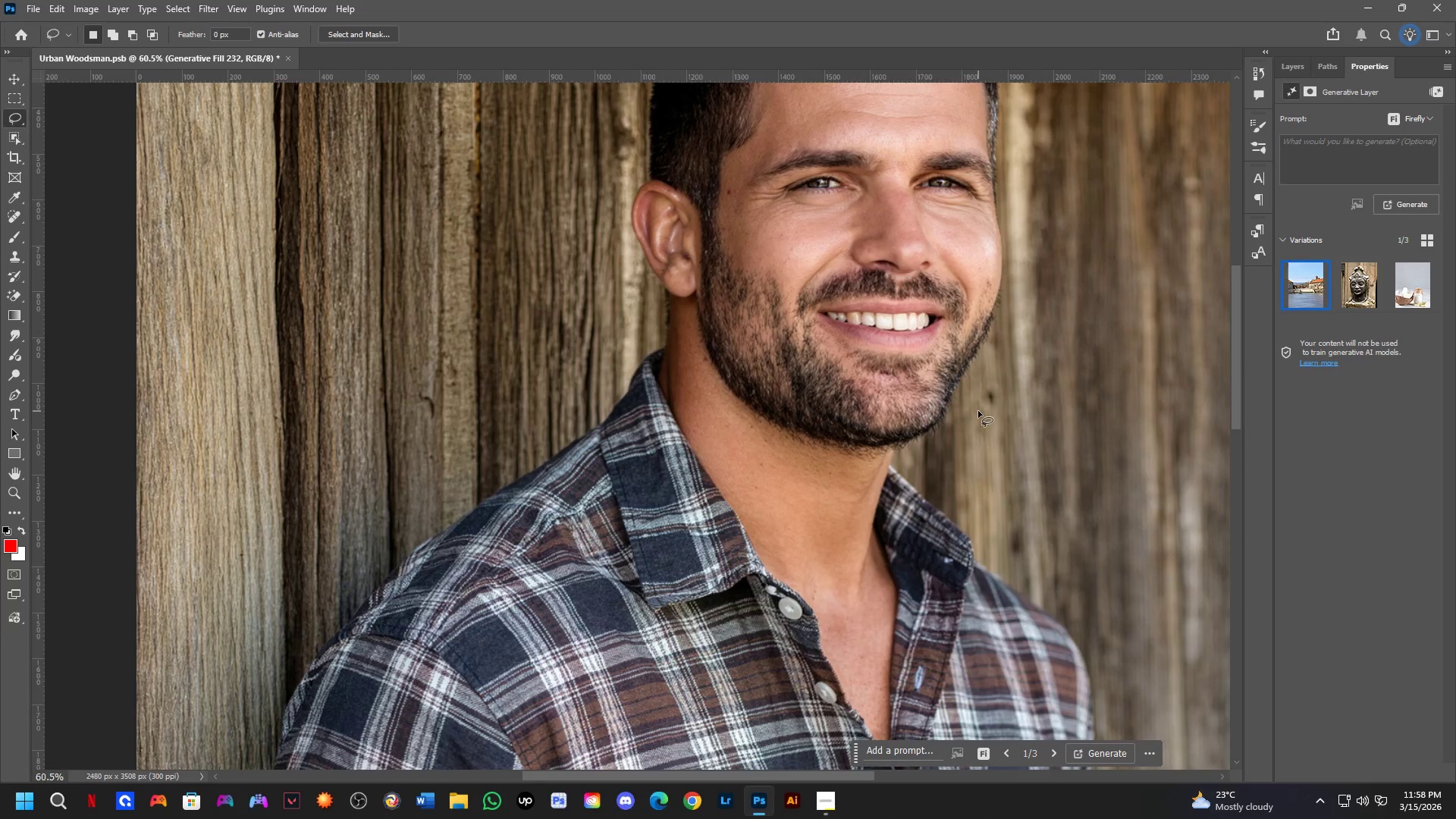 
wait(24.85)
 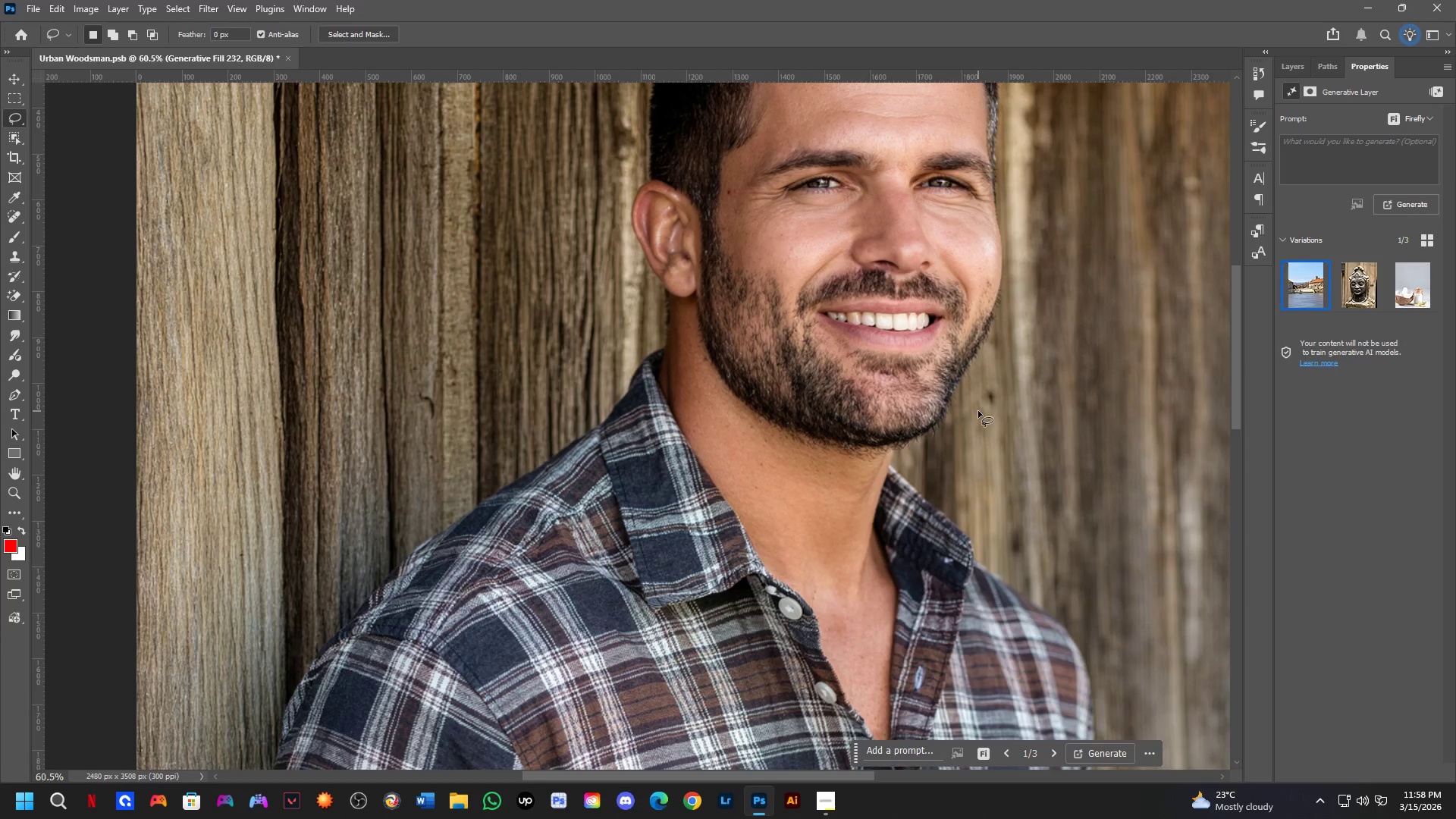 
left_click([1303, 63])
 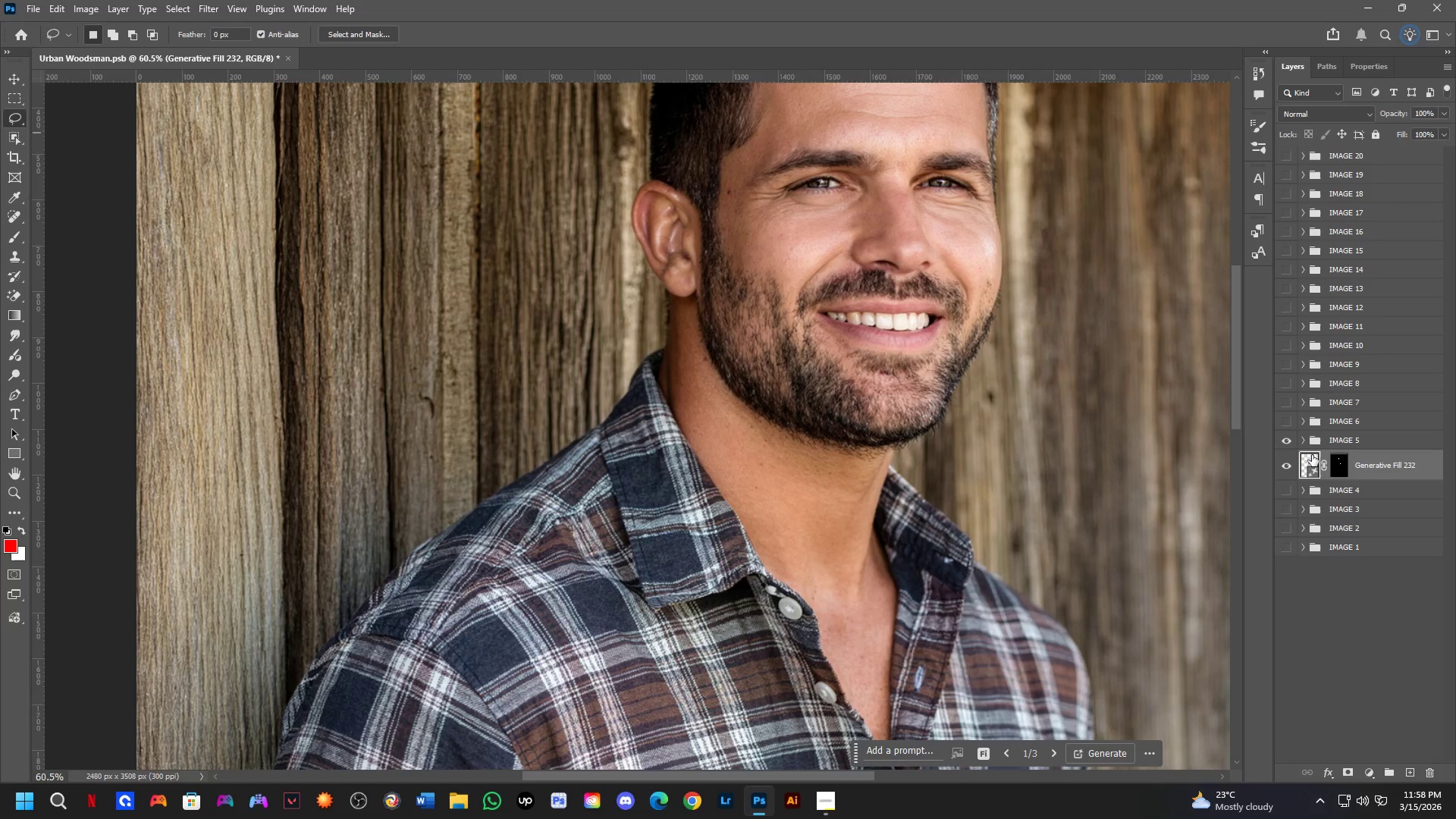 
key(Control+Z)
 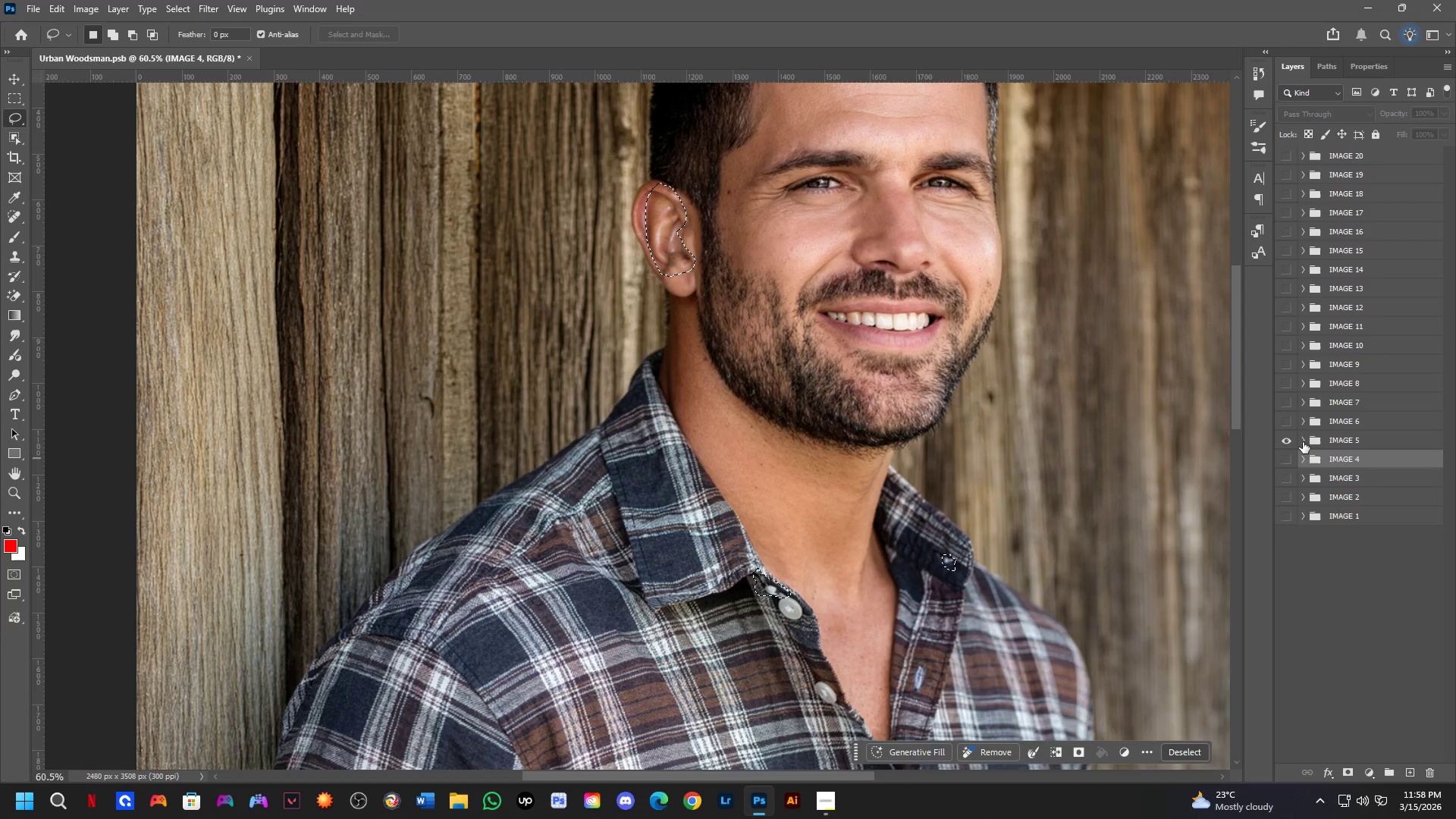 
left_click([1302, 442])
 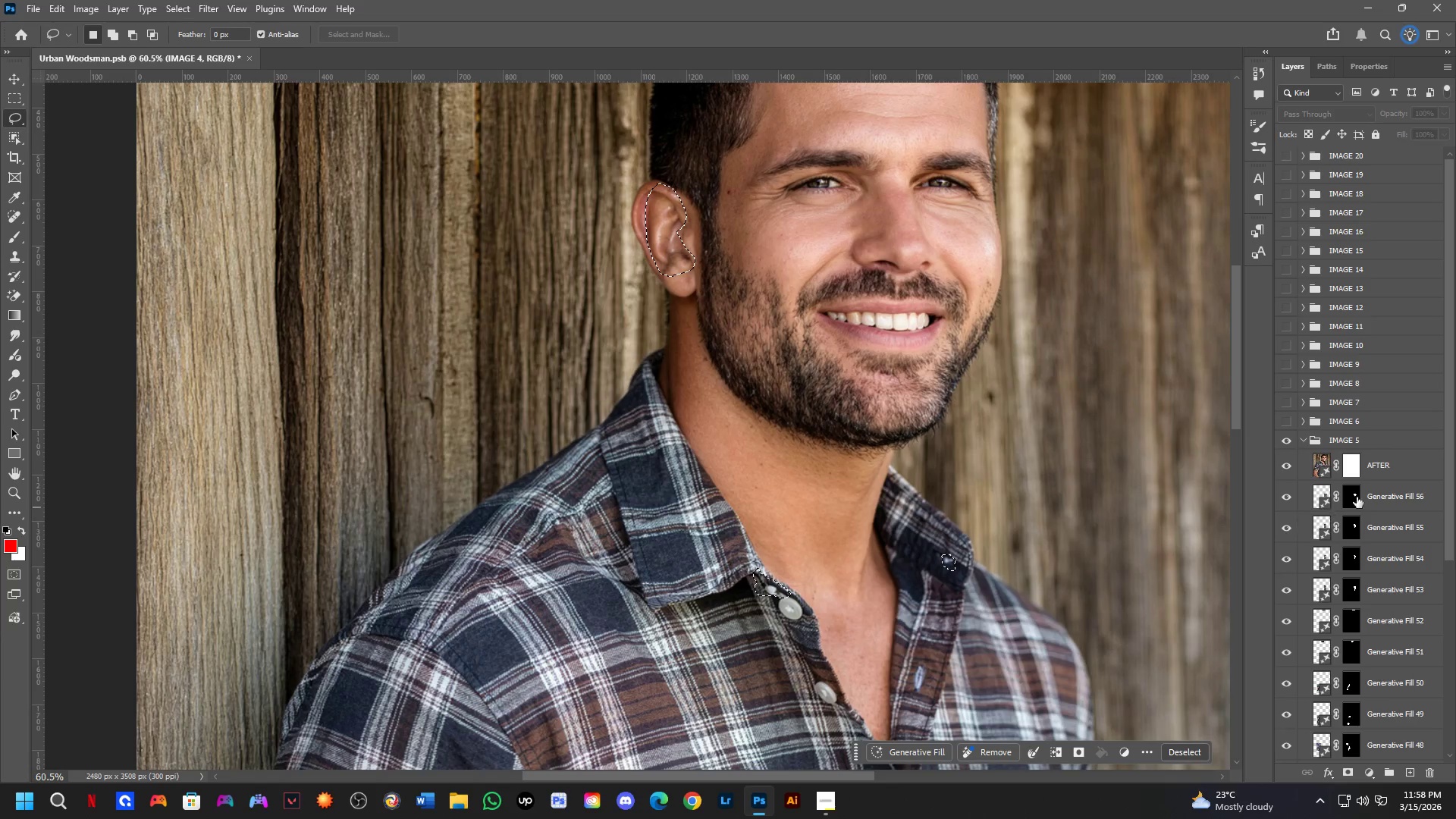 
left_click([1396, 461])
 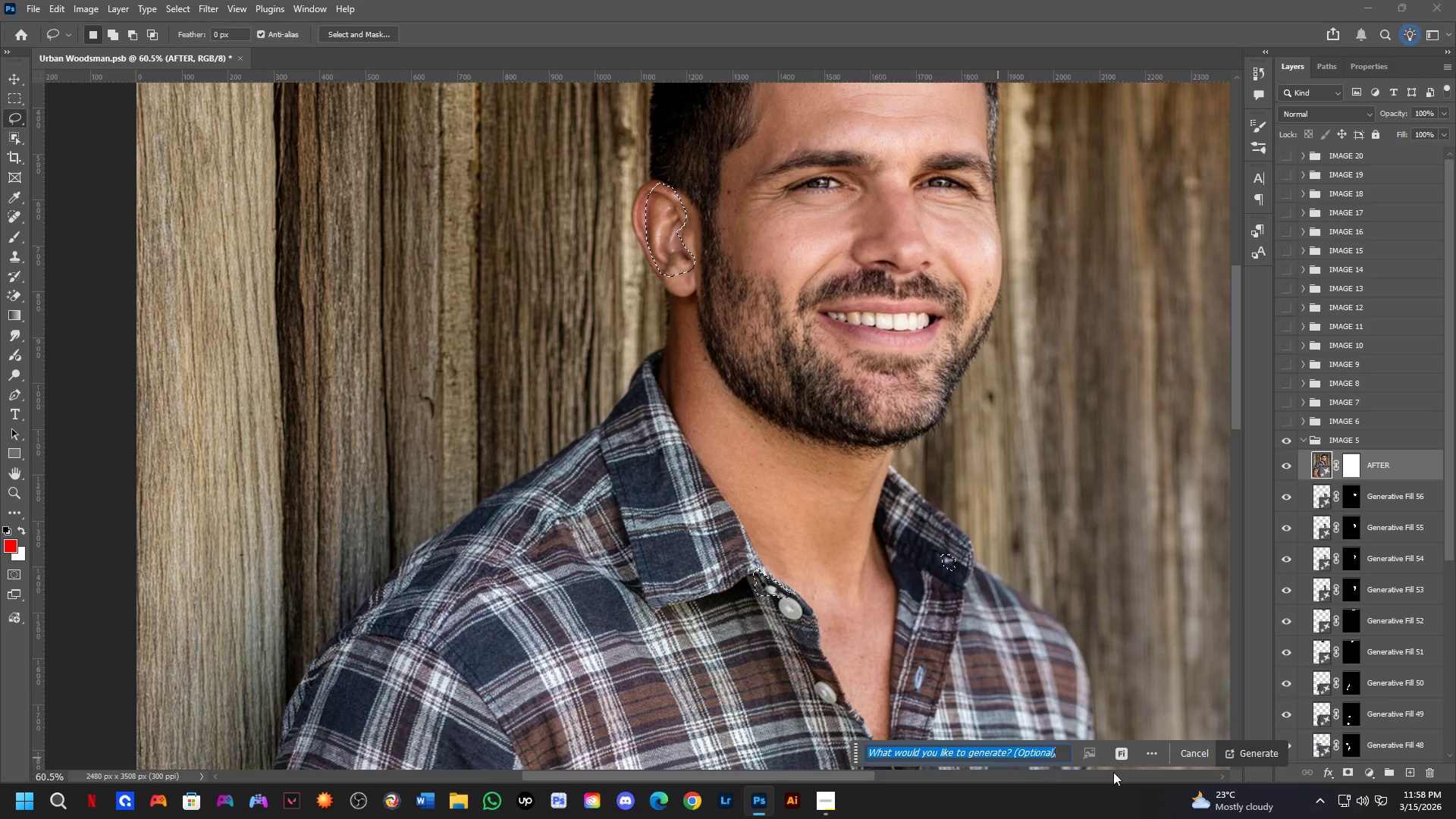 
left_click([1247, 760])
 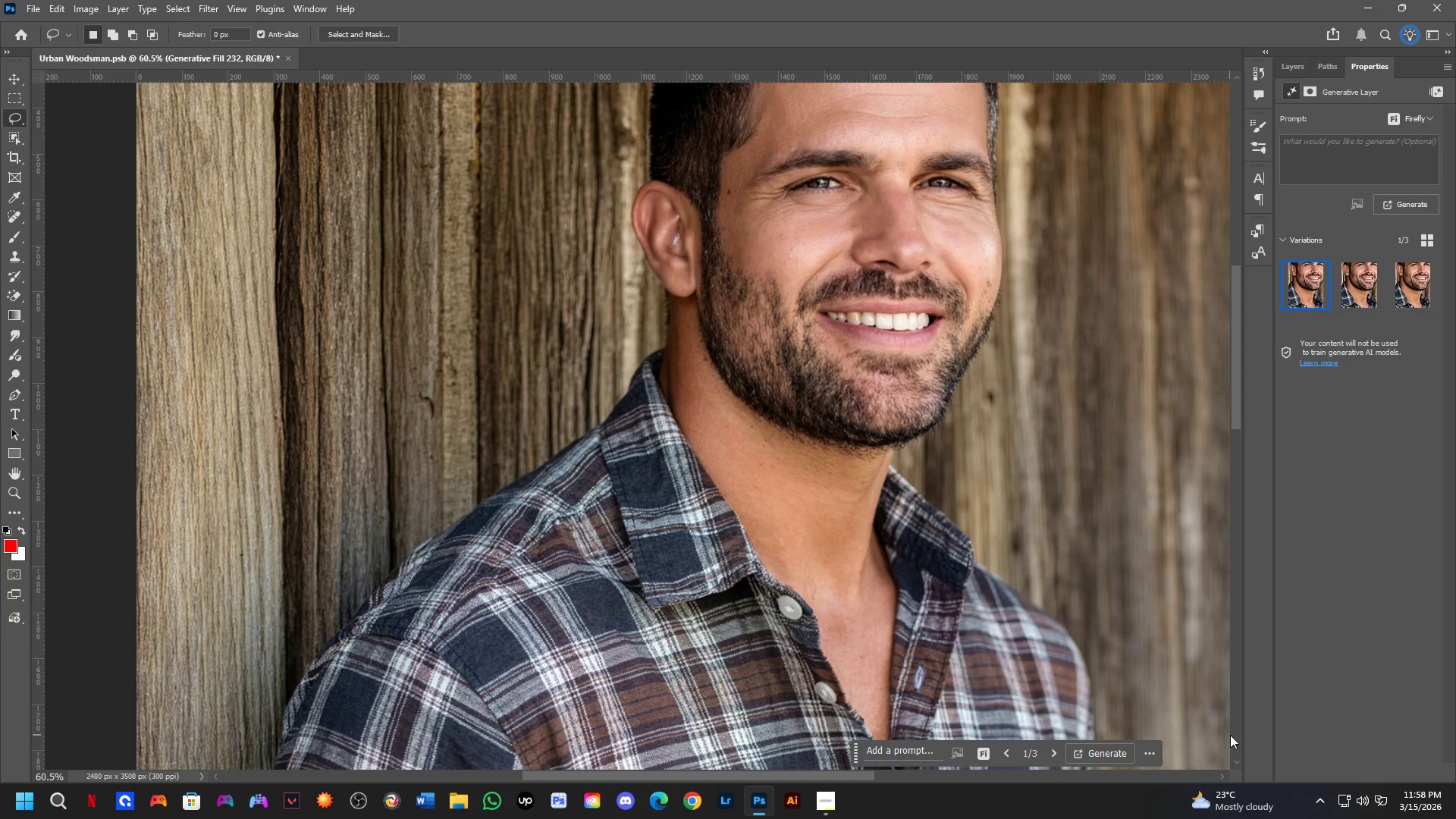 
wait(23.55)
 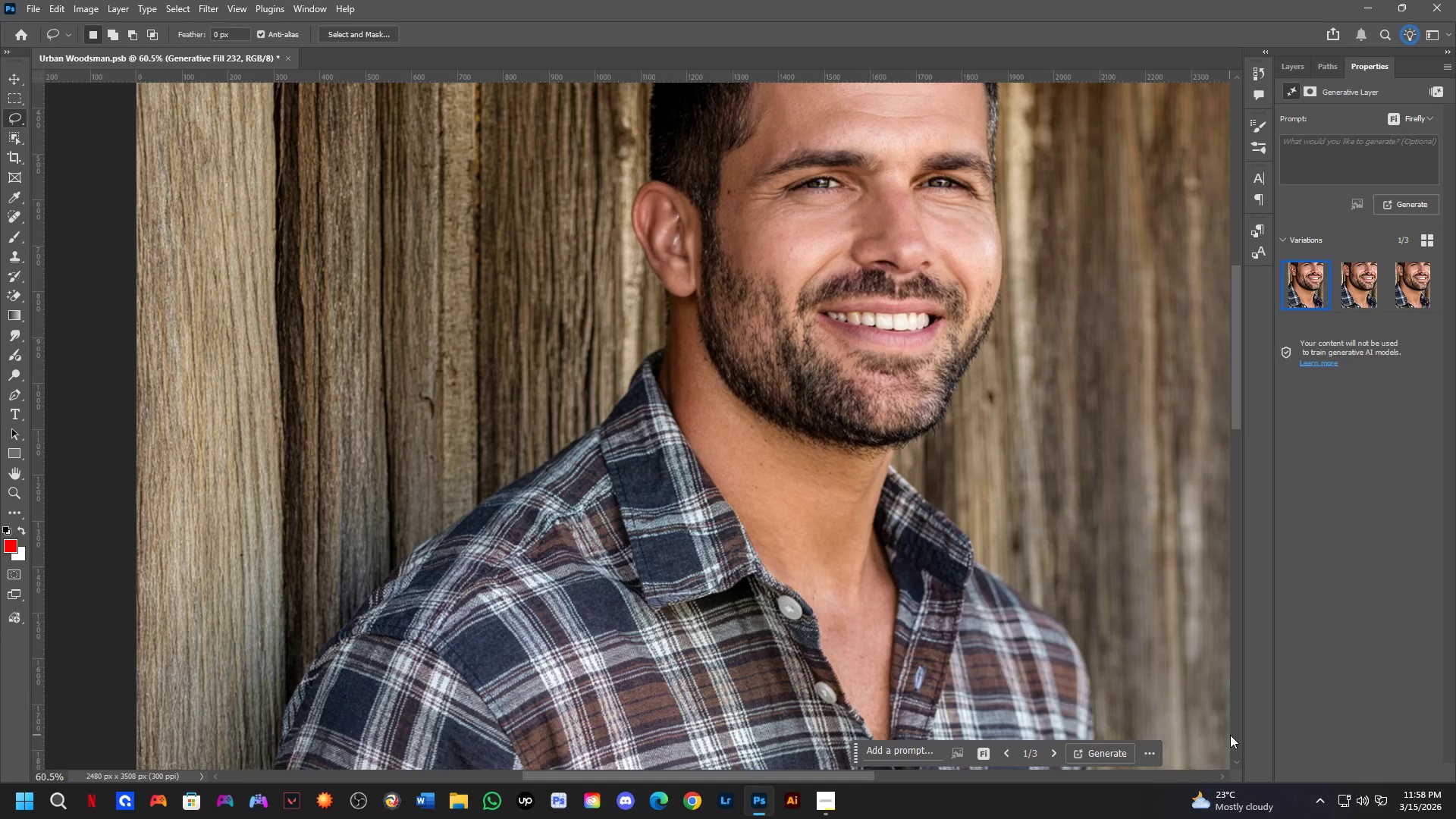 
scroll: coordinate [778, 278], scroll_direction: up, amount: 4.0
 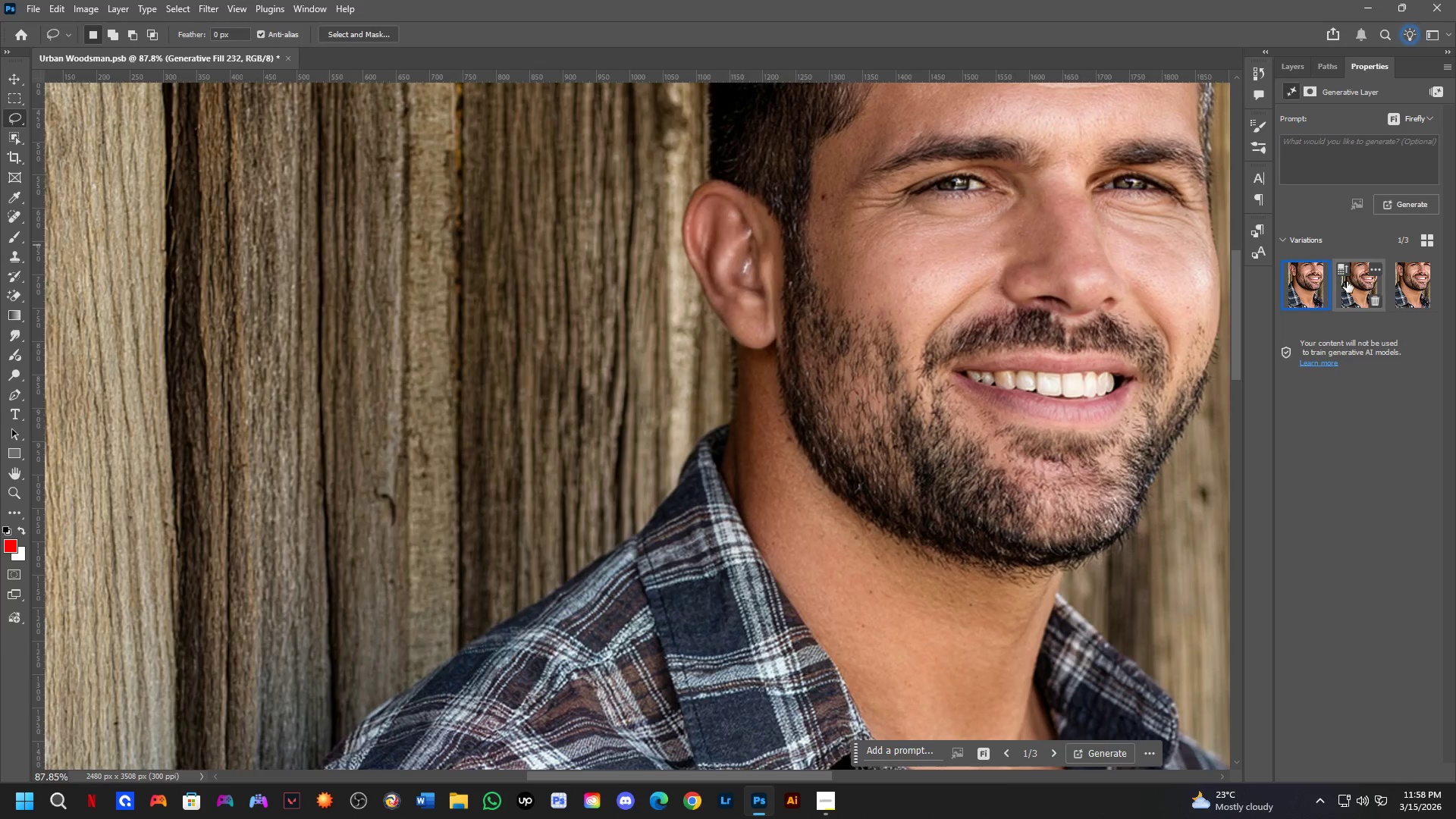 
left_click([1348, 284])
 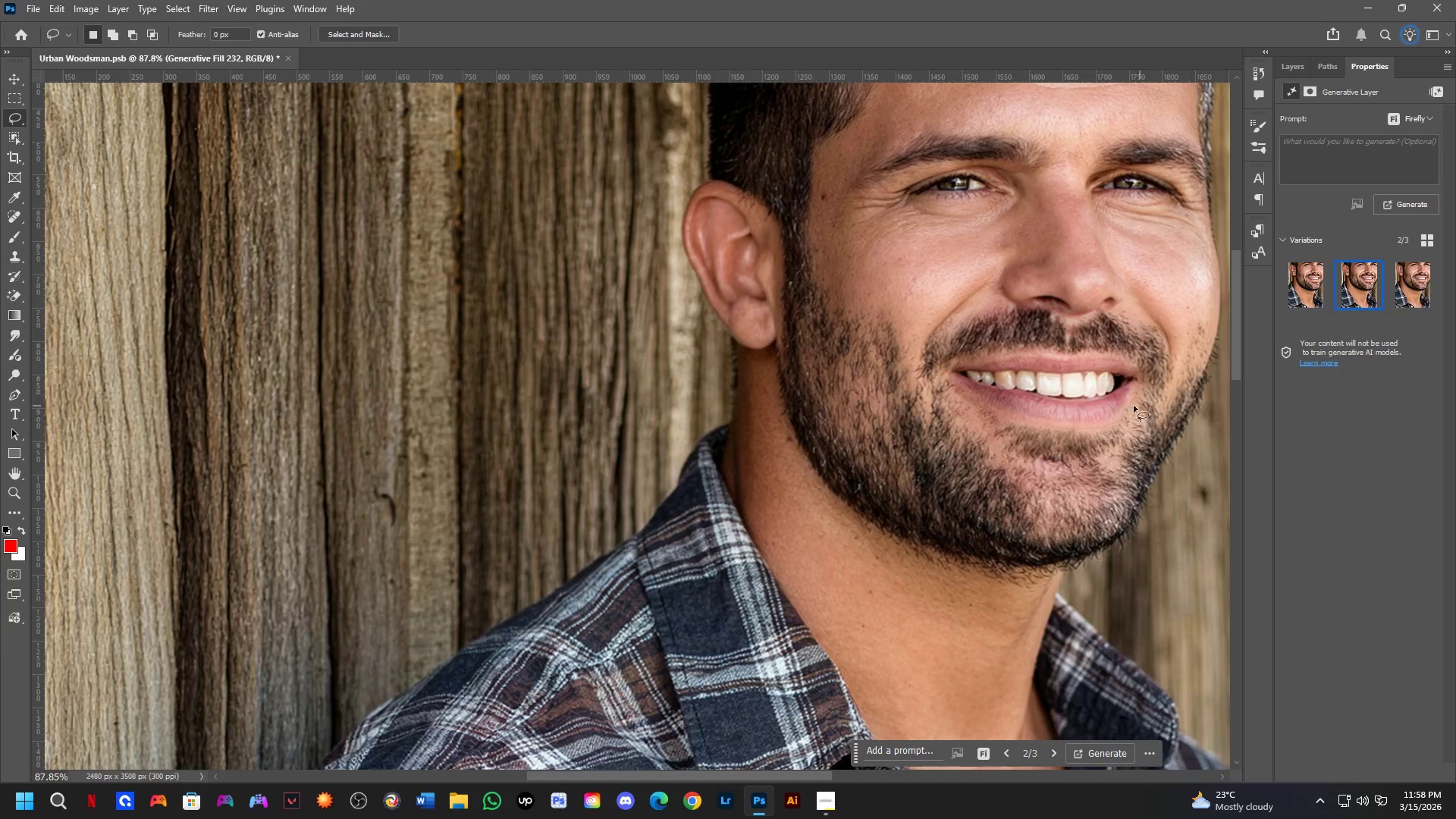 
scroll: coordinate [978, 389], scroll_direction: down, amount: 9.0
 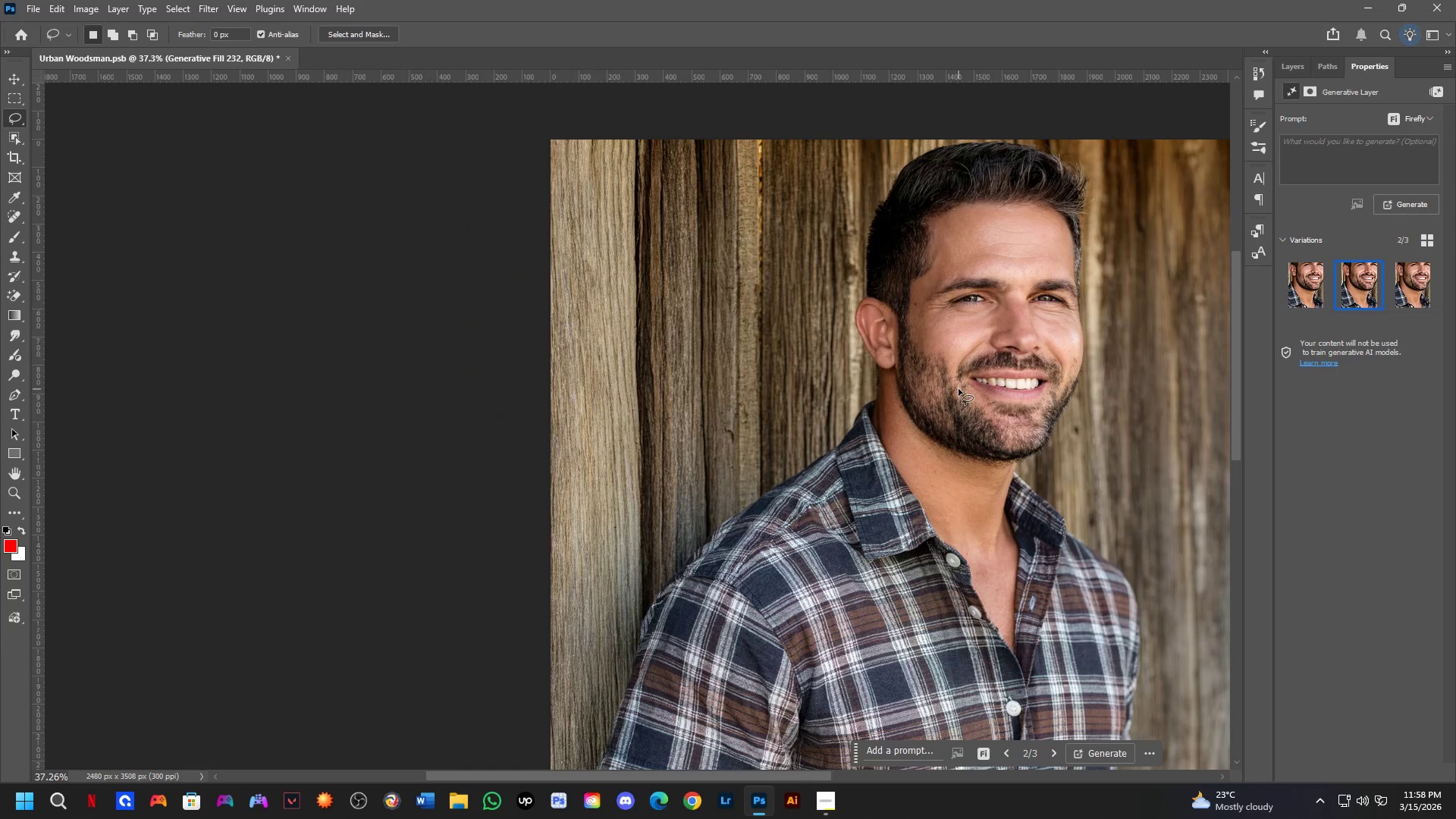 
scroll: coordinate [1004, 403], scroll_direction: up, amount: 8.0
 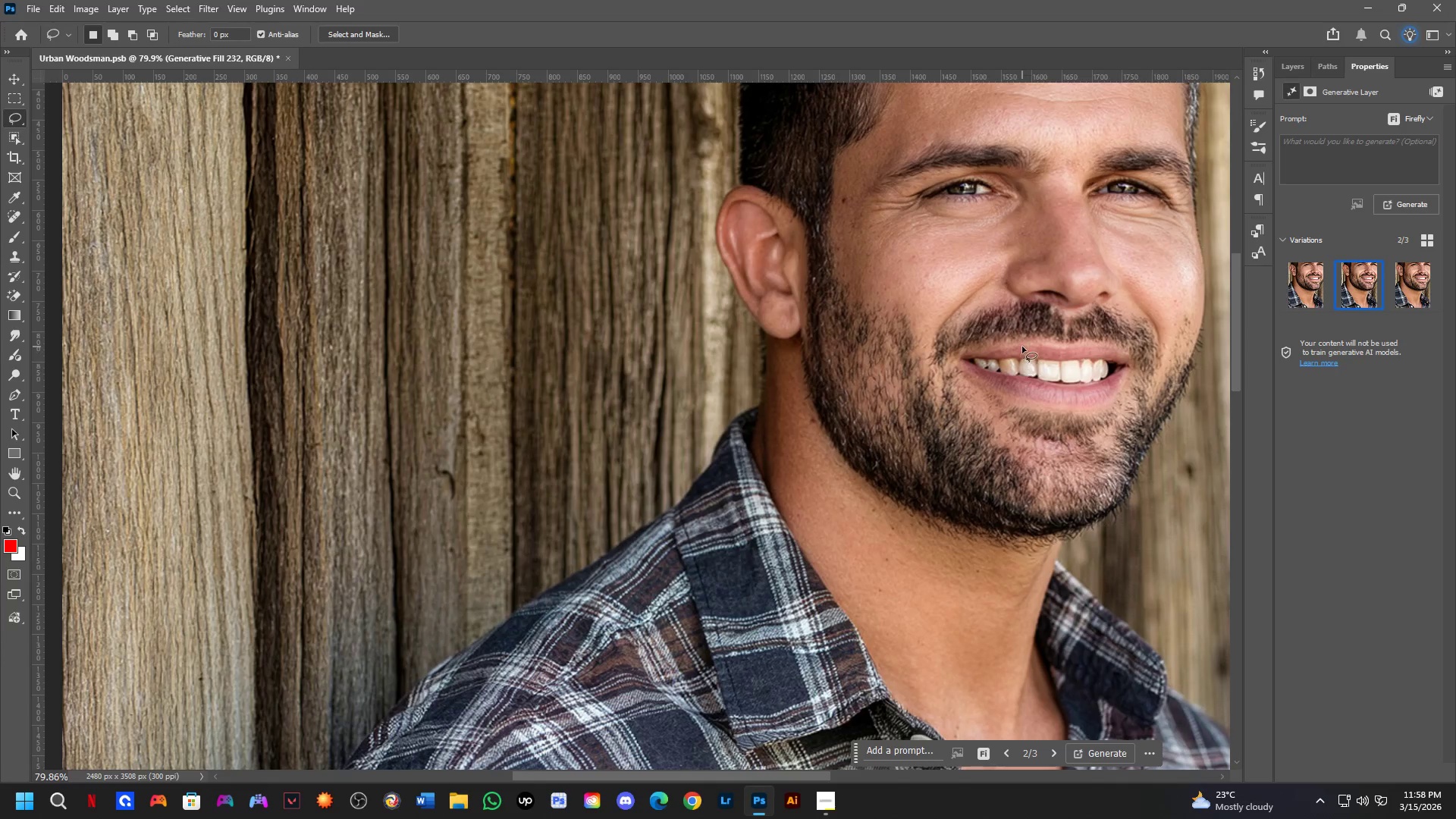 
hold_key(key=Space, duration=1.5)
 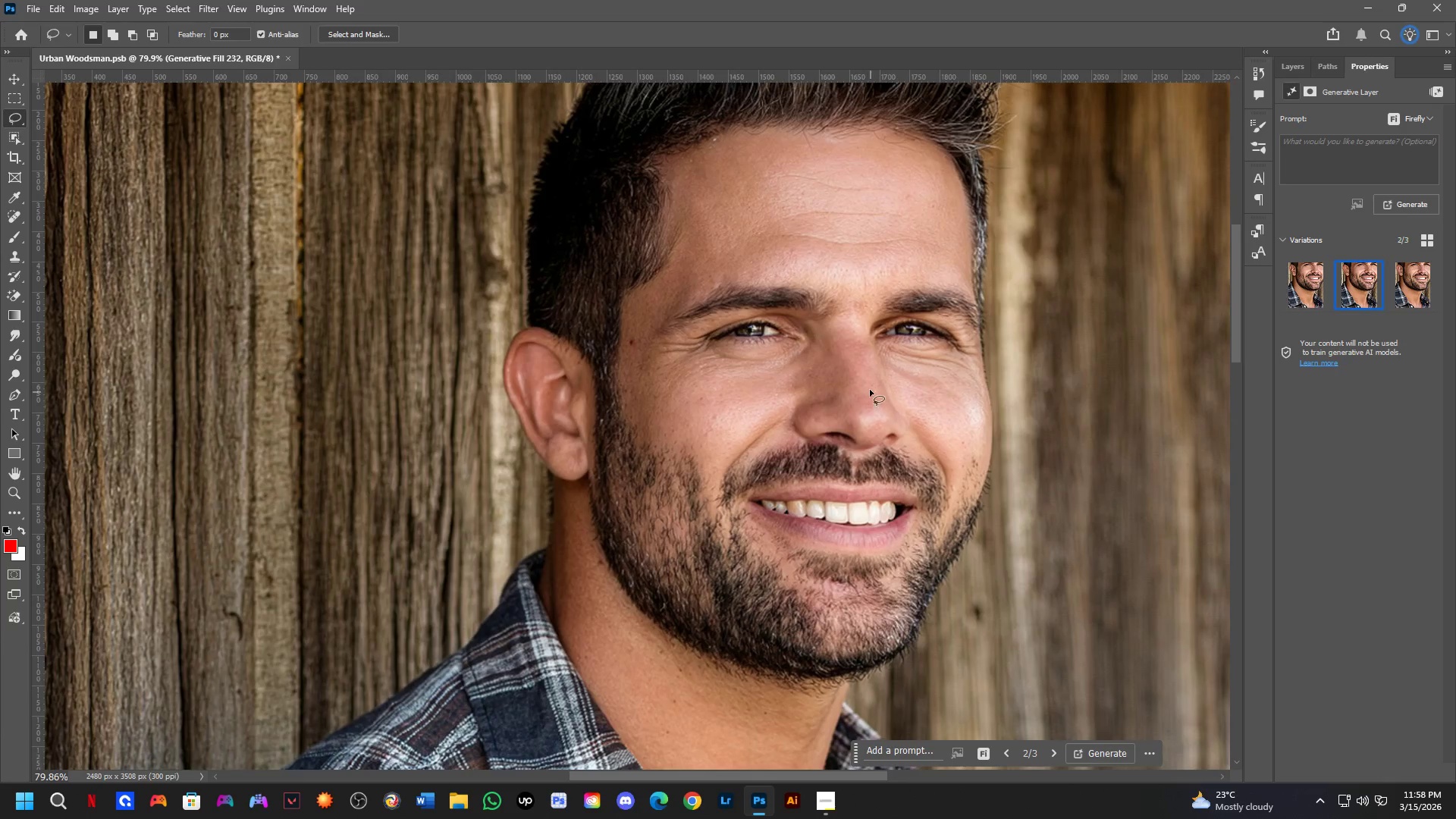 
left_click_drag(start_coordinate=[1102, 245], to_coordinate=[890, 387])
 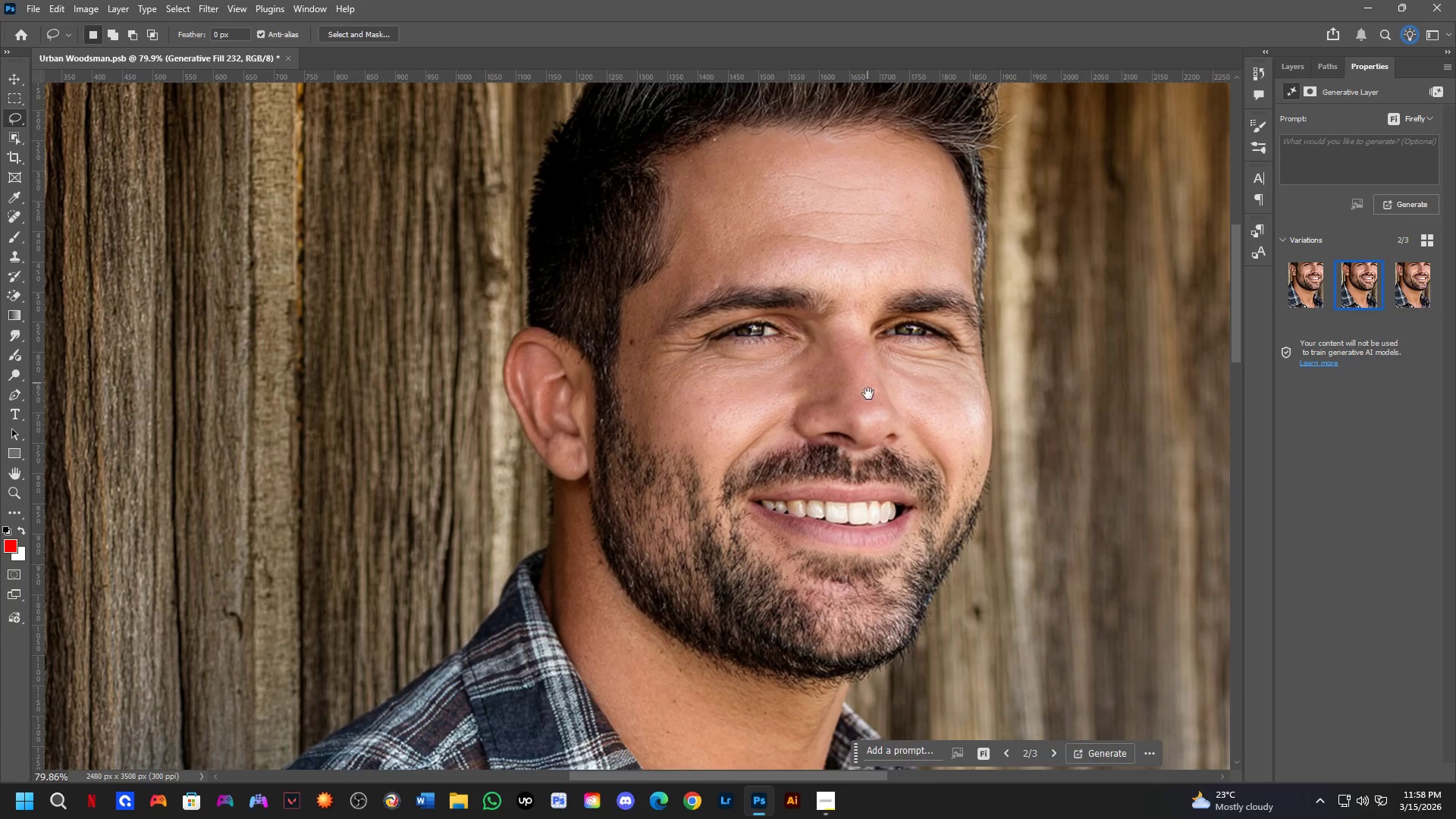 
hold_key(key=Space, duration=0.45)
 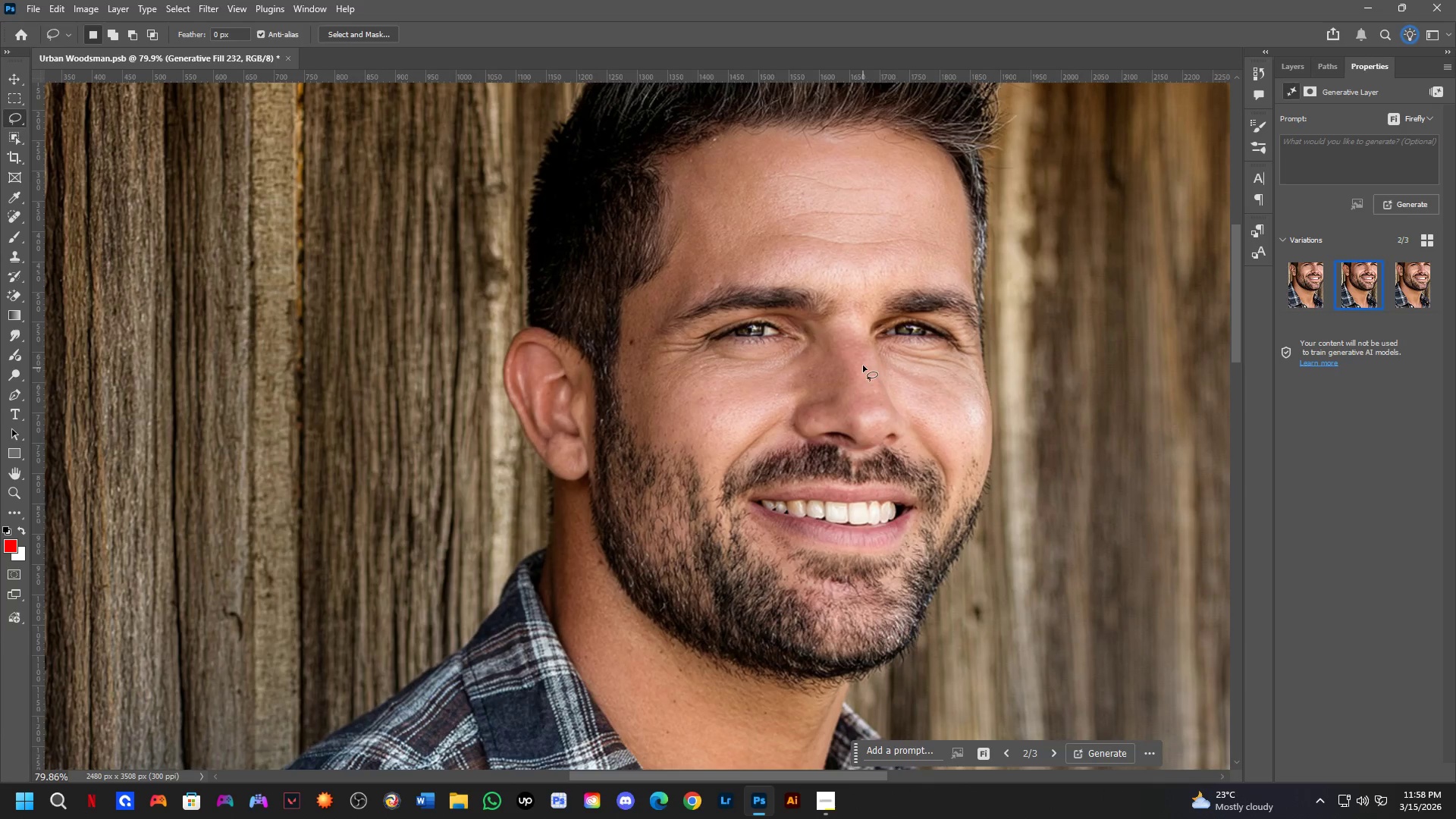 
hold_key(key=Space, duration=1.39)
 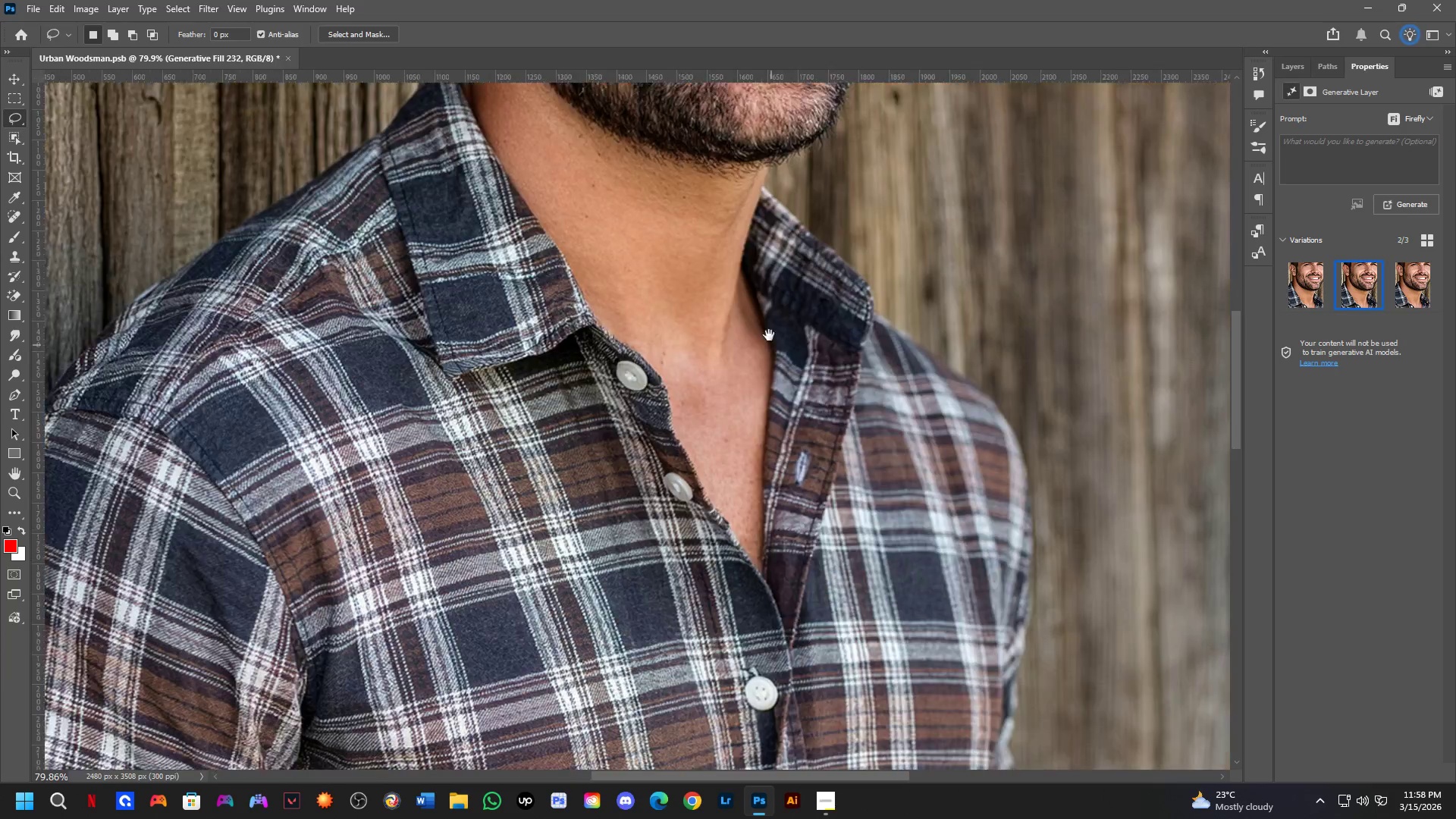 
left_click_drag(start_coordinate=[846, 559], to_coordinate=[814, 319])
 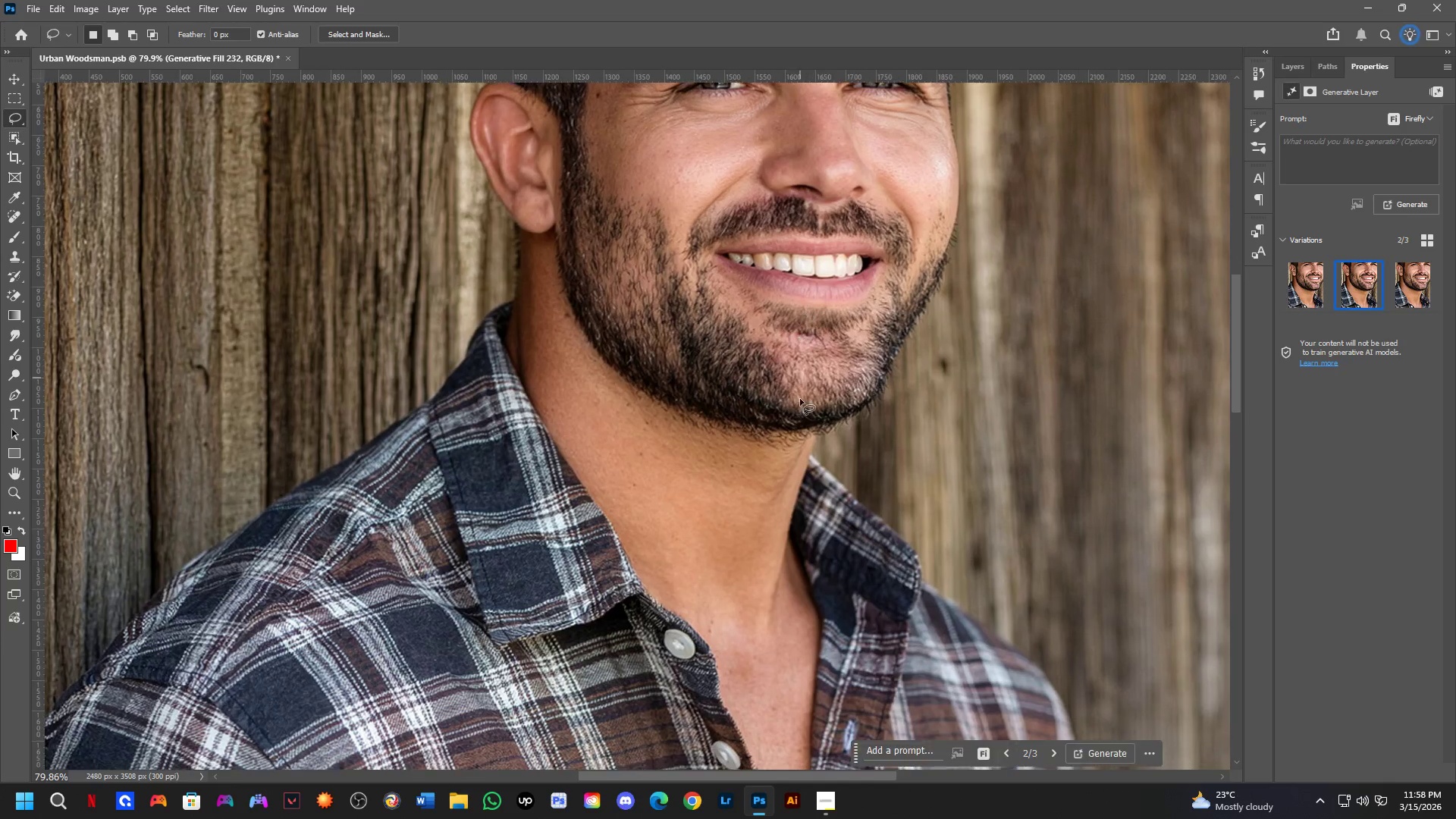 
hold_key(key=Space, duration=0.58)
 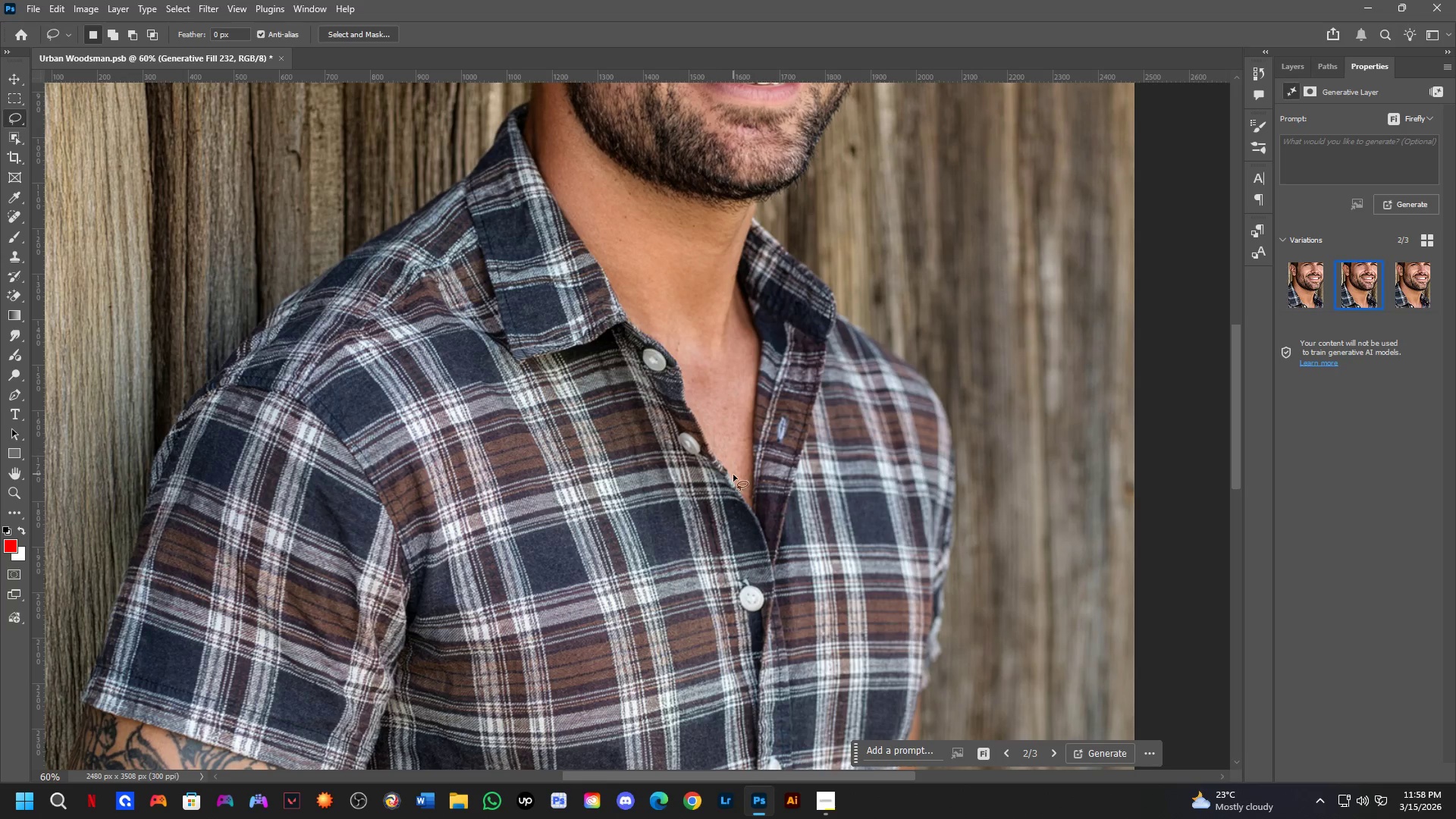 
left_click_drag(start_coordinate=[821, 620], to_coordinate=[768, 331])
 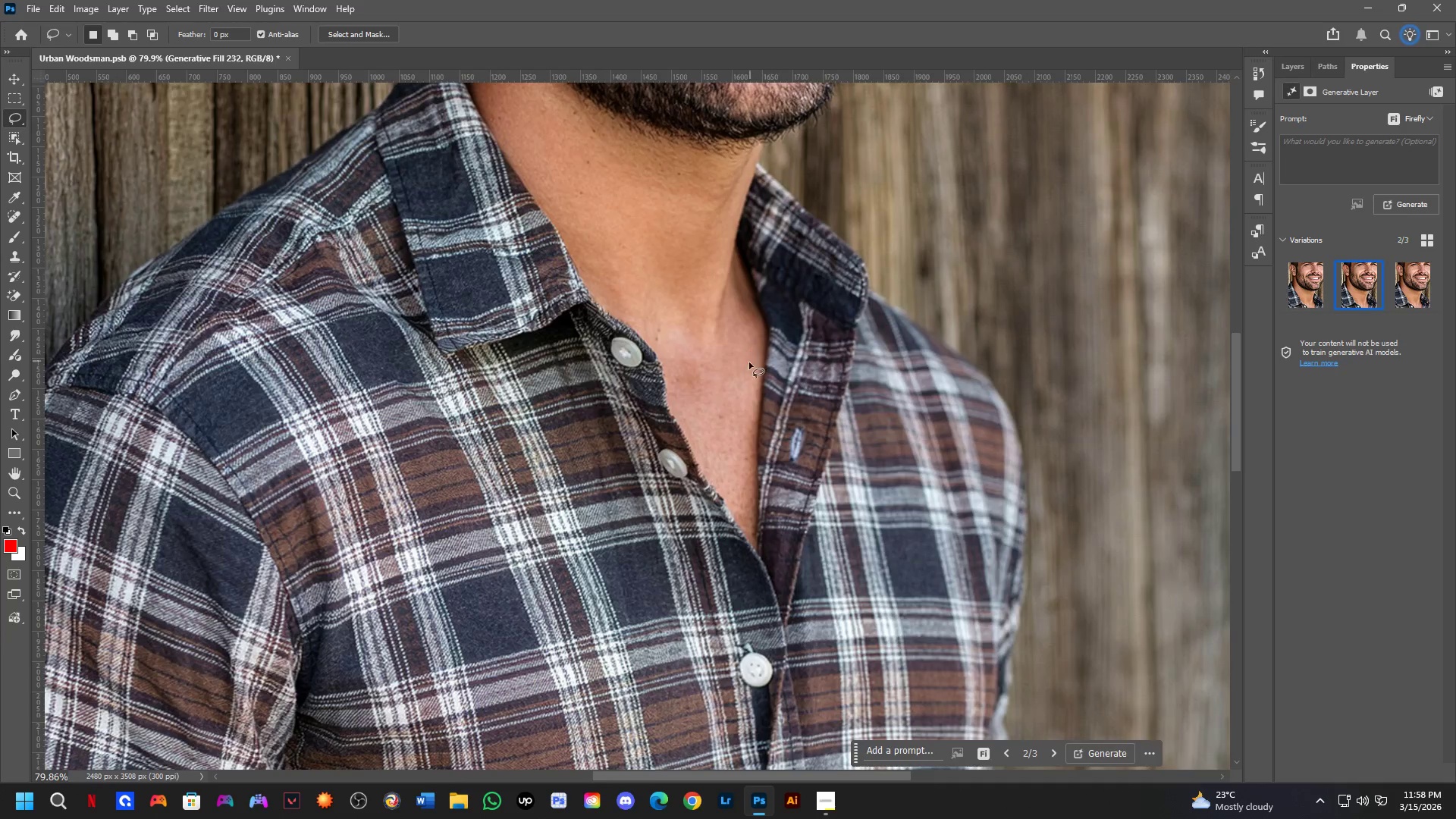 
hold_key(key=Space, duration=0.61)
 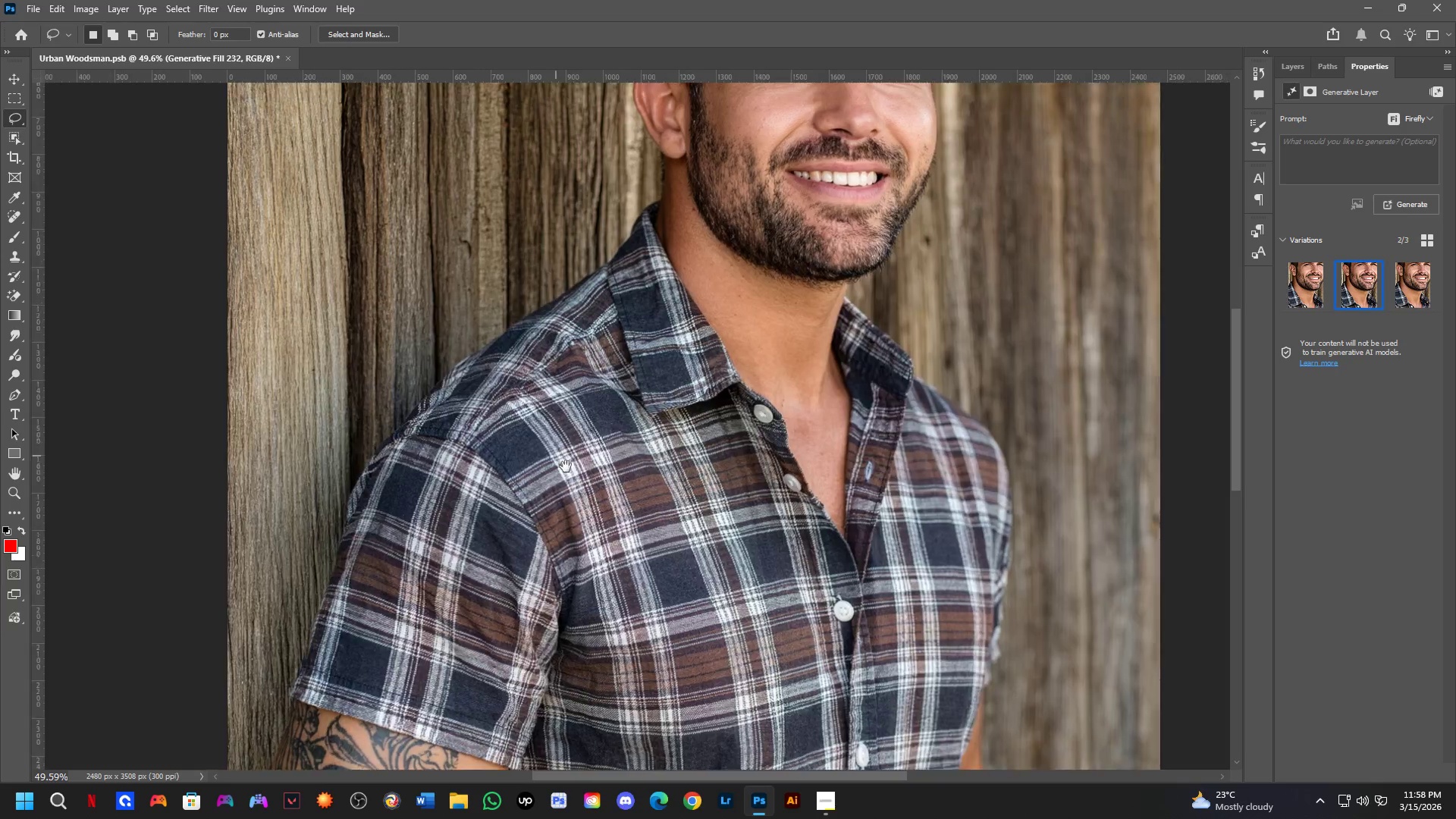 
scroll: coordinate [738, 388], scroll_direction: down, amount: 3.0
 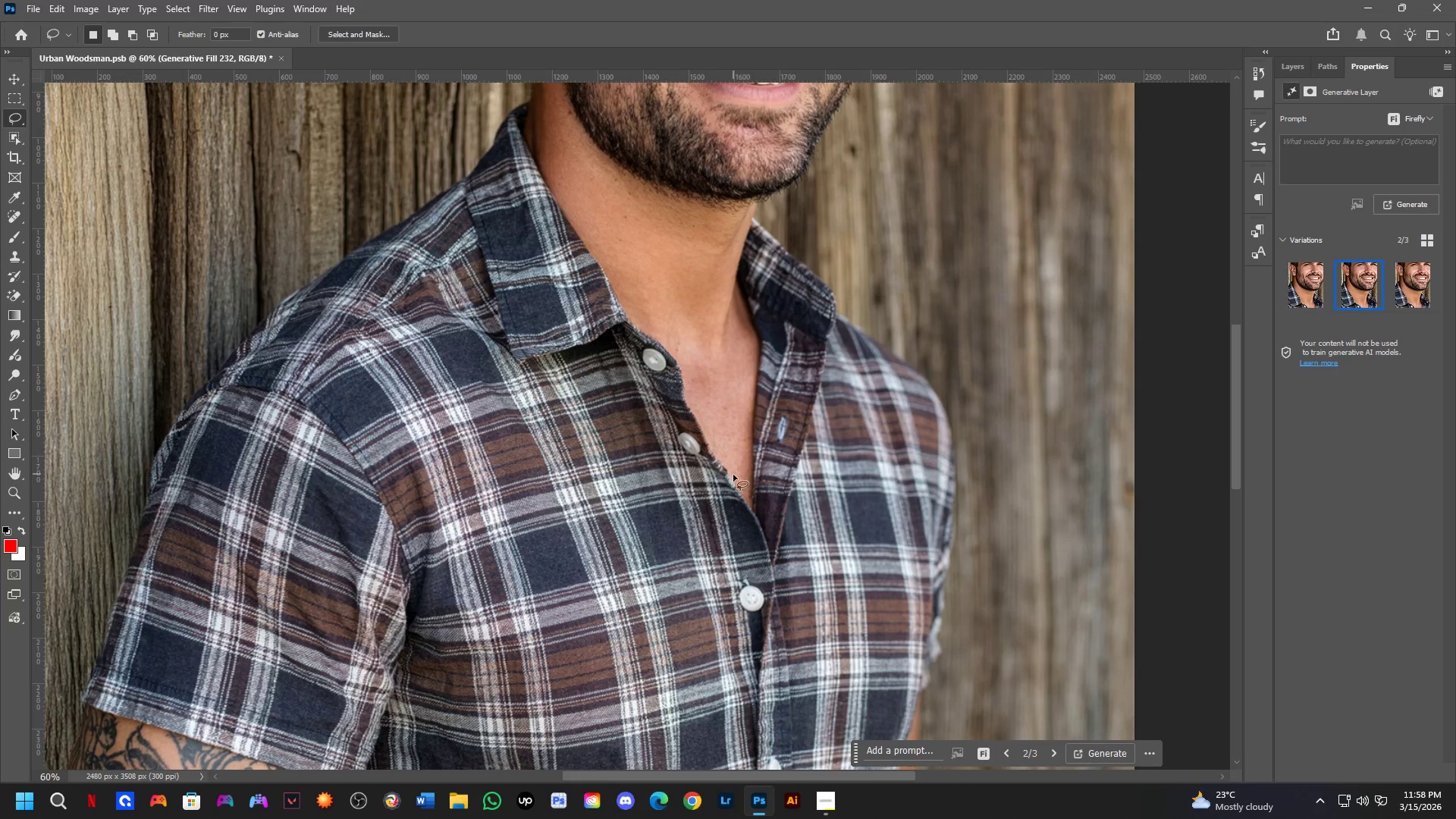 
left_click_drag(start_coordinate=[748, 417], to_coordinate=[817, 457])
 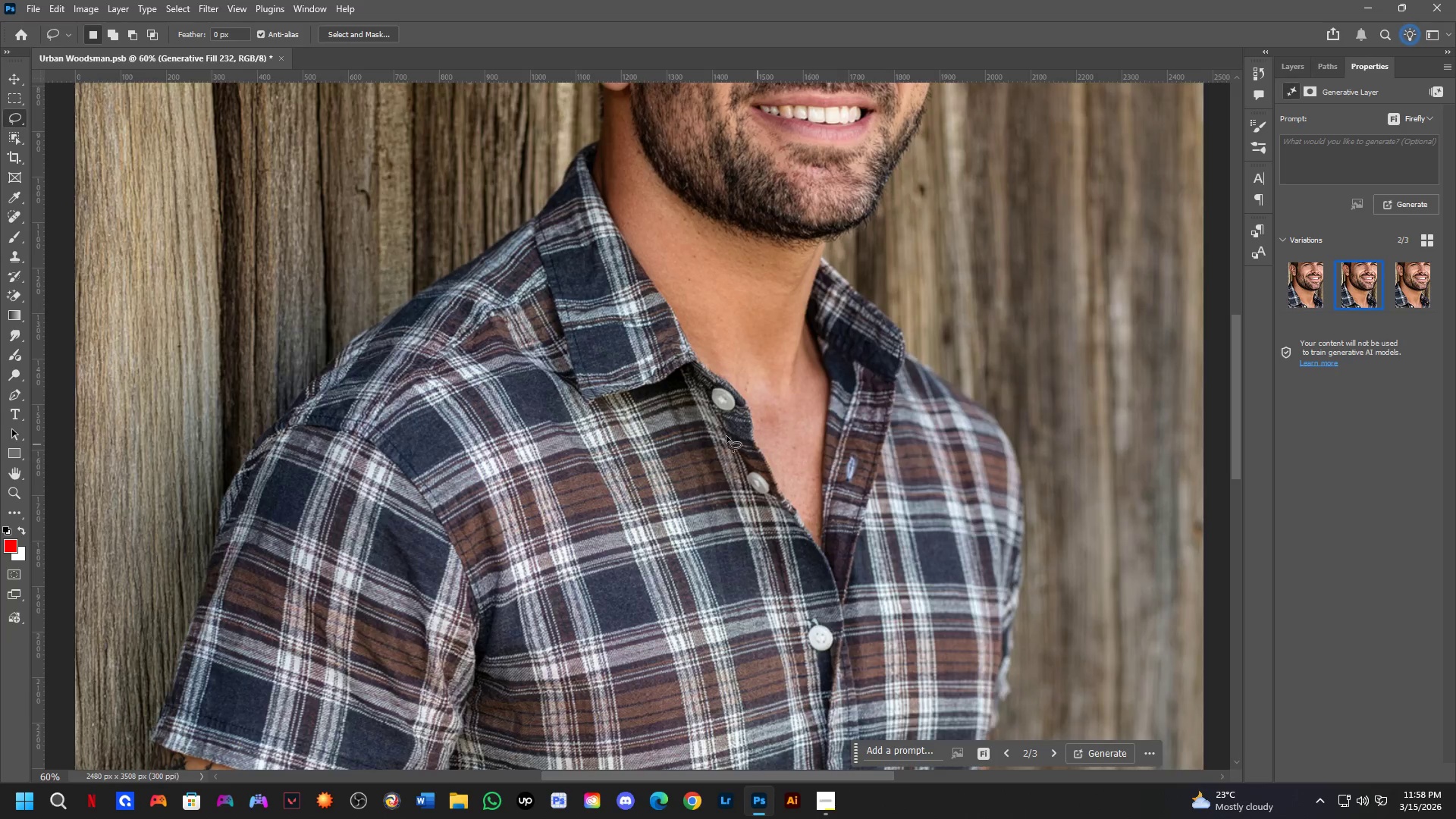 
hold_key(key=Space, duration=0.61)
 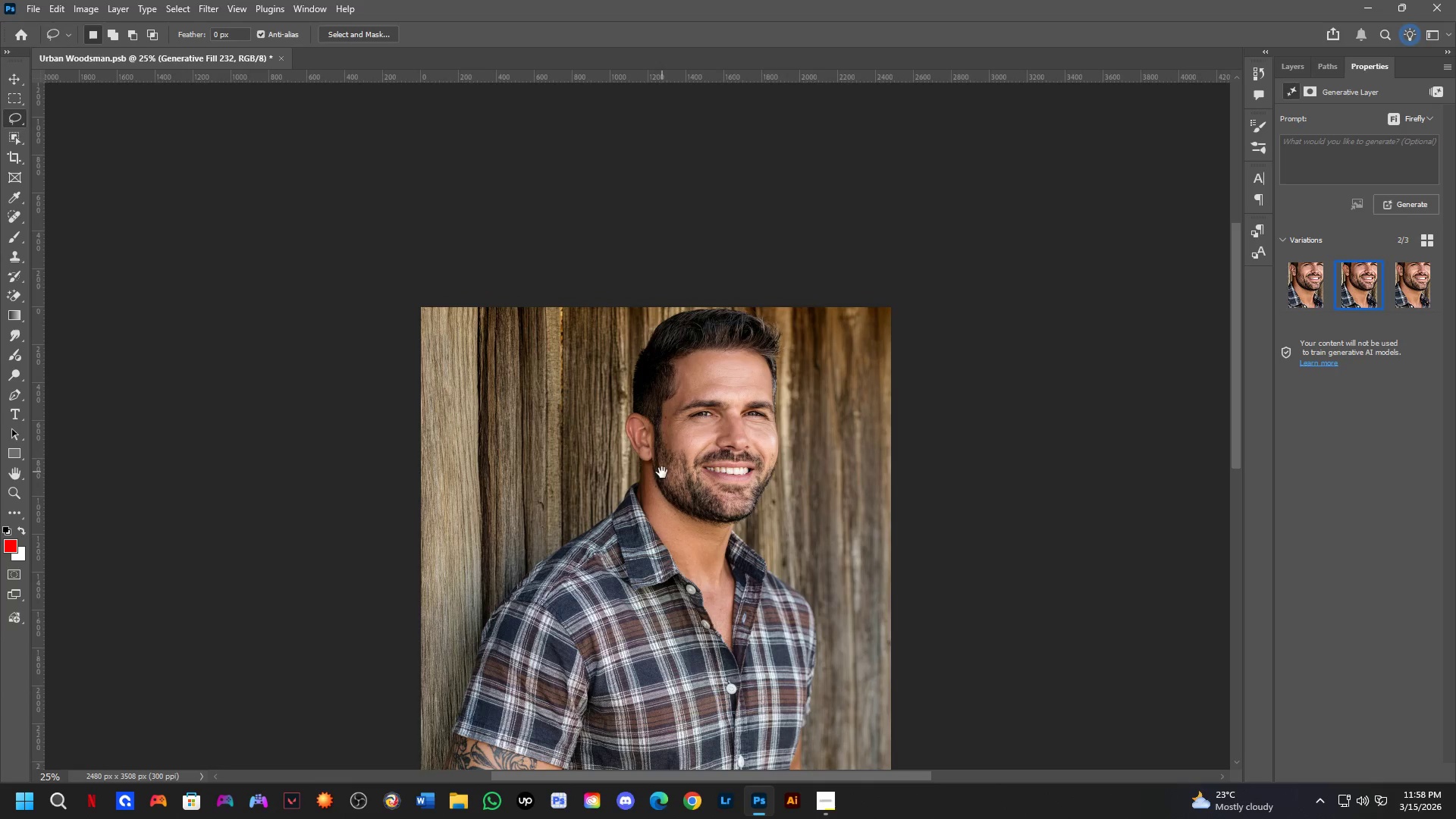 
left_click_drag(start_coordinate=[486, 440], to_coordinate=[611, 554])
 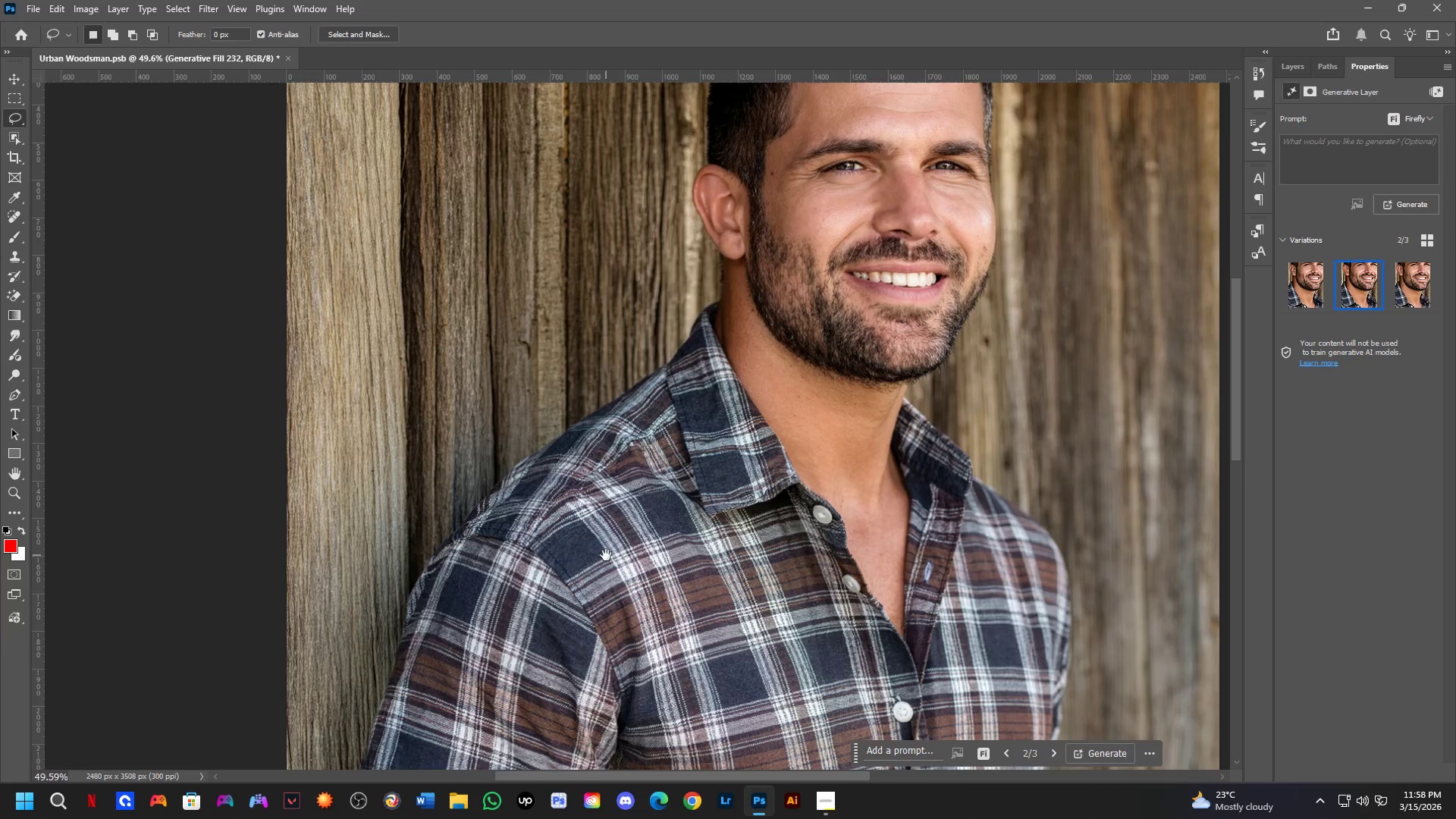 
scroll: coordinate [562, 404], scroll_direction: down, amount: 2.0
 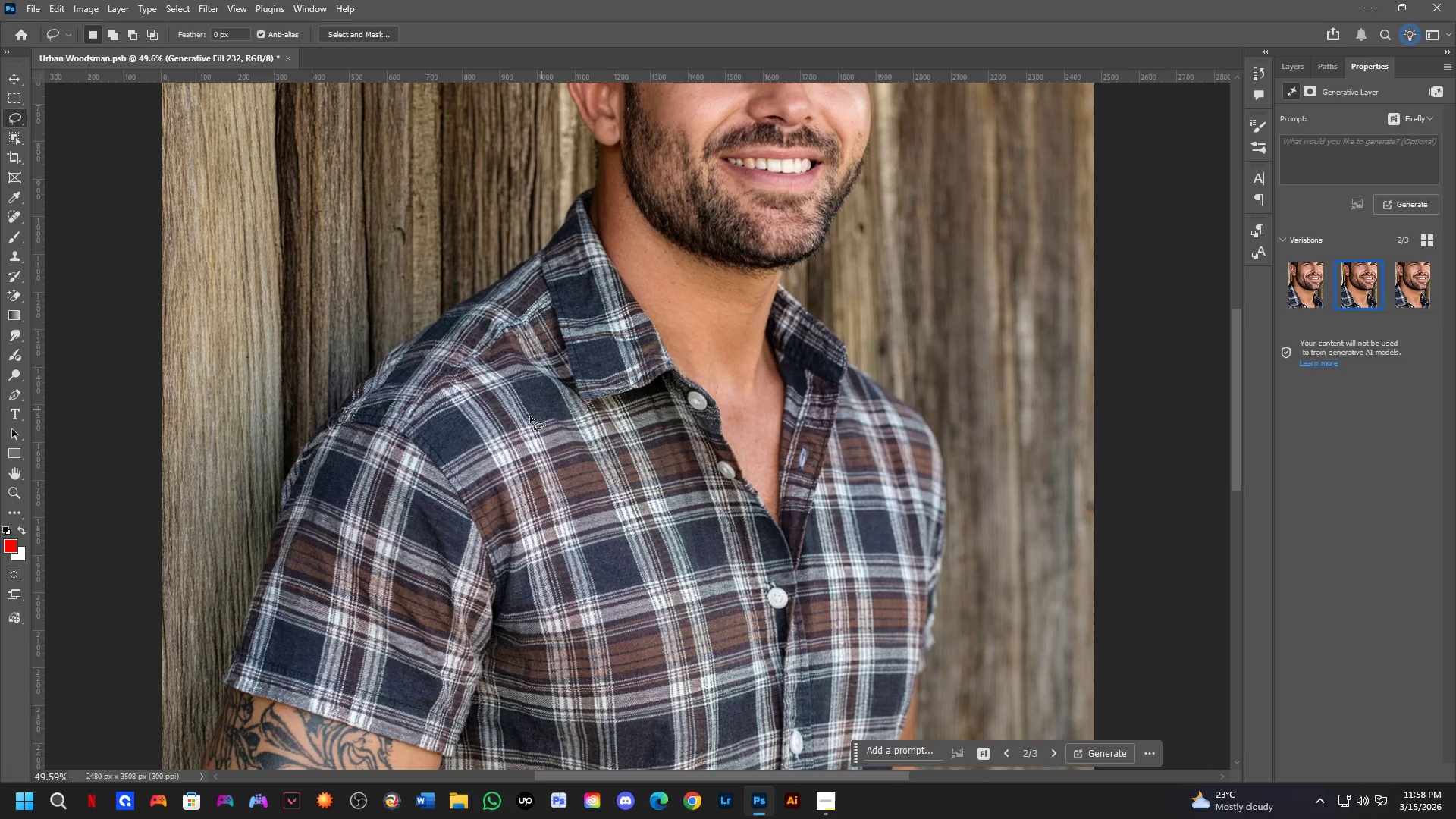 
key(Shift+ShiftLeft)
 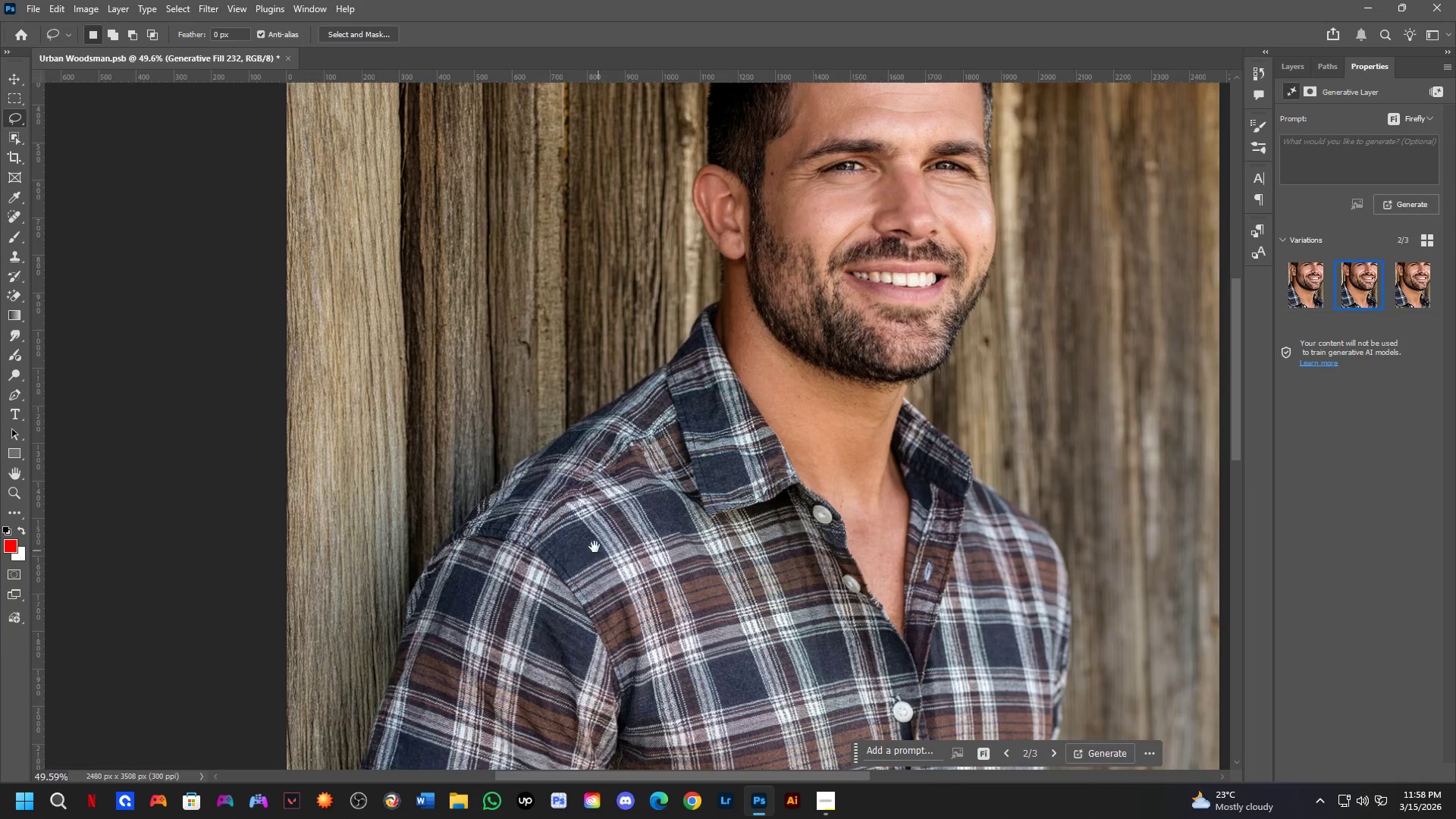 
hold_key(key=Space, duration=0.56)
 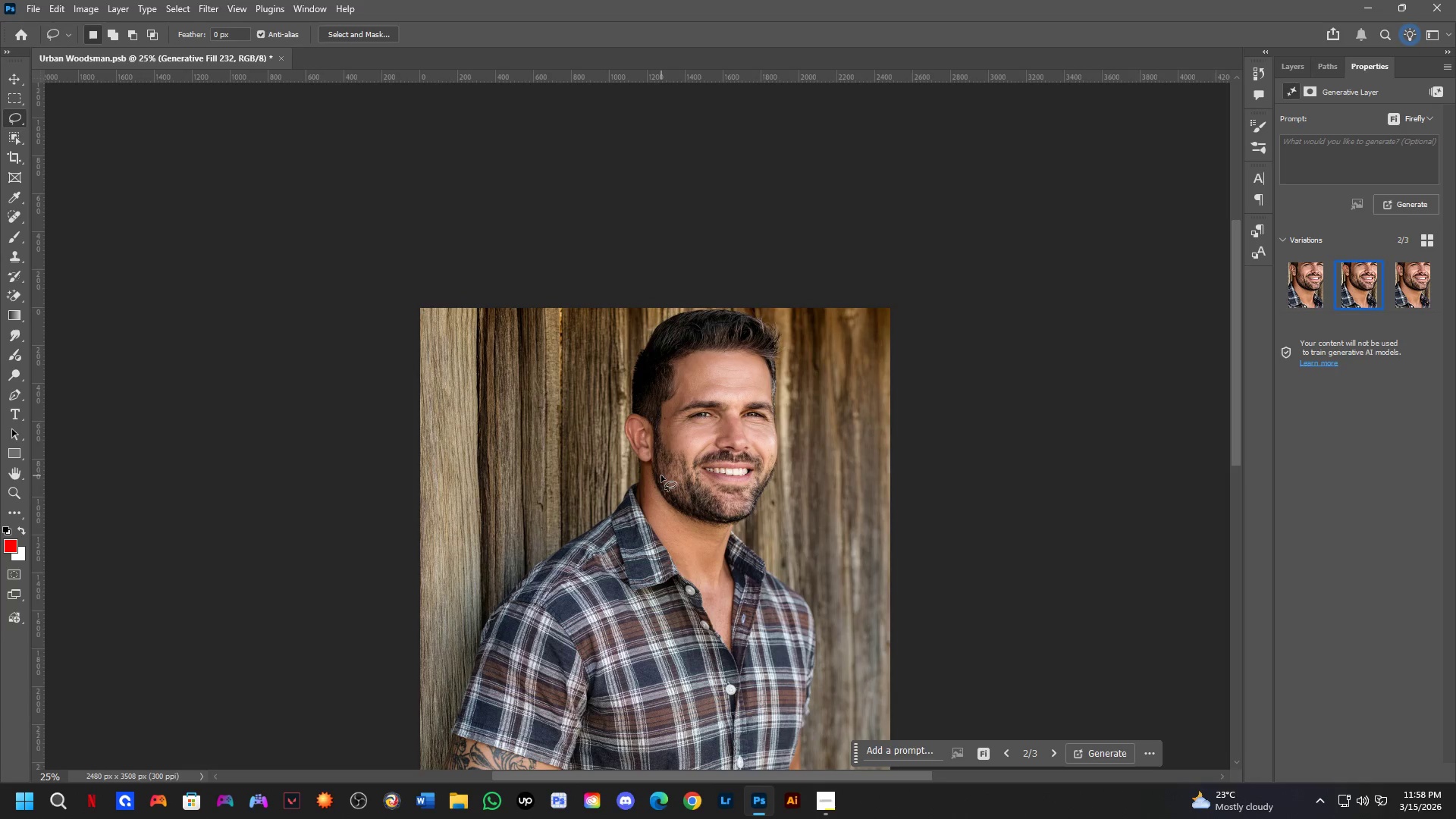 
left_click_drag(start_coordinate=[677, 409], to_coordinate=[661, 472])
 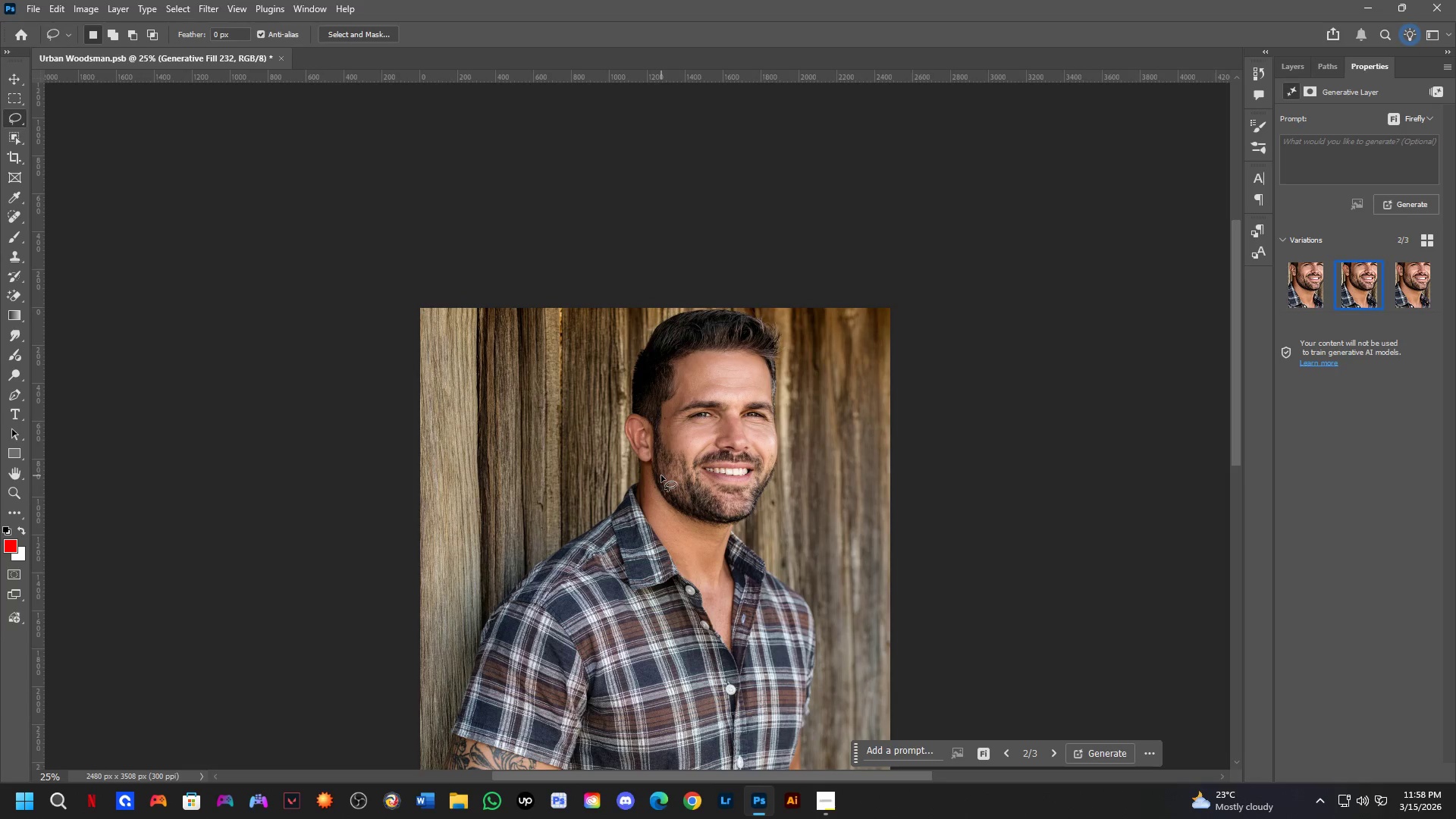 
scroll: coordinate [588, 538], scroll_direction: down, amount: 2.0
 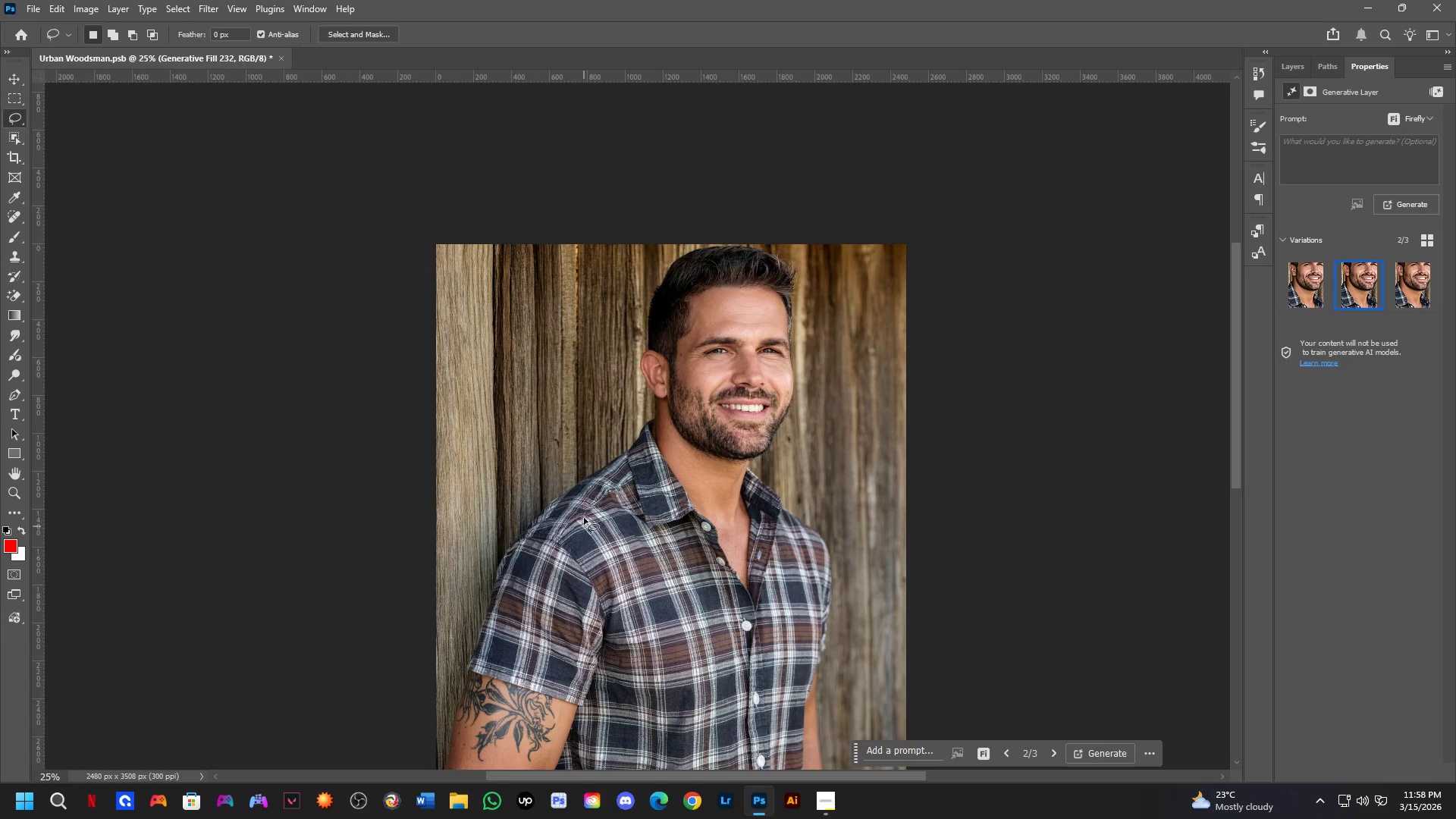 
hold_key(key=Space, duration=0.67)
 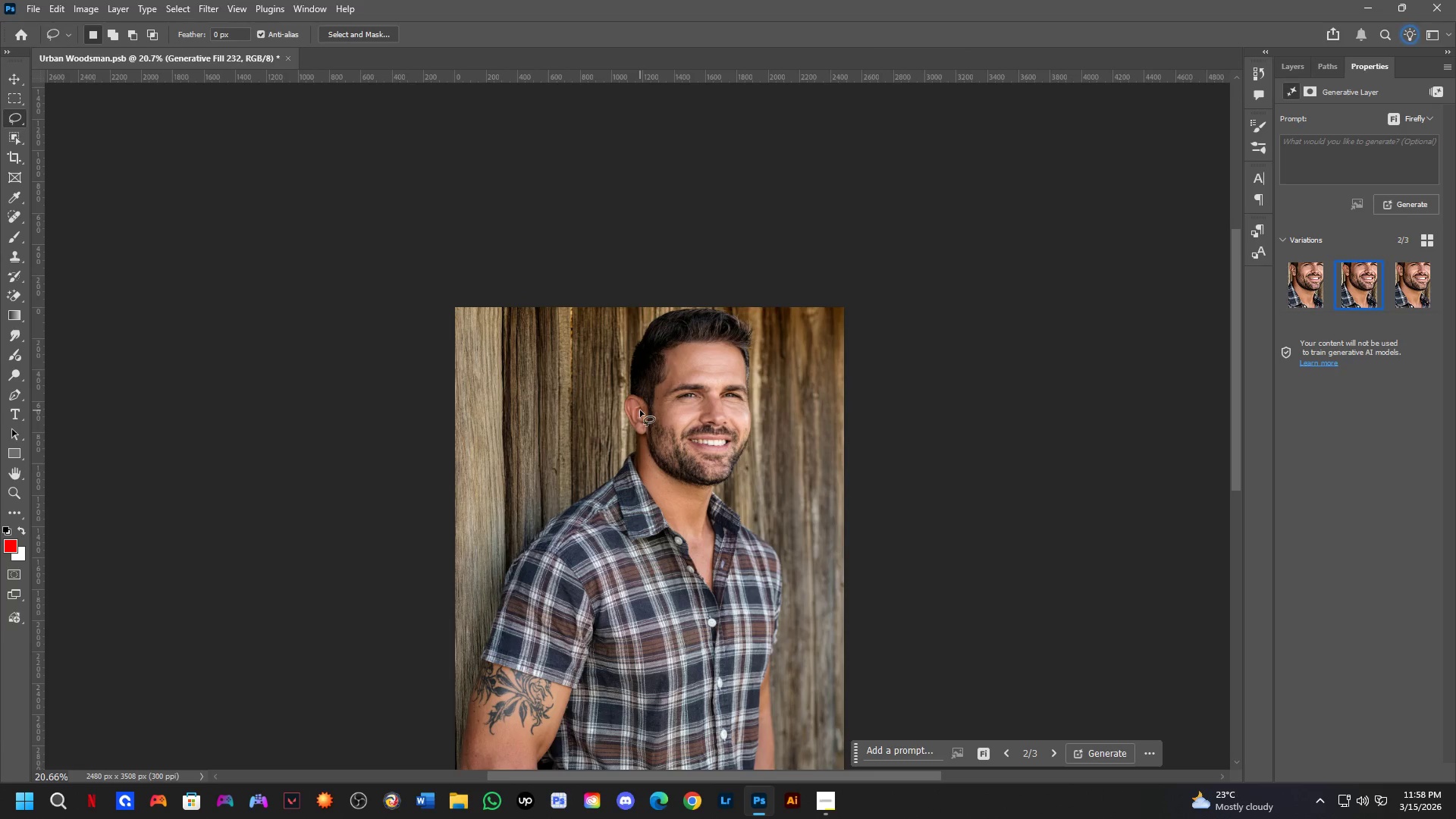 
left_click_drag(start_coordinate=[661, 475], to_coordinate=[654, 446])
 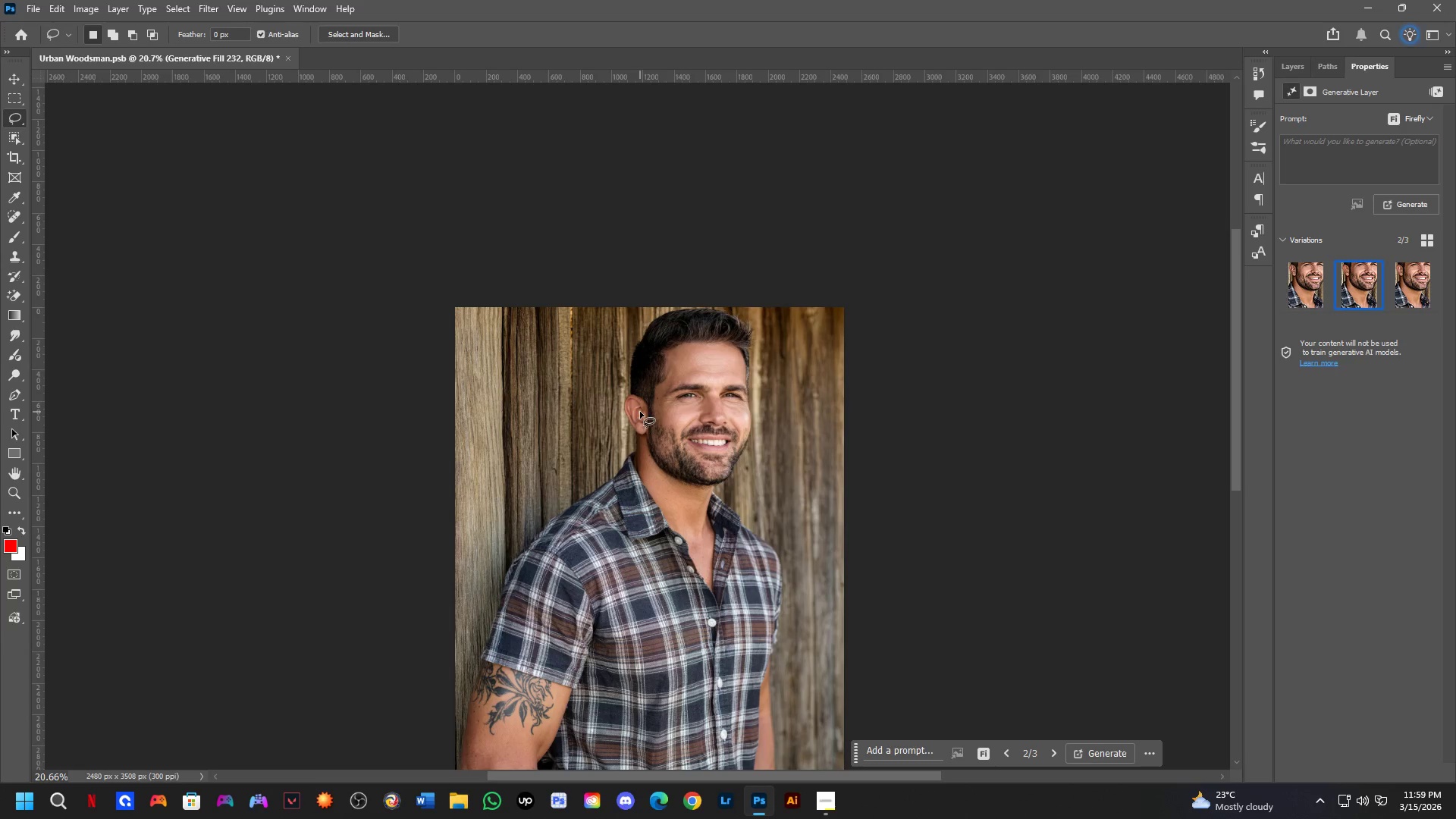 
scroll: coordinate [661, 475], scroll_direction: down, amount: 2.0
 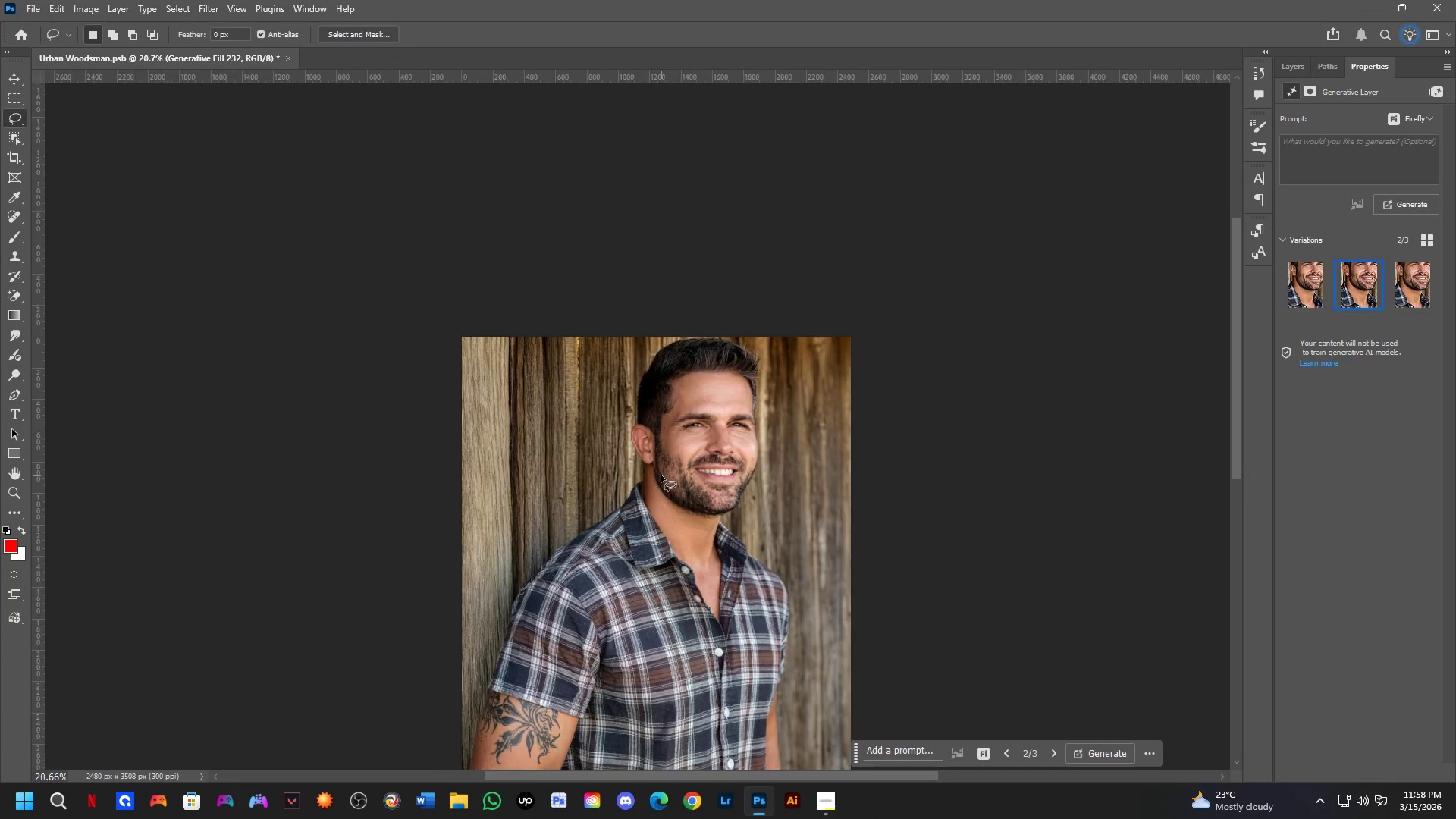 
wait(42.88)
 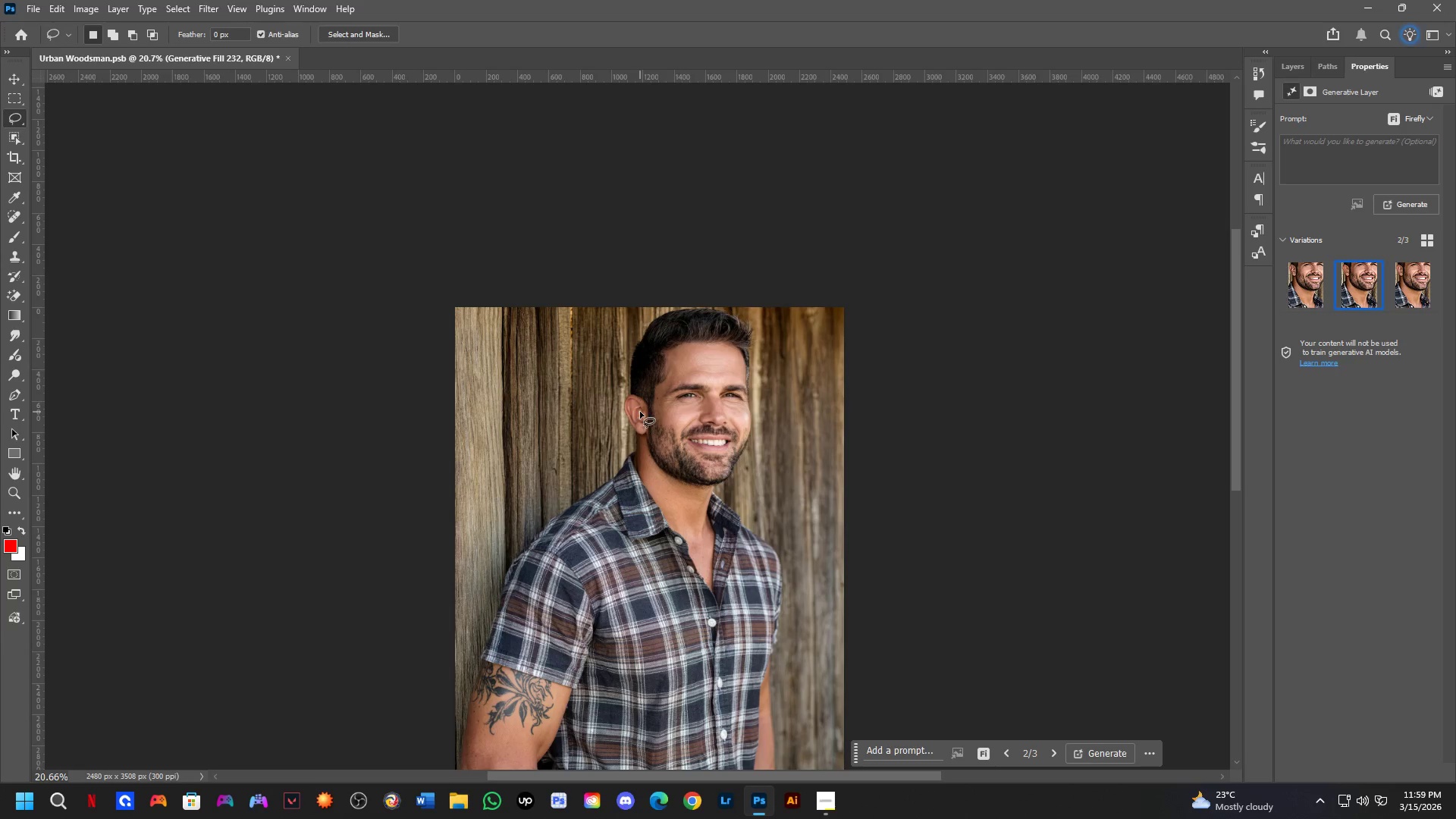 
scroll: coordinate [648, 404], scroll_direction: up, amount: 9.0
 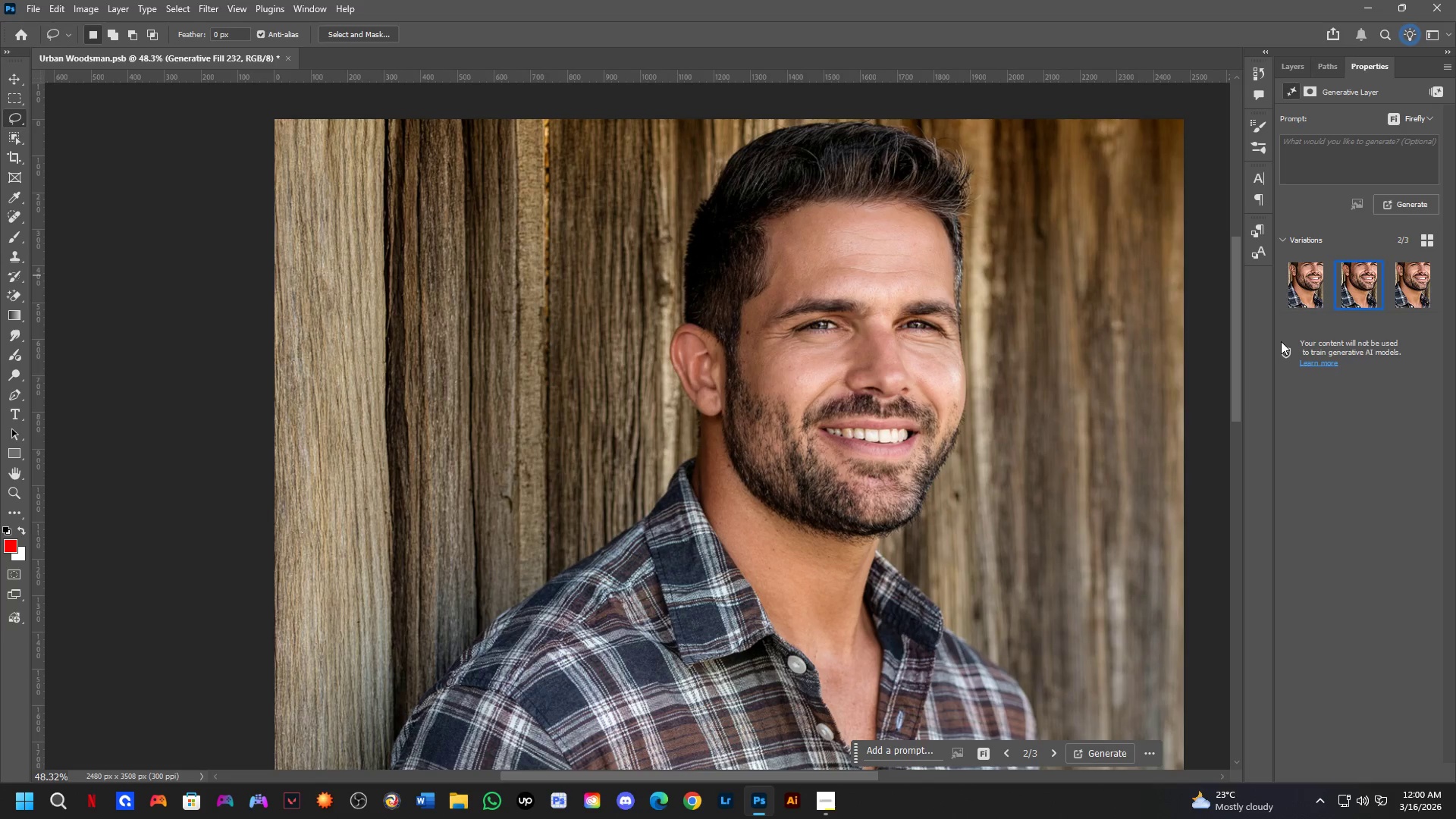 
wait(50.71)
 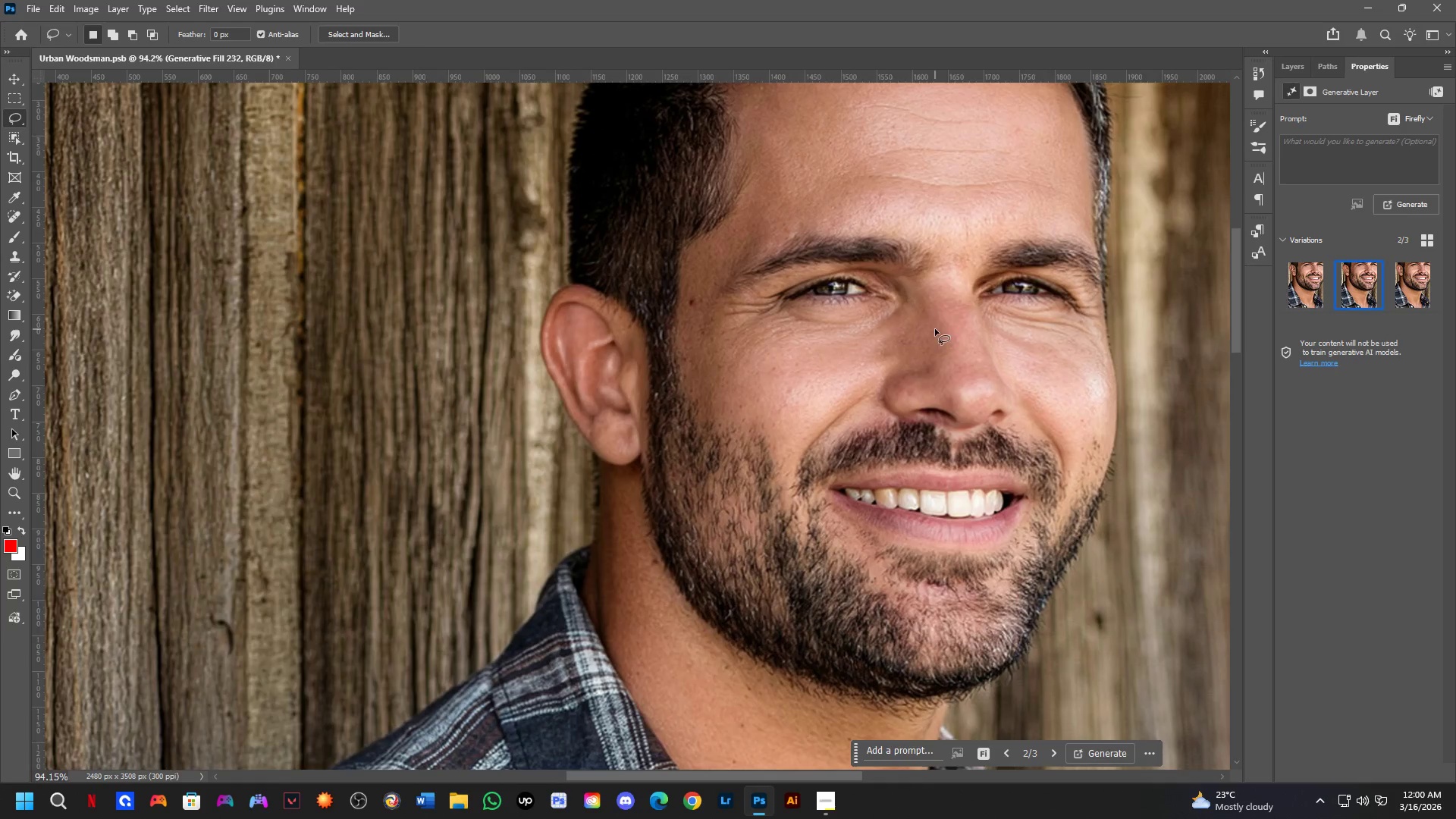 
hold_key(key=Space, duration=0.56)
 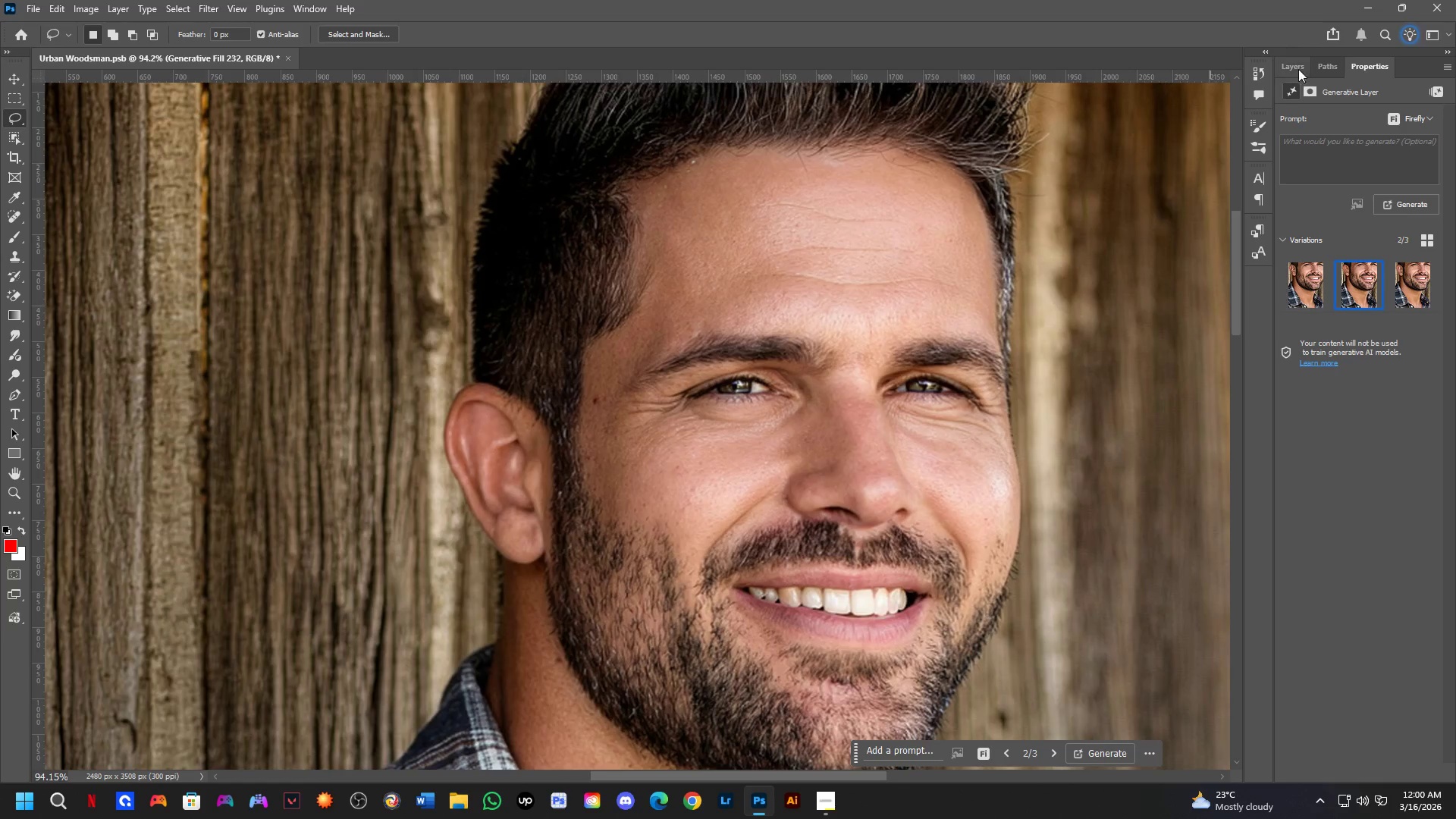 
left_click_drag(start_coordinate=[939, 318], to_coordinate=[843, 416])
 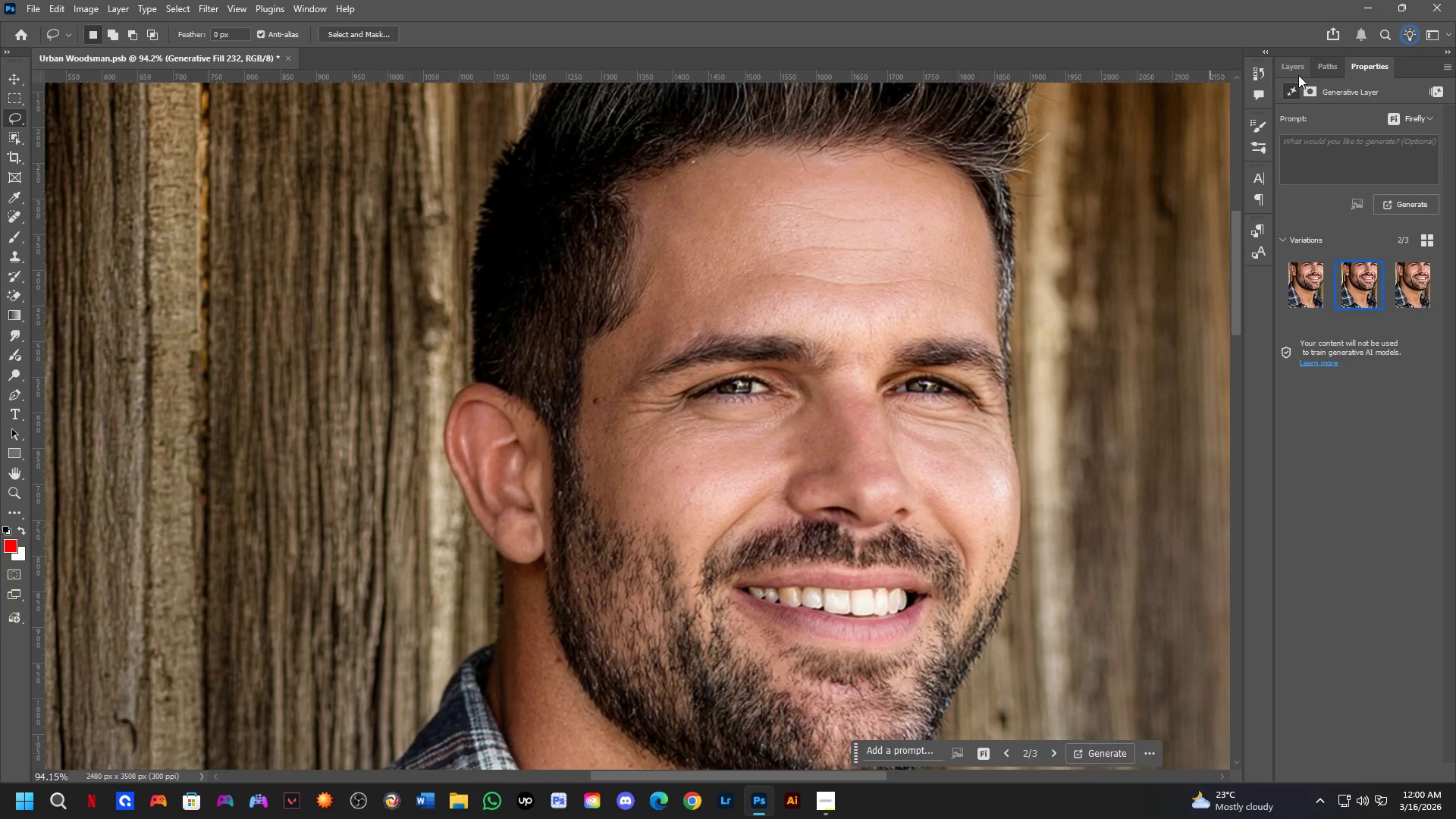 
scroll: coordinate [960, 334], scroll_direction: up, amount: 8.0
 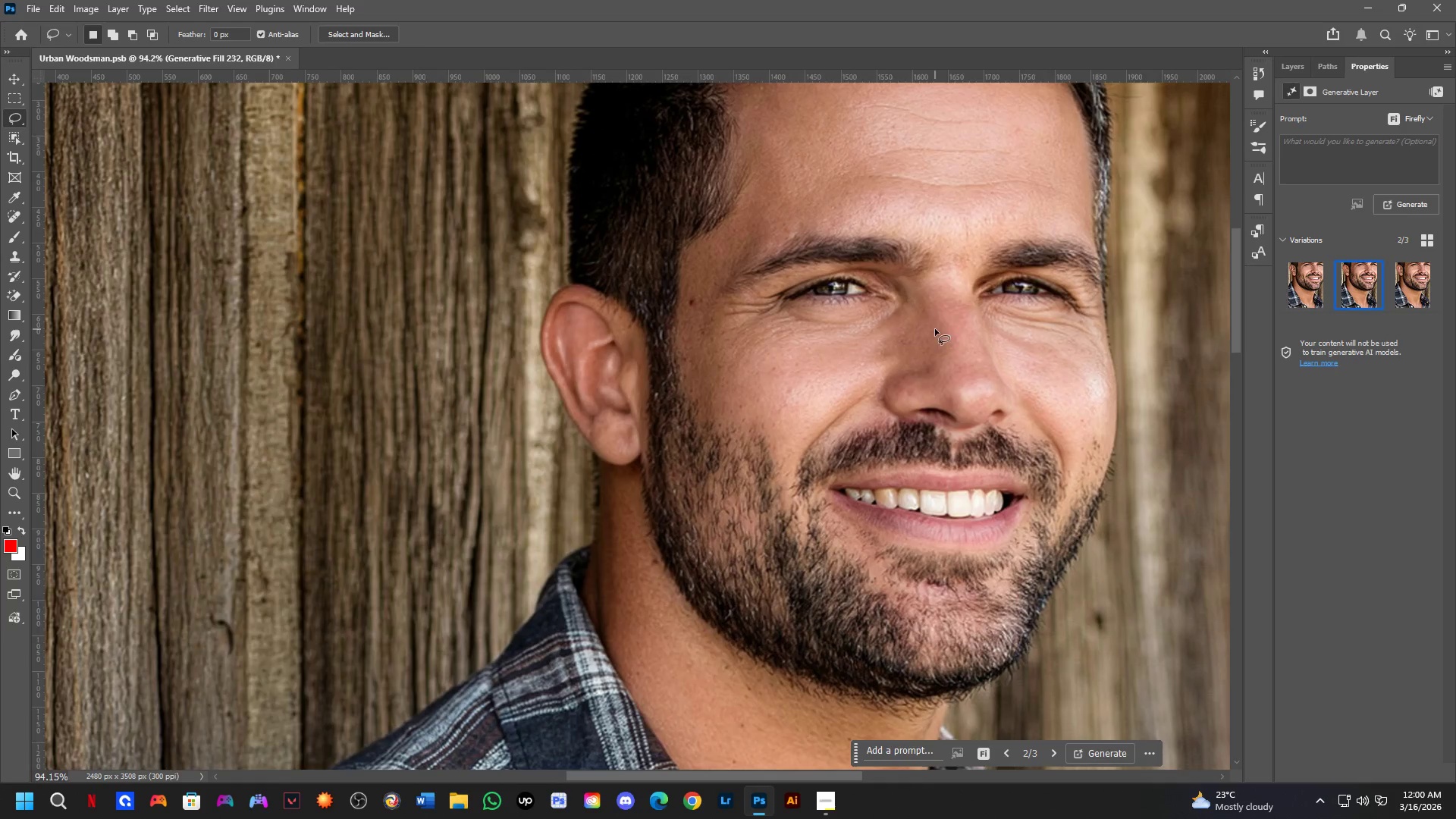 
left_click([1290, 64])
 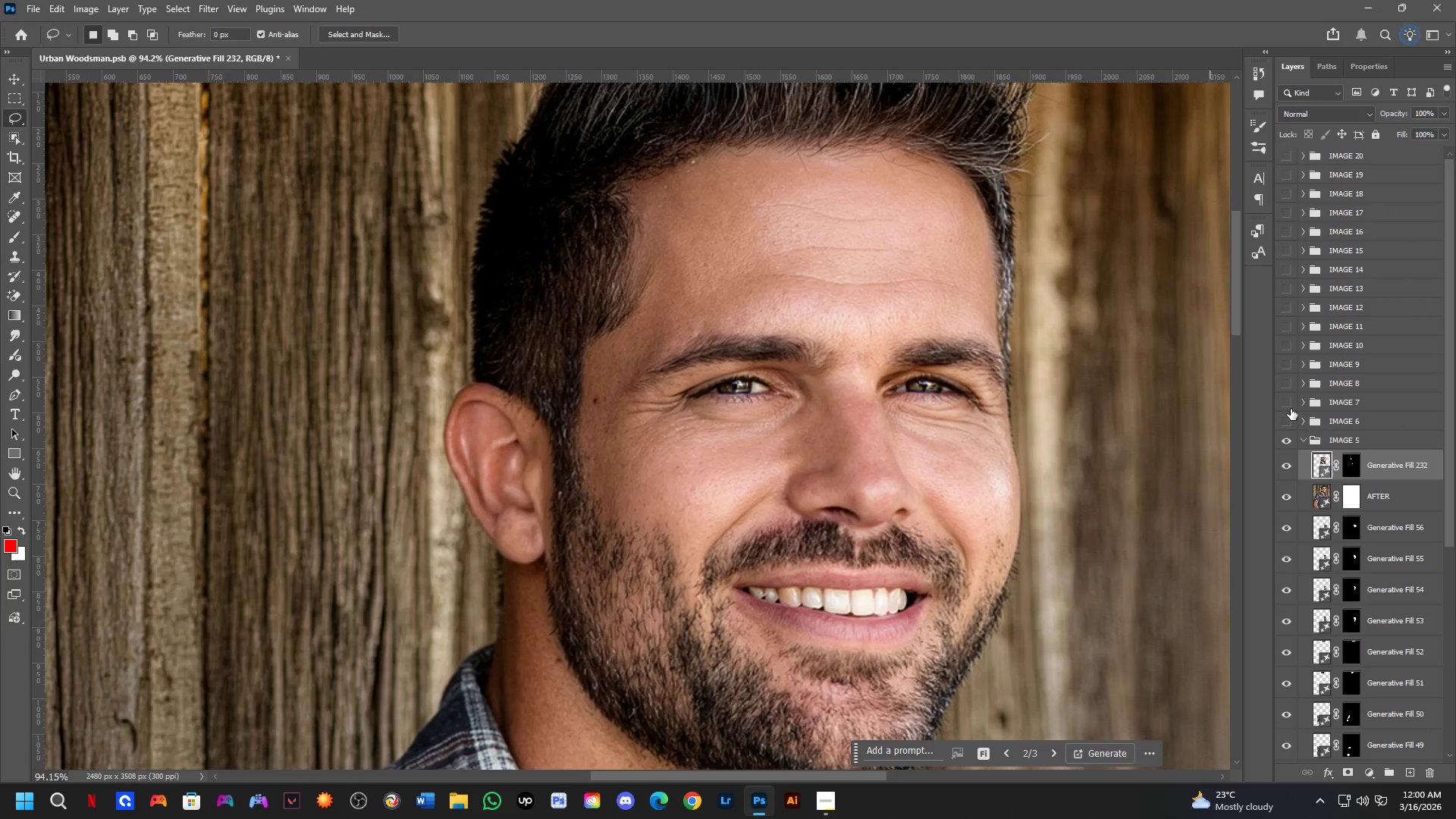 
left_click([1287, 465])
 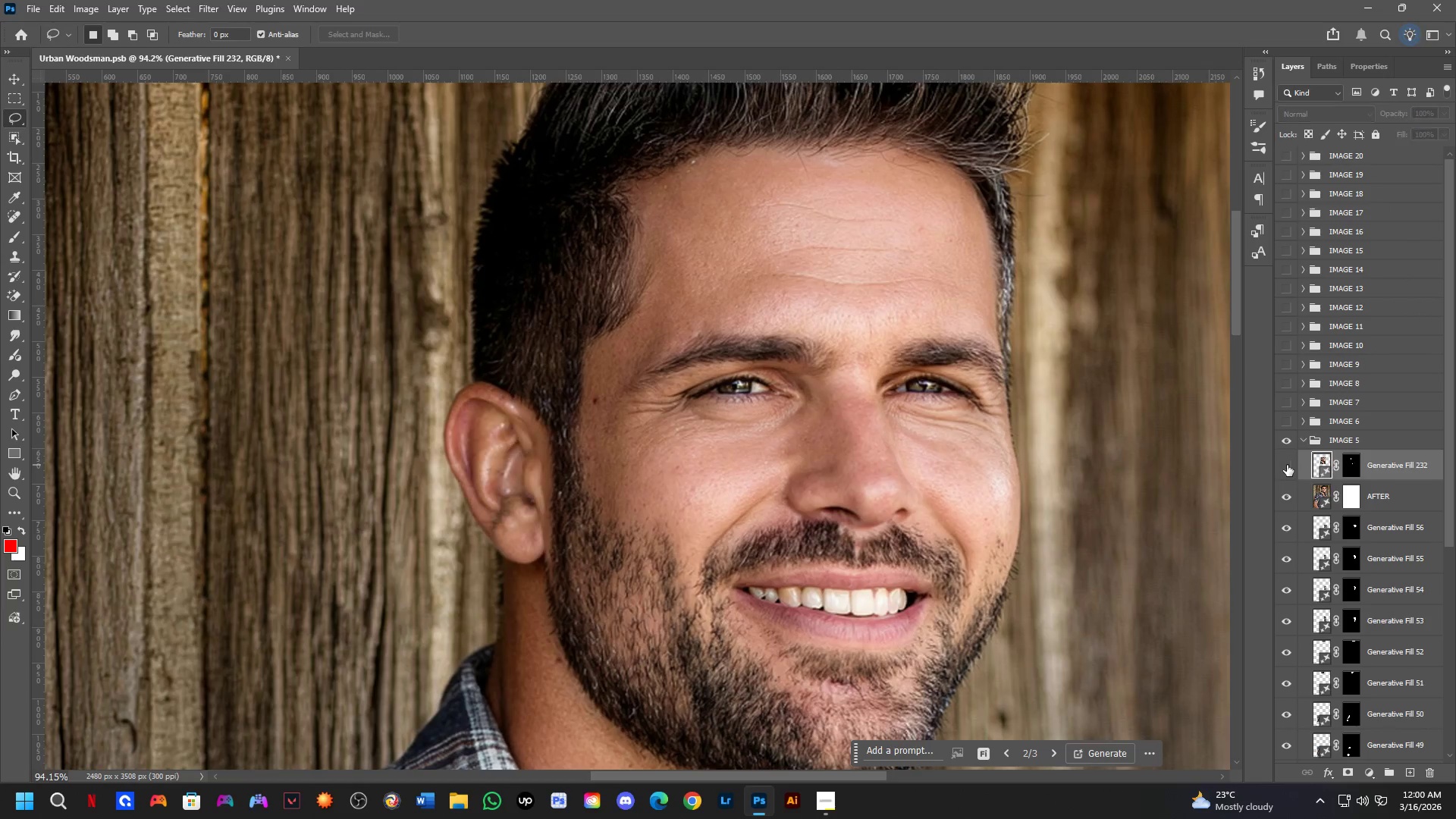 
left_click_drag(start_coordinate=[1287, 466], to_coordinate=[1288, 470])
 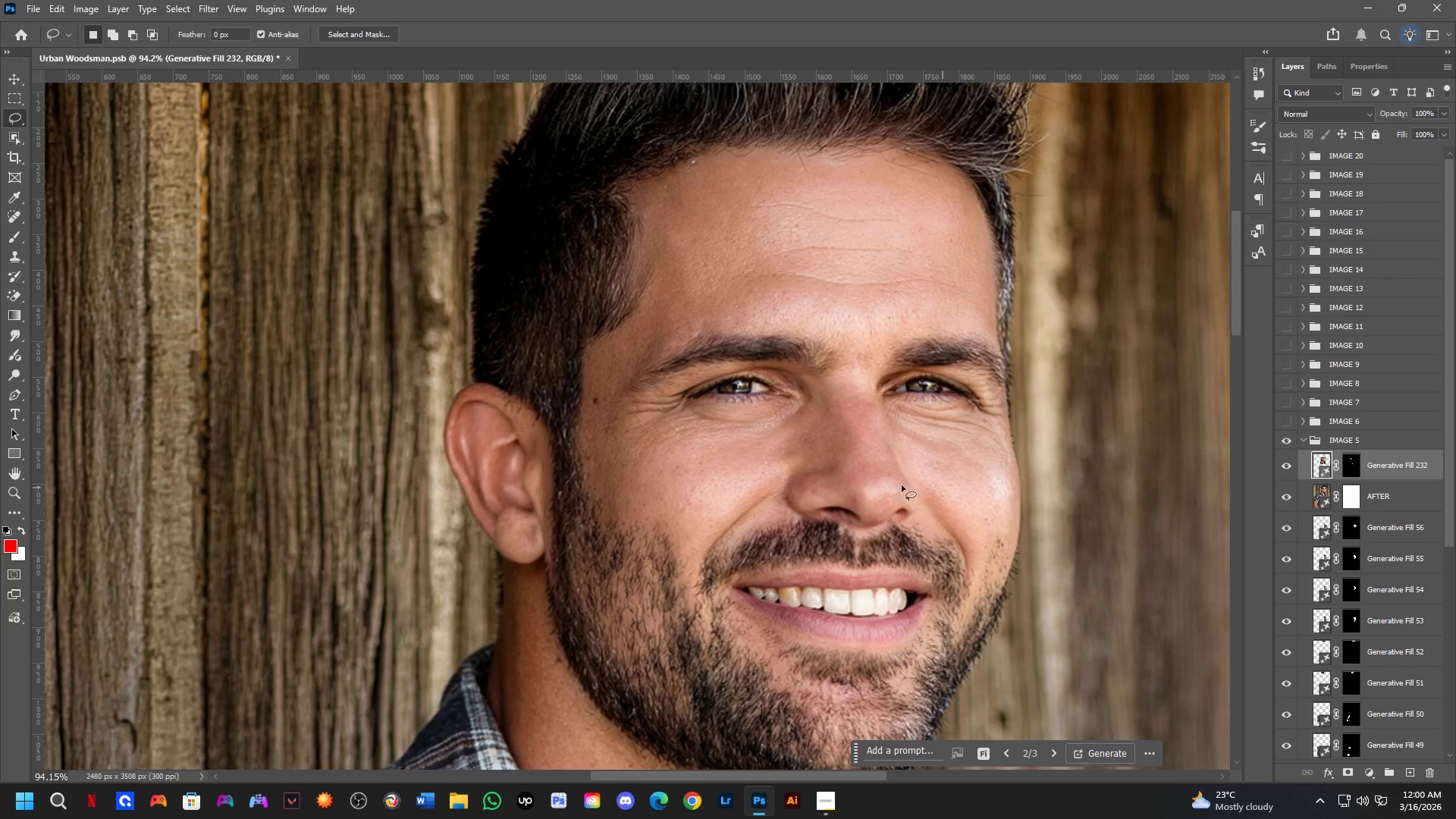 
hold_key(key=Space, duration=0.48)
 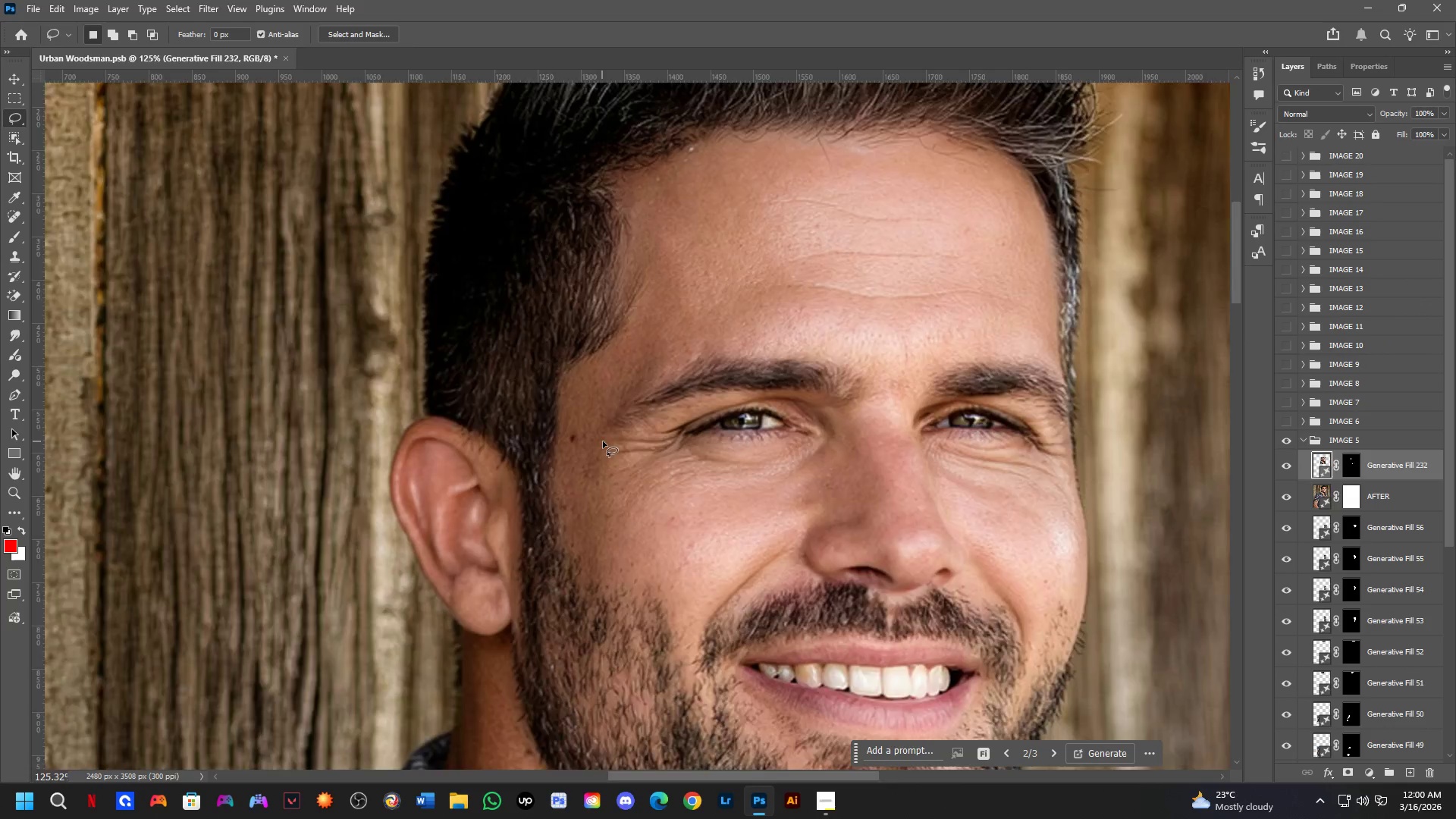 
left_click_drag(start_coordinate=[673, 444], to_coordinate=[663, 488])
 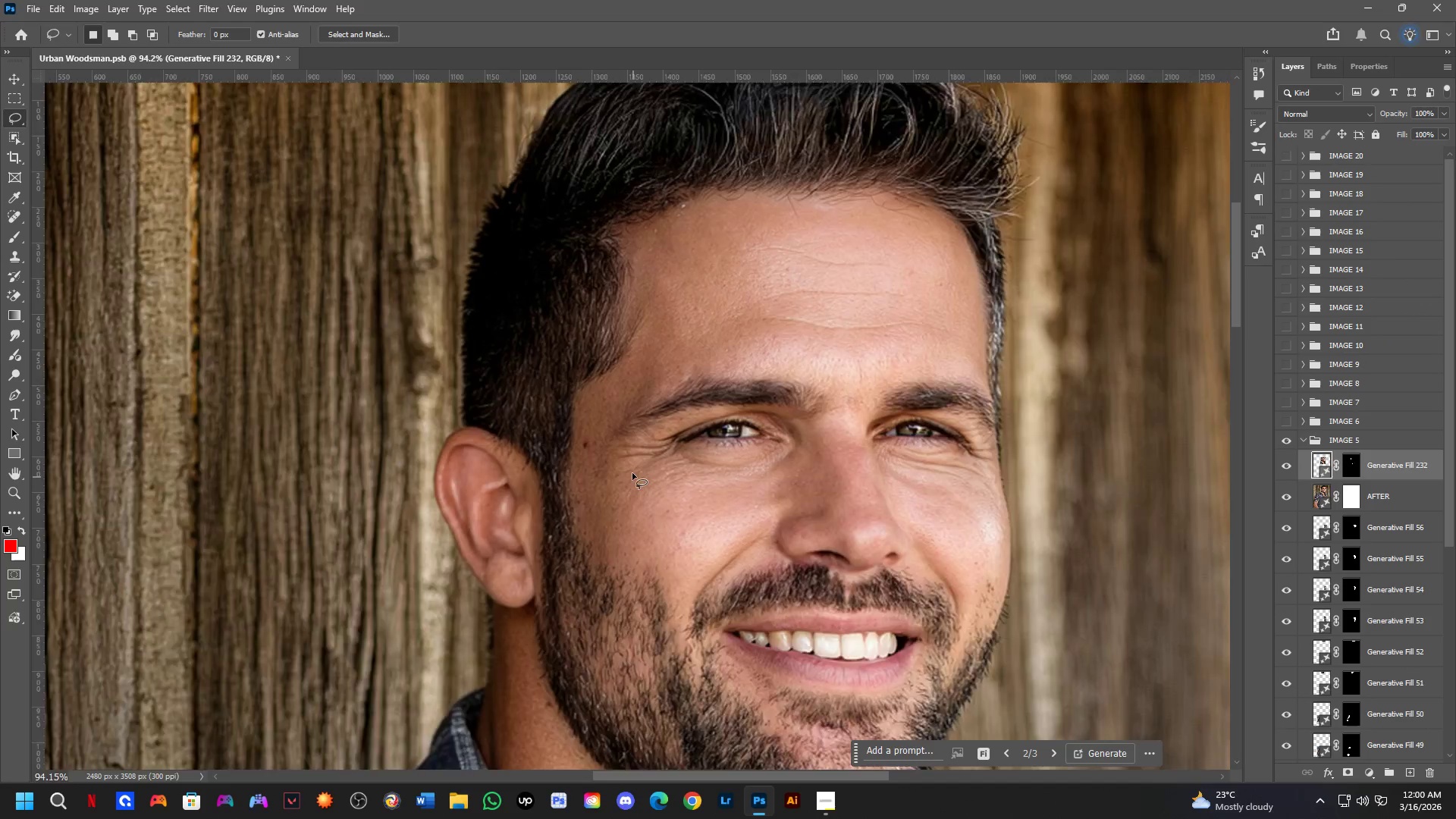 
hold_key(key=Space, duration=1.5)
 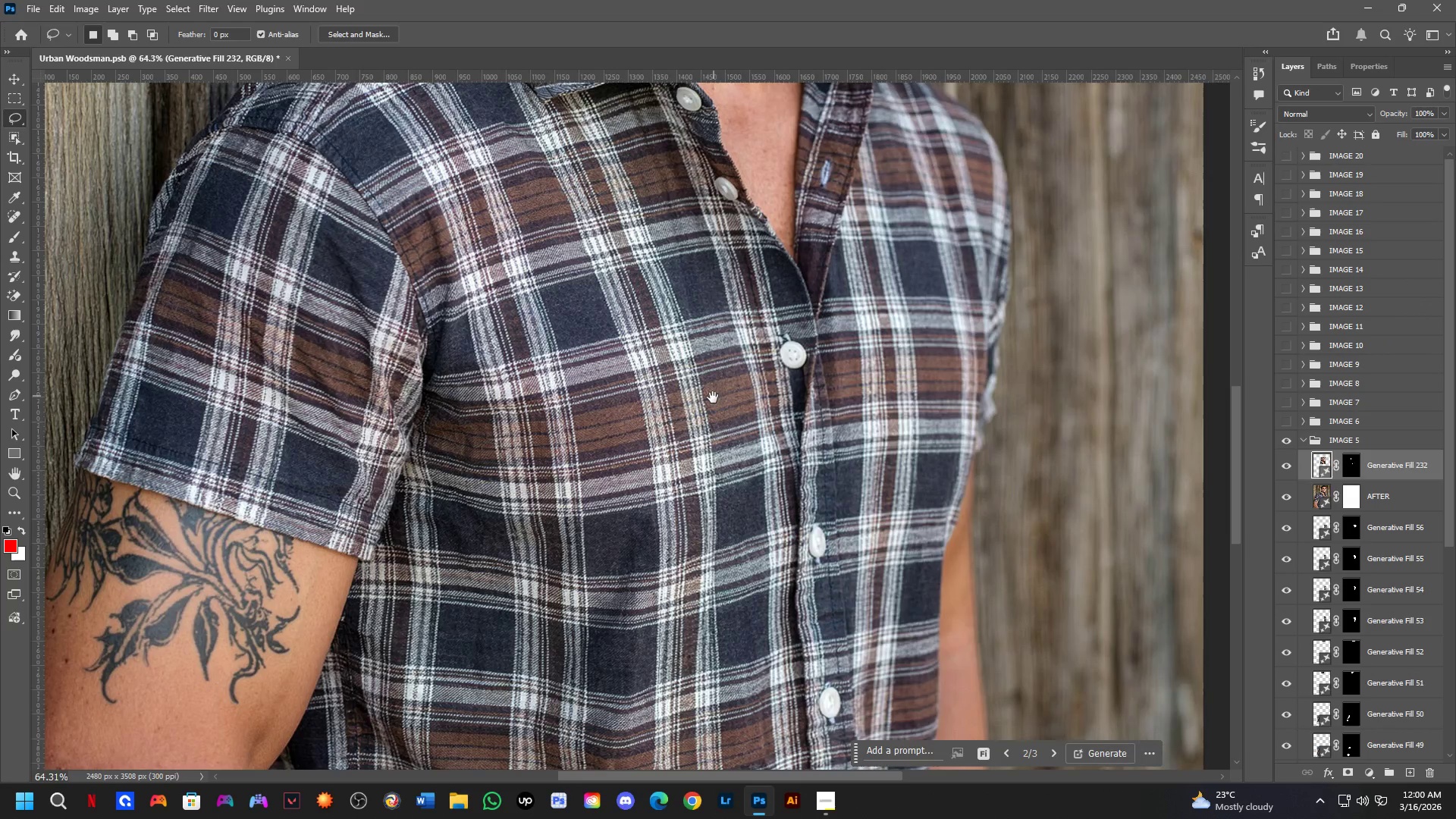 
left_click_drag(start_coordinate=[764, 502], to_coordinate=[765, 240])
 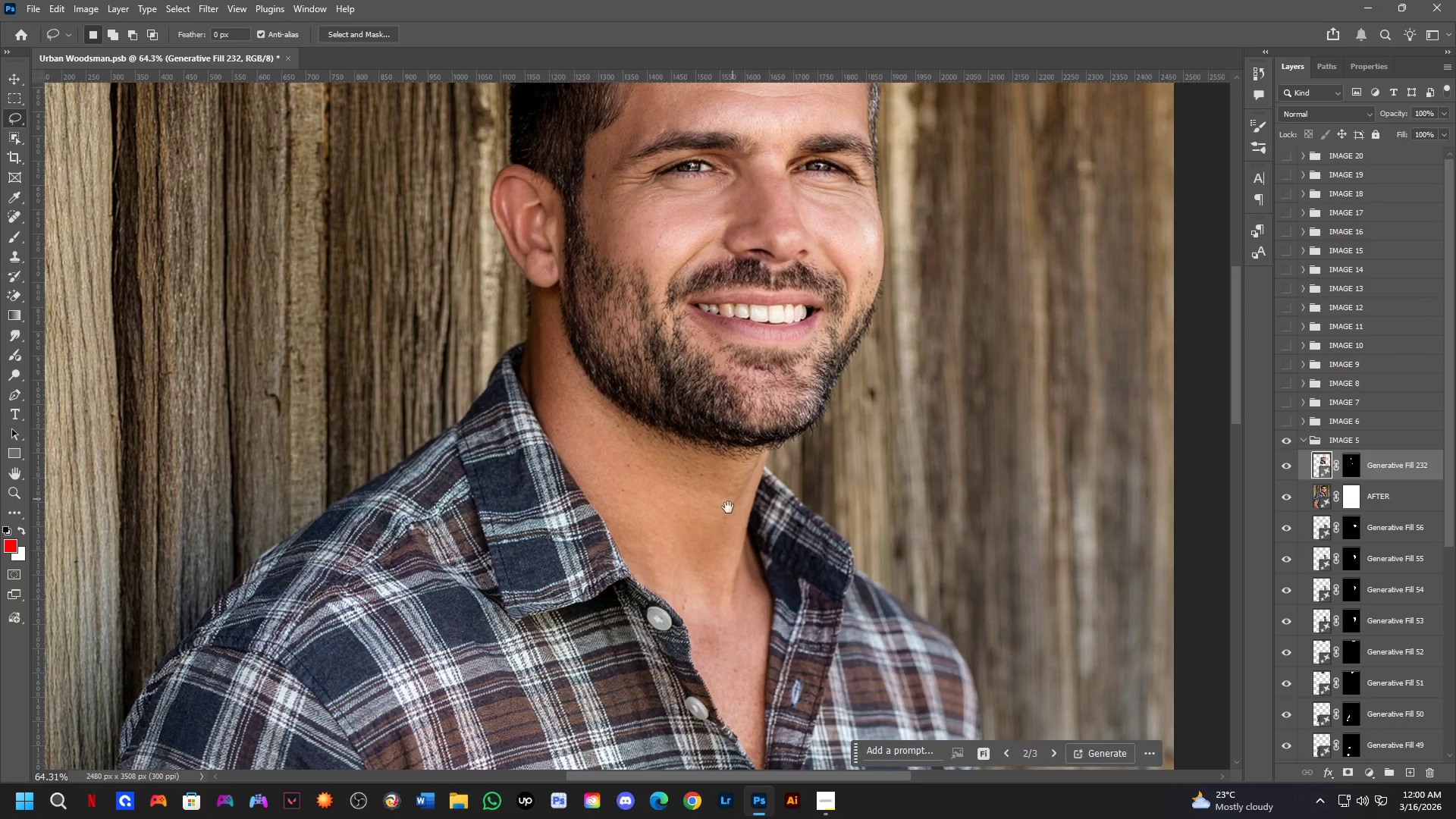 
scroll: coordinate [629, 437], scroll_direction: down, amount: 4.0
 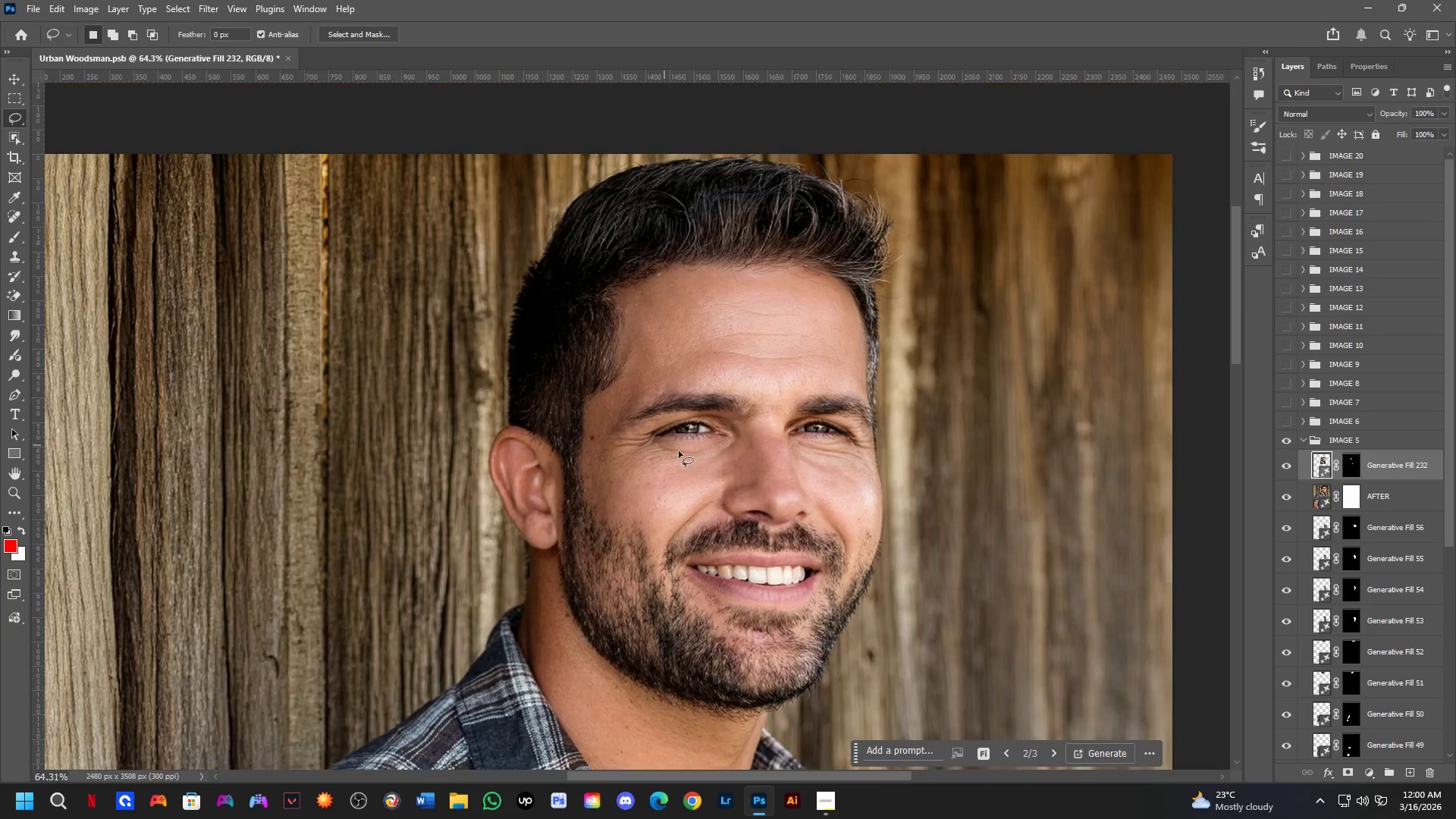 
left_click_drag(start_coordinate=[719, 526], to_coordinate=[748, 278])
 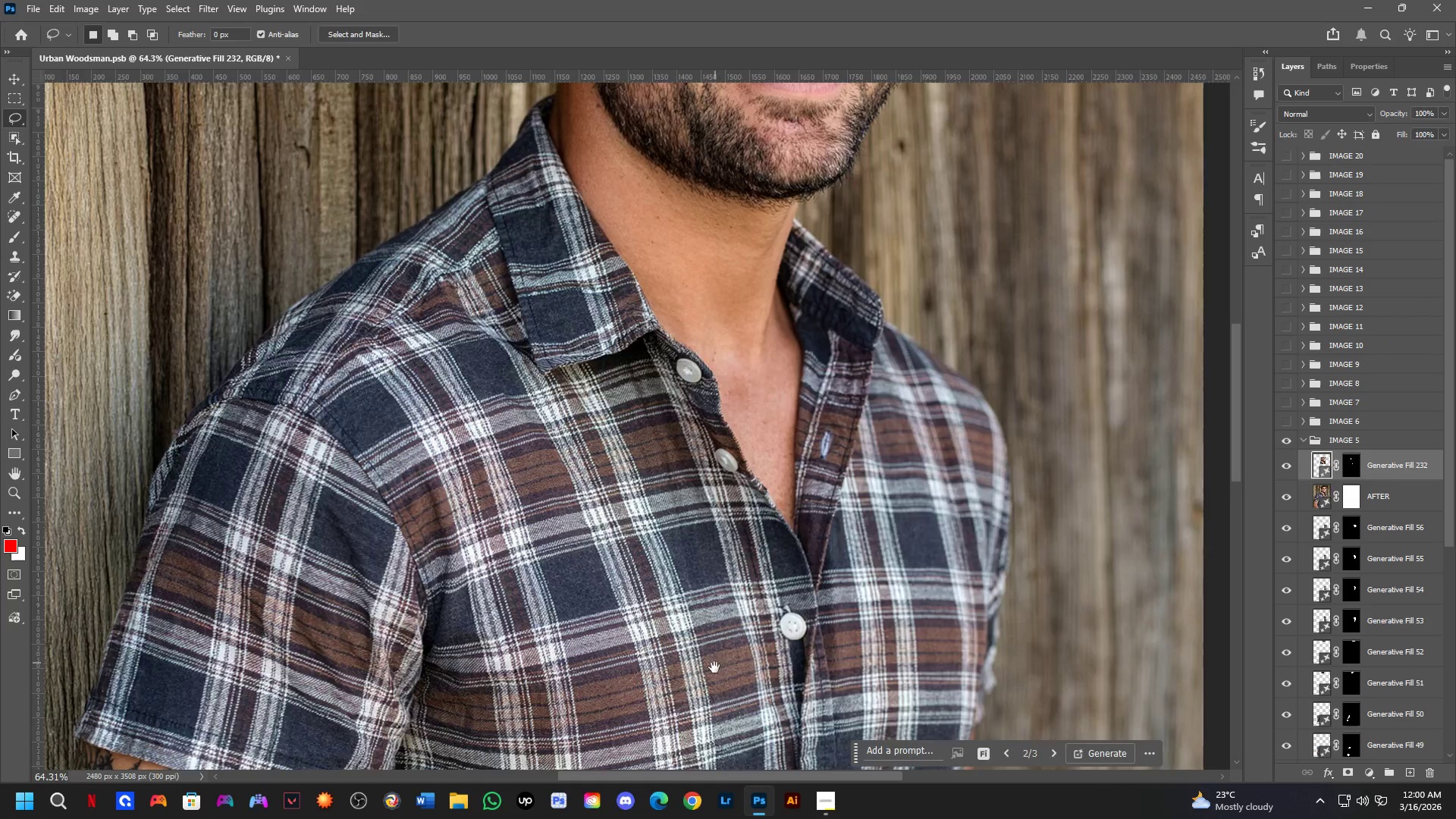 
left_click_drag(start_coordinate=[714, 666], to_coordinate=[714, 394])
 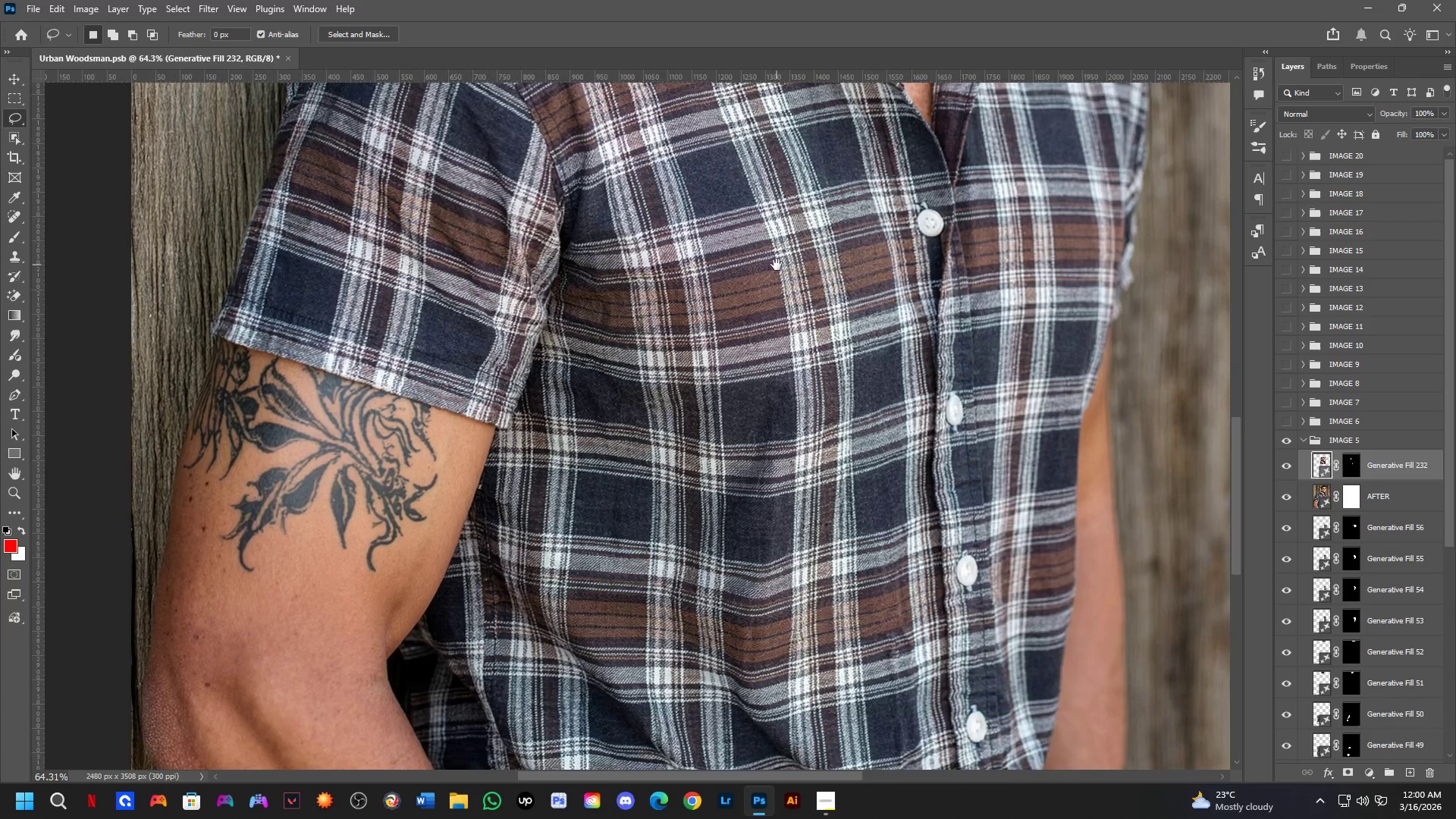 
hold_key(key=Space, duration=1.52)
 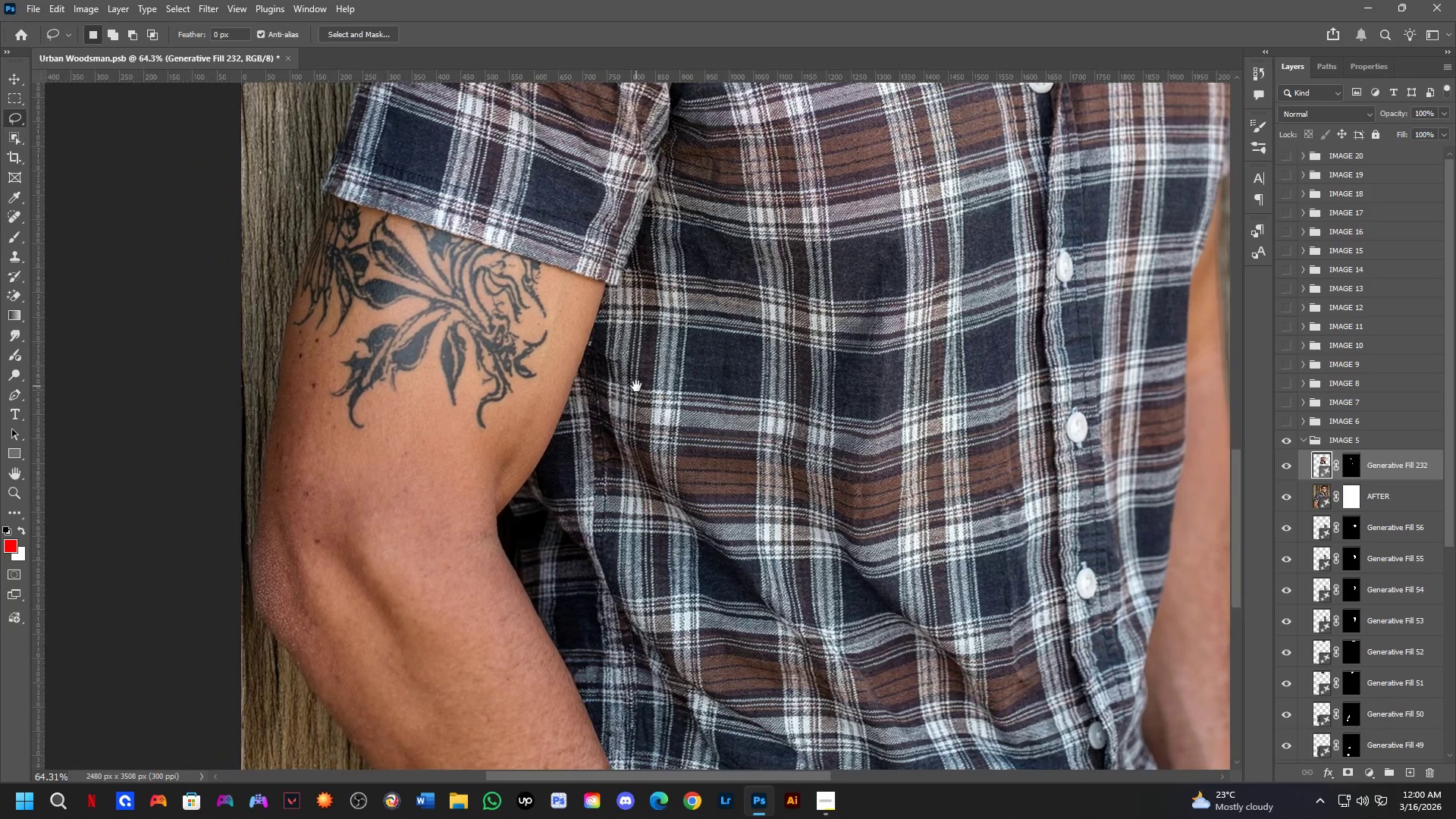 
left_click_drag(start_coordinate=[639, 397], to_coordinate=[777, 265])
 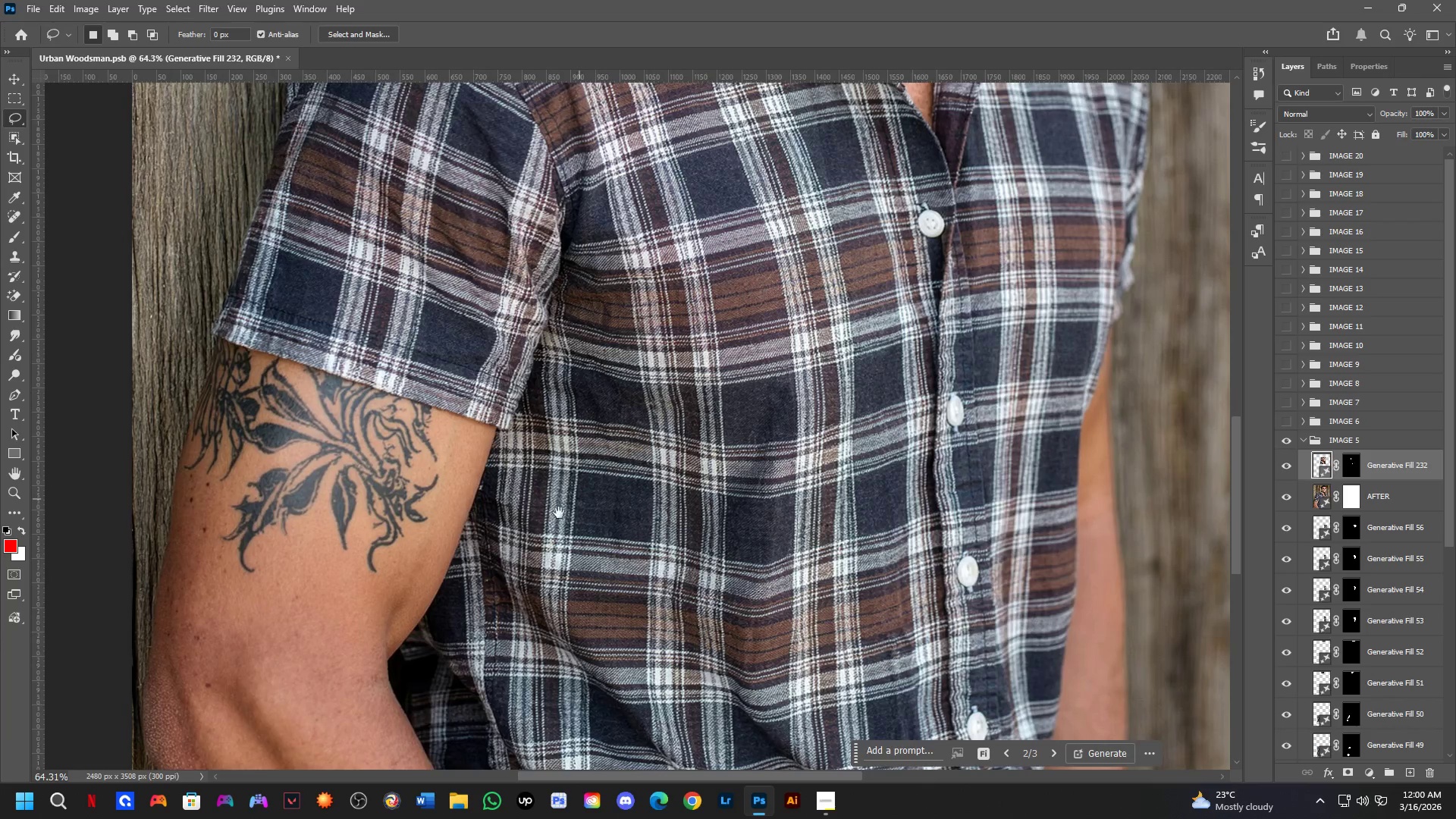 
hold_key(key=Space, duration=1.06)
 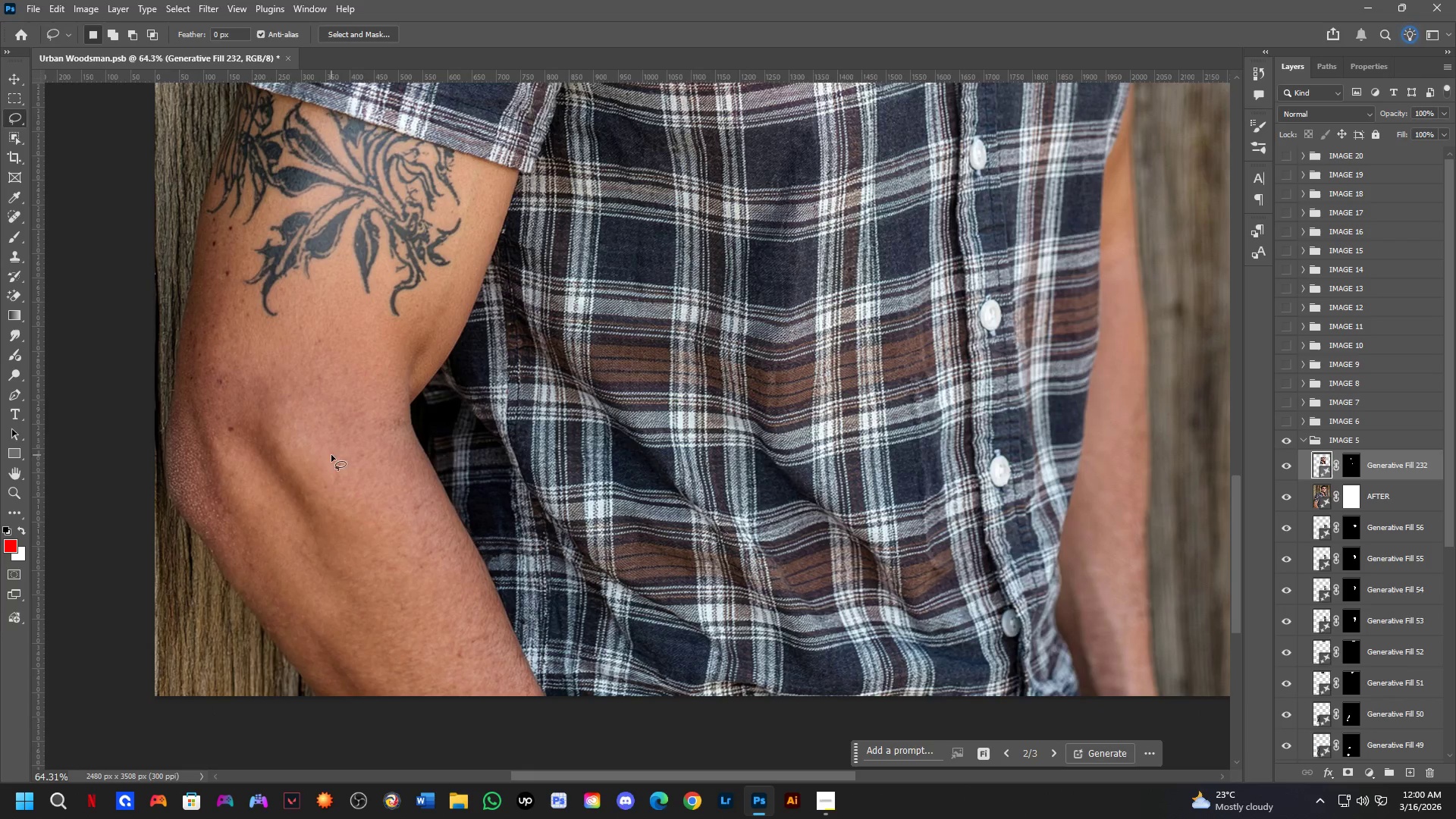 
left_click_drag(start_coordinate=[527, 530], to_coordinate=[550, 274])
 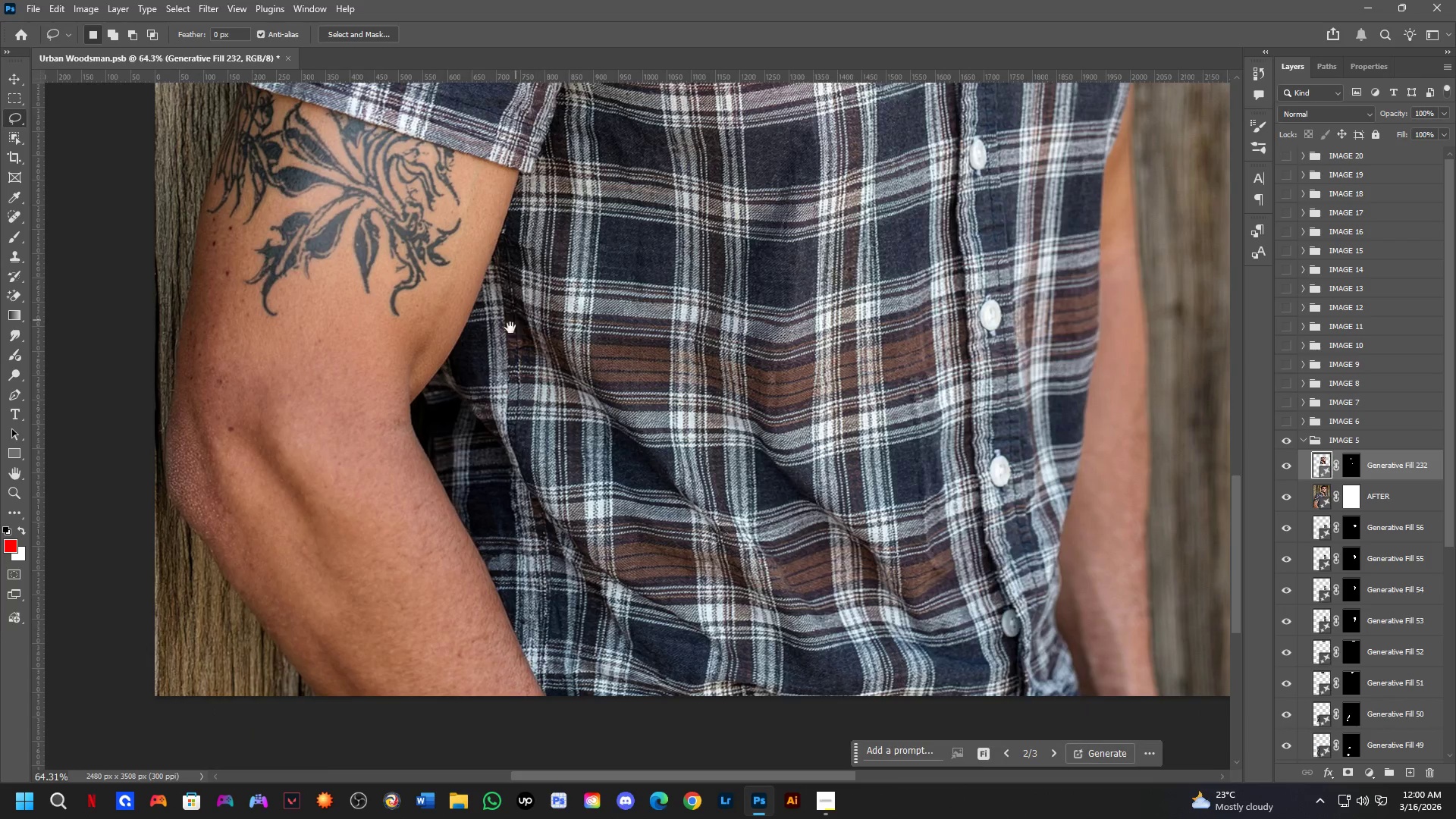 
hold_key(key=Space, duration=1.92)
 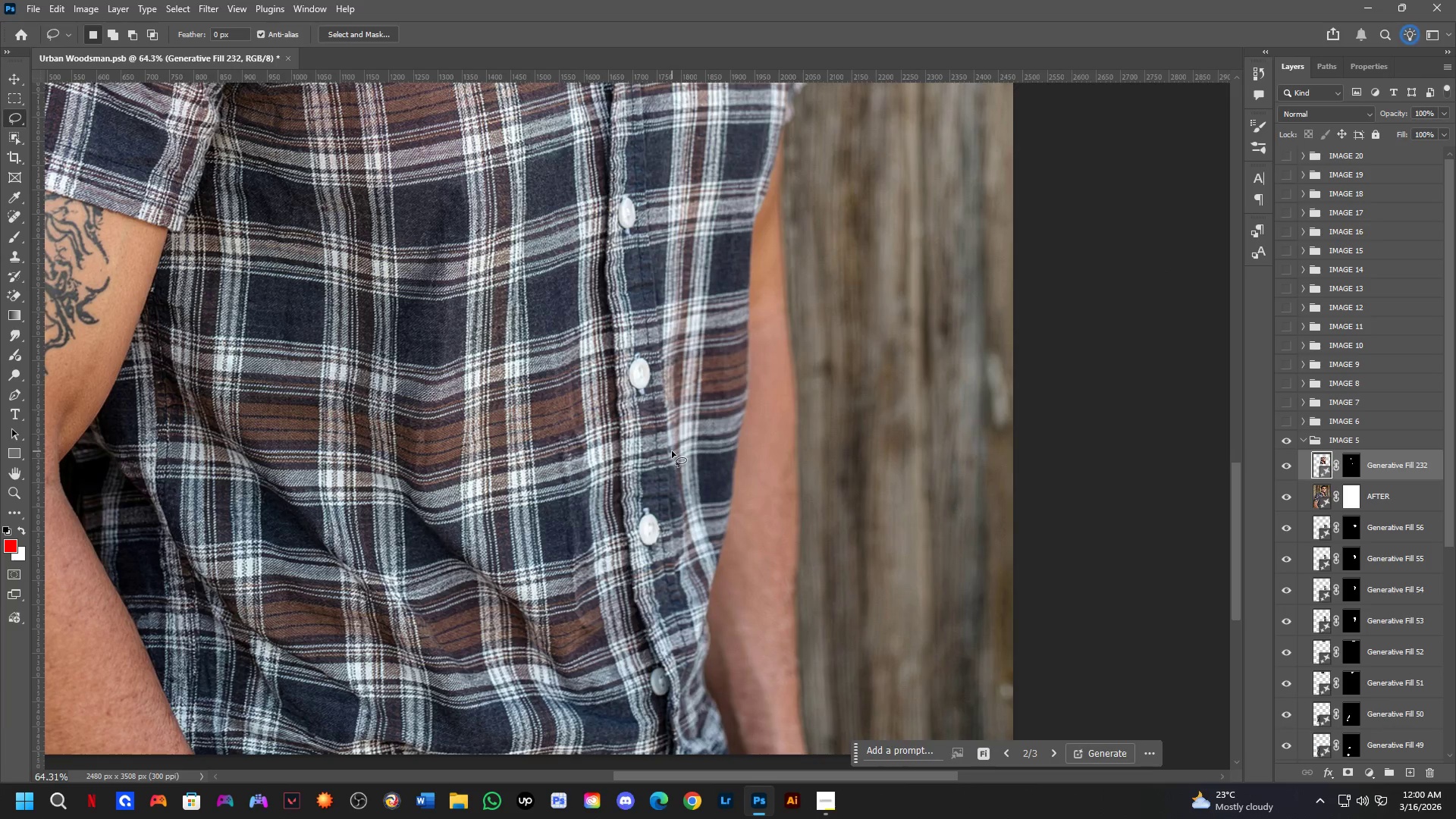 
left_click_drag(start_coordinate=[1025, 392], to_coordinate=[673, 450])
 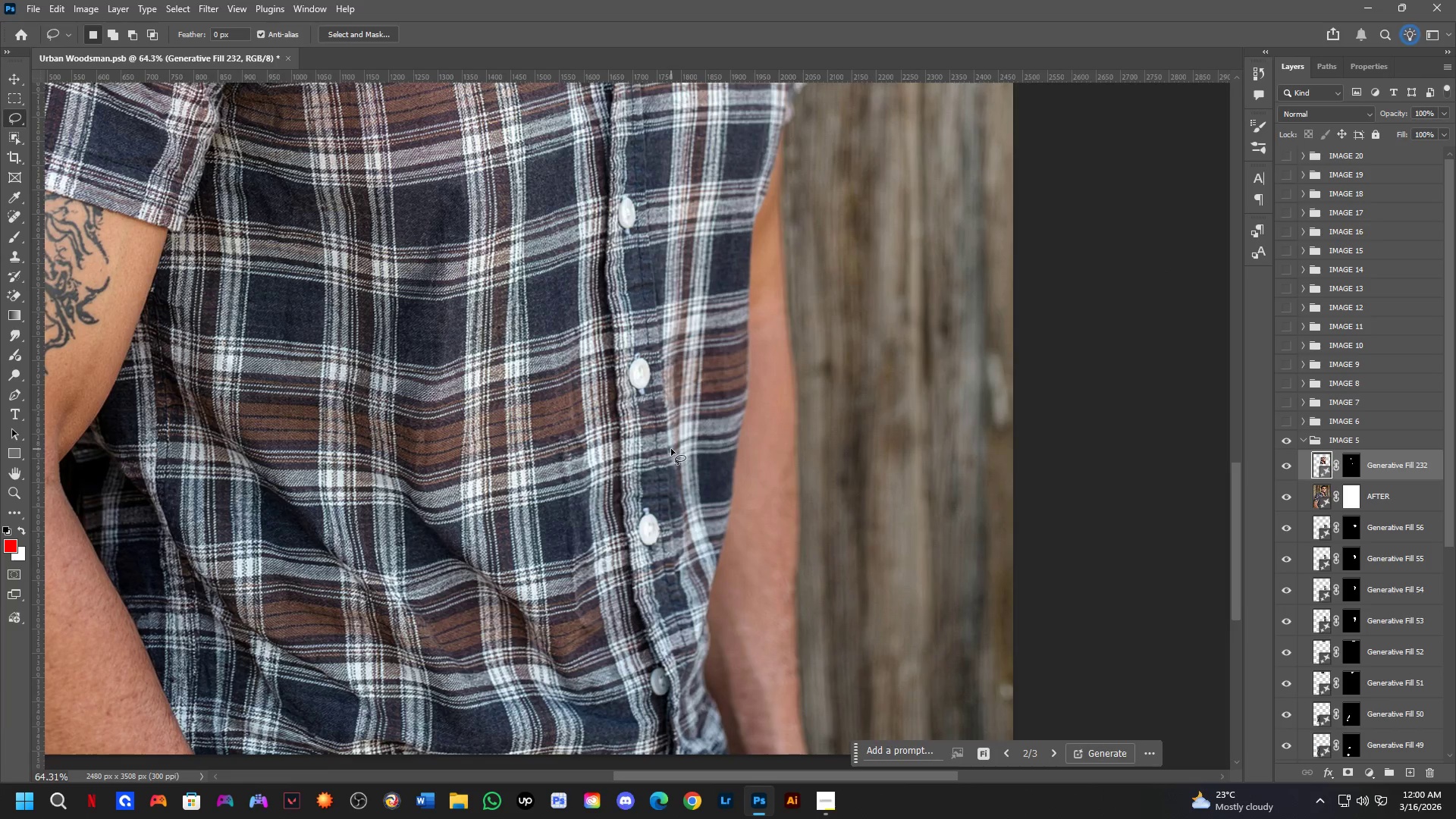 
key(Space)
 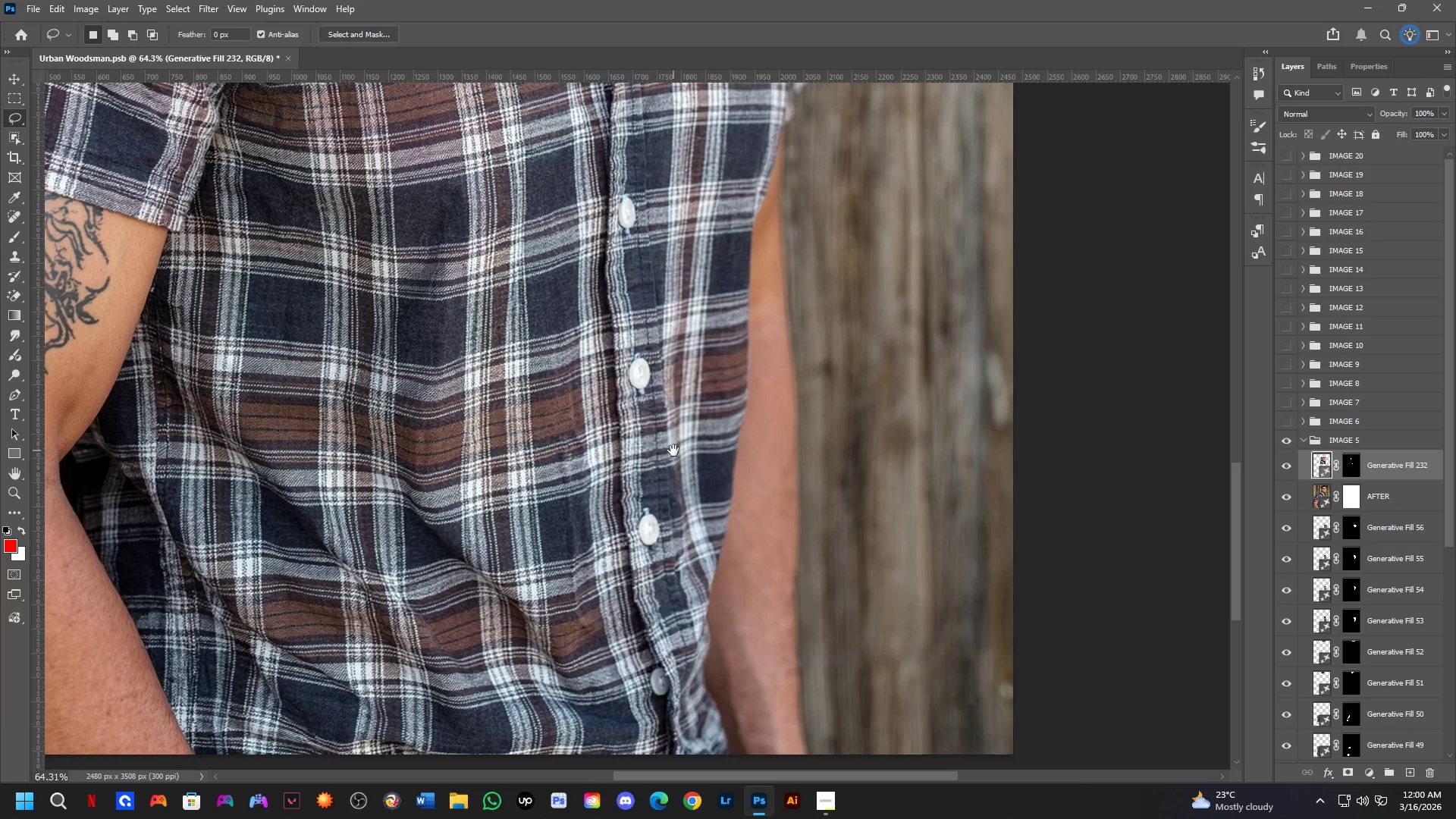 
key(Space)
 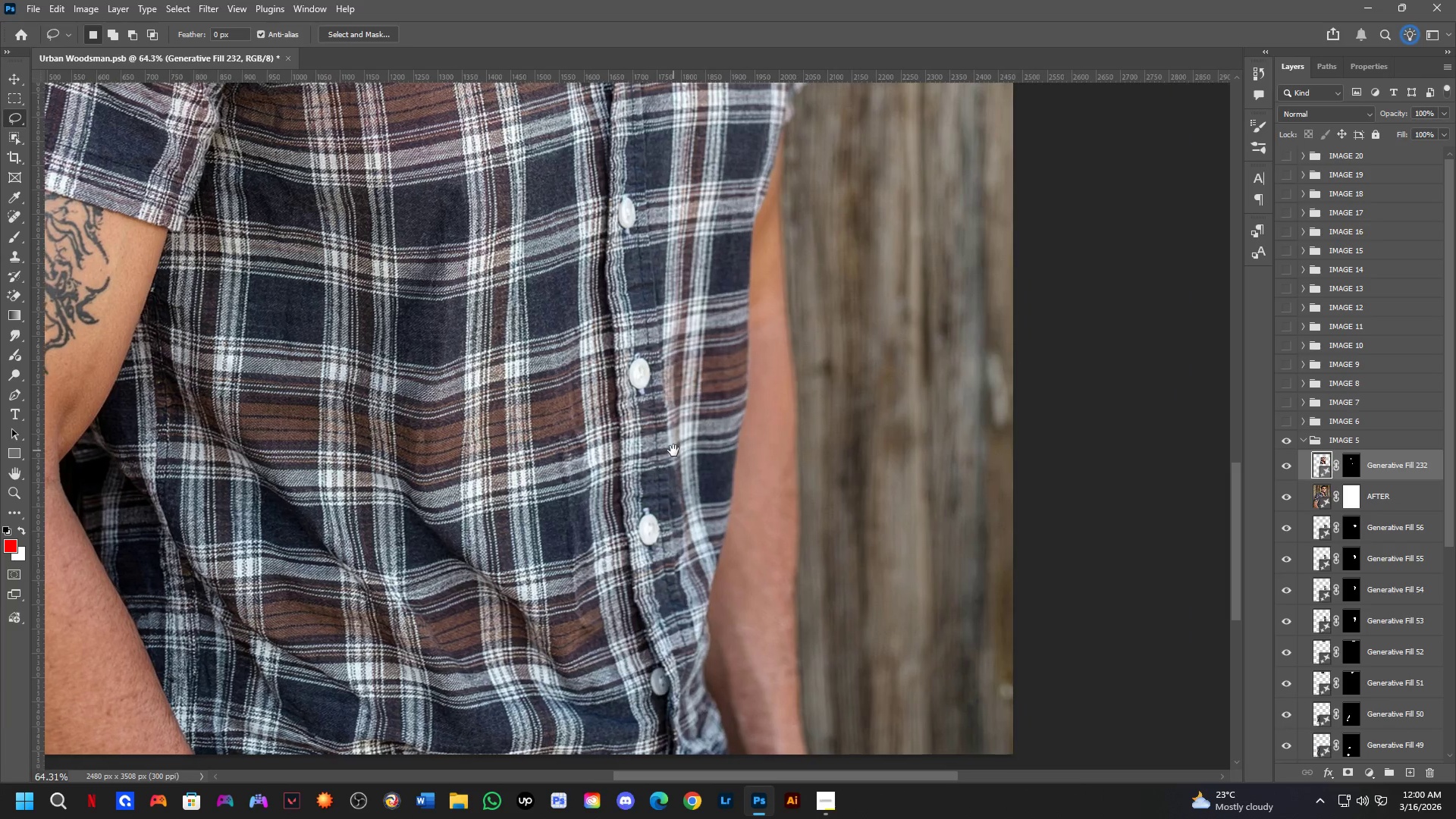 
key(Space)
 